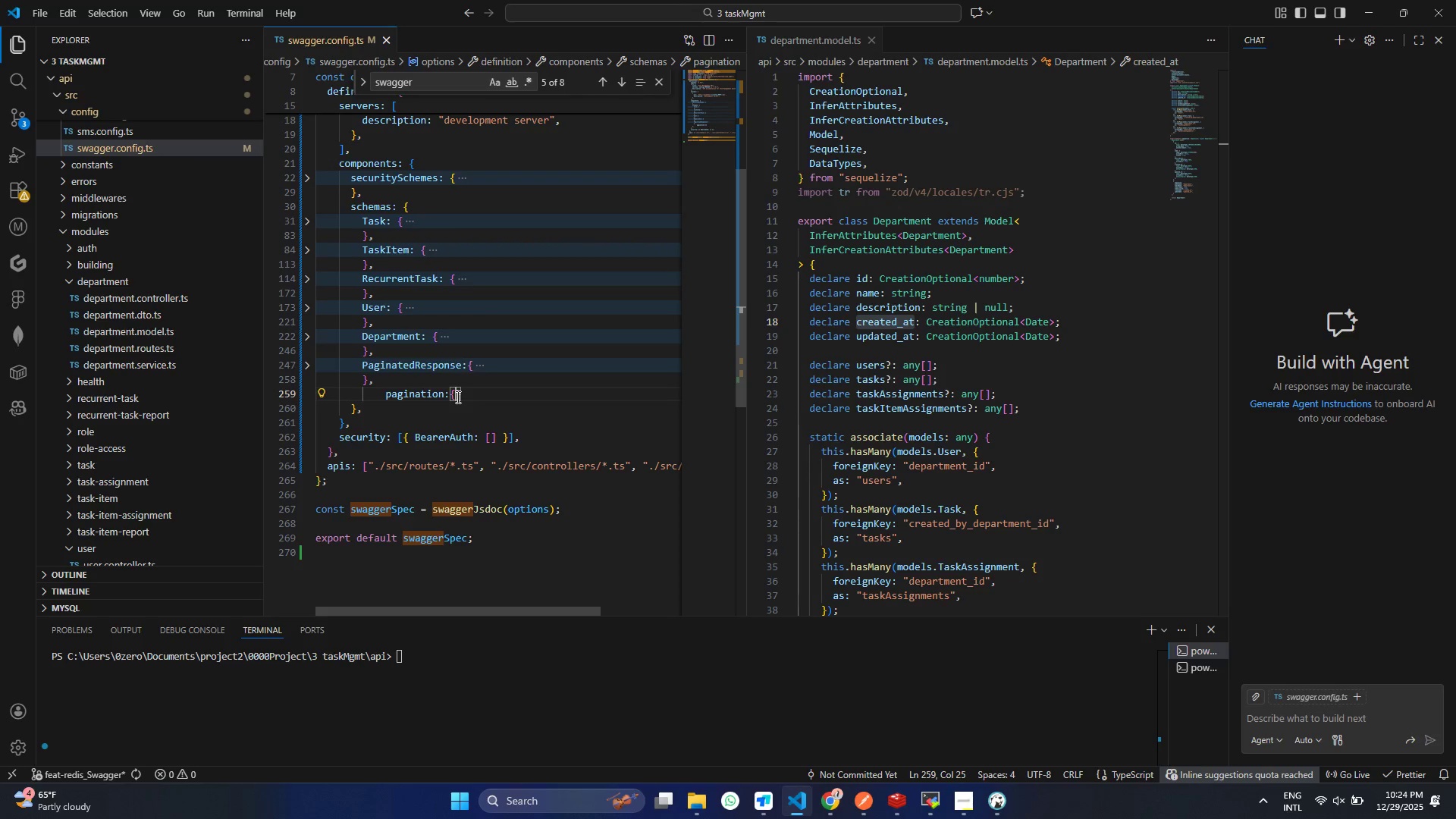 
left_click_drag(start_coordinate=[479, 391], to_coordinate=[389, 393])
 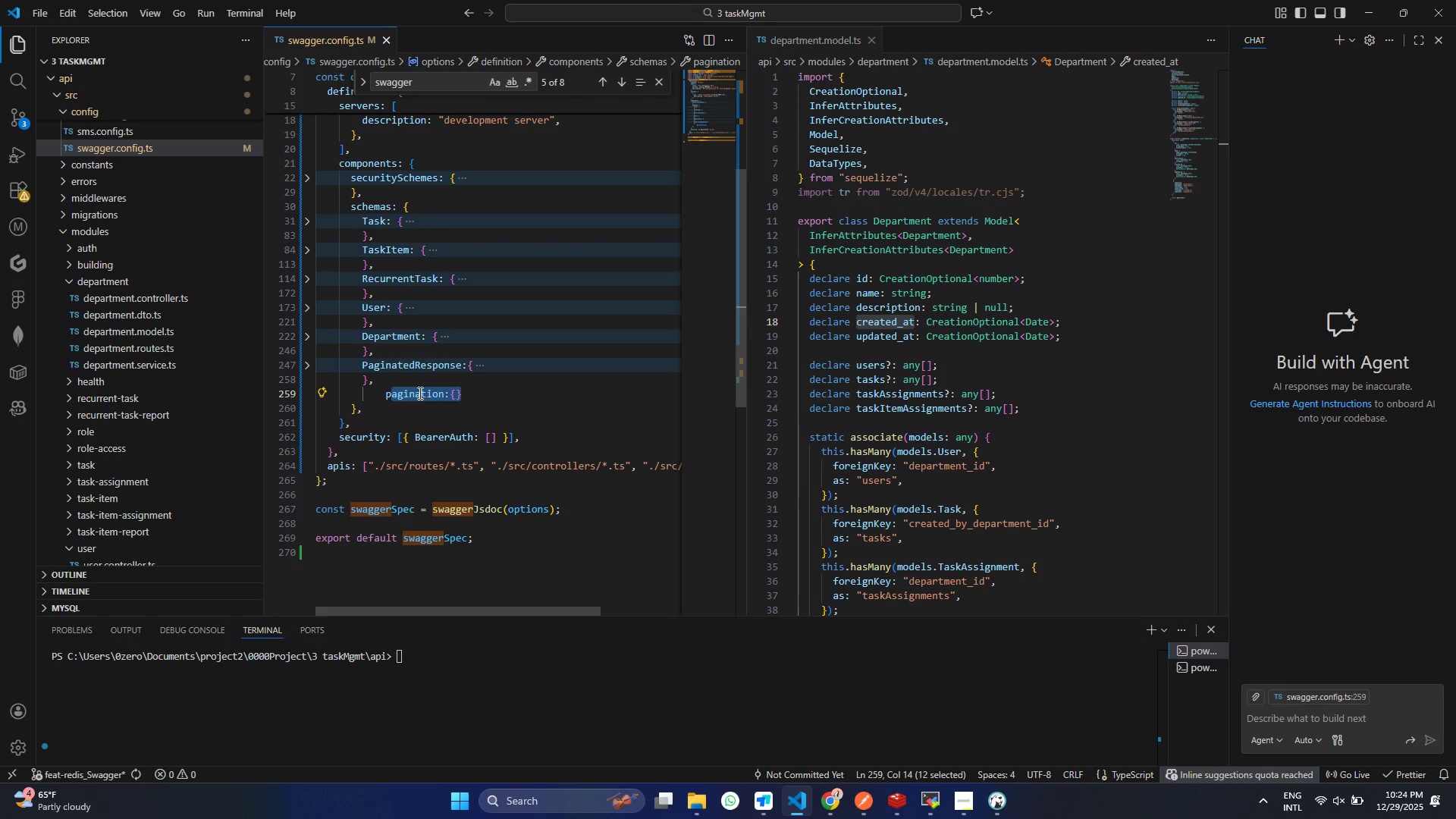 
hold_key(key=ControlLeft, duration=0.91)
 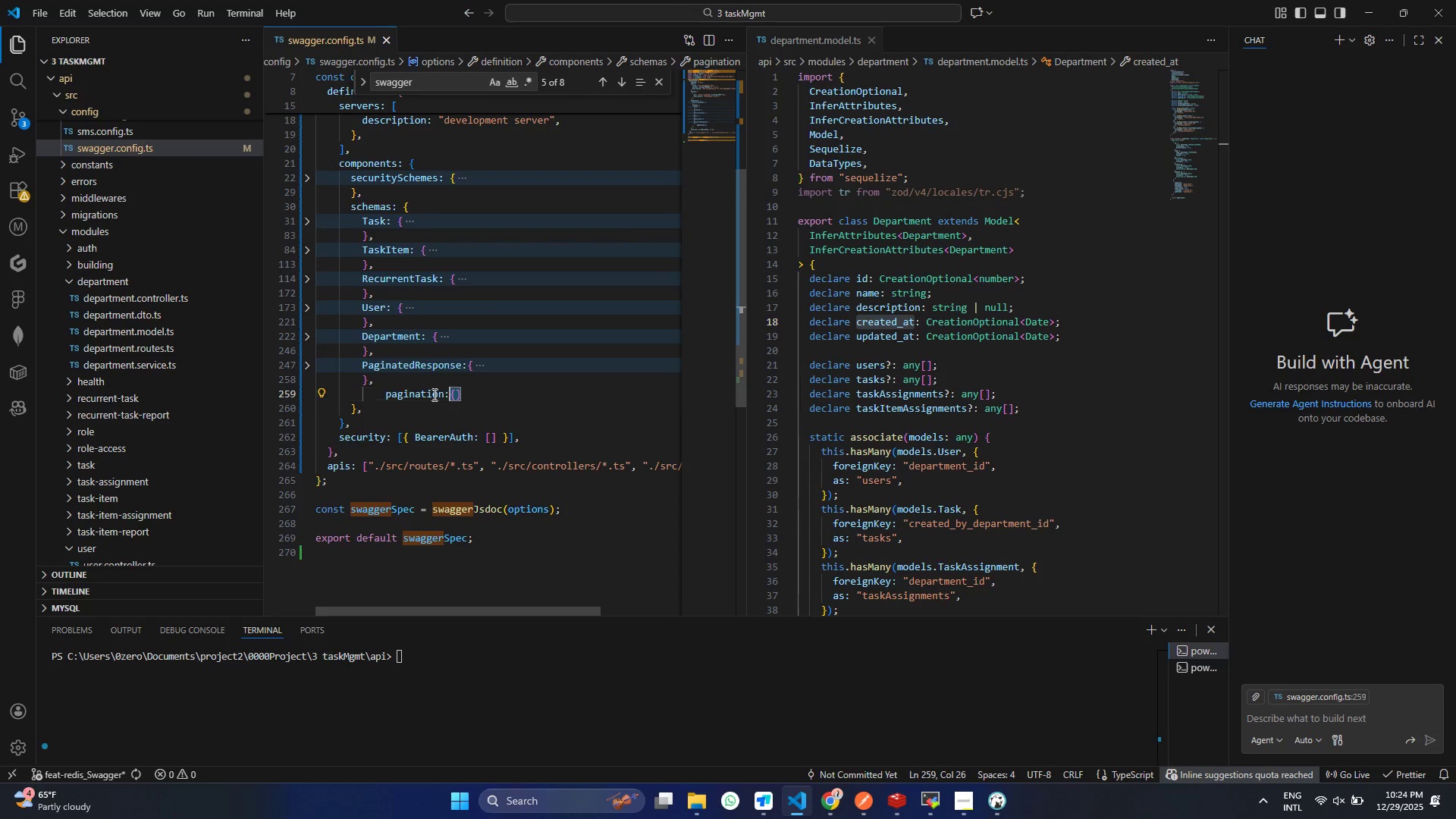 
left_click([477, 391])
 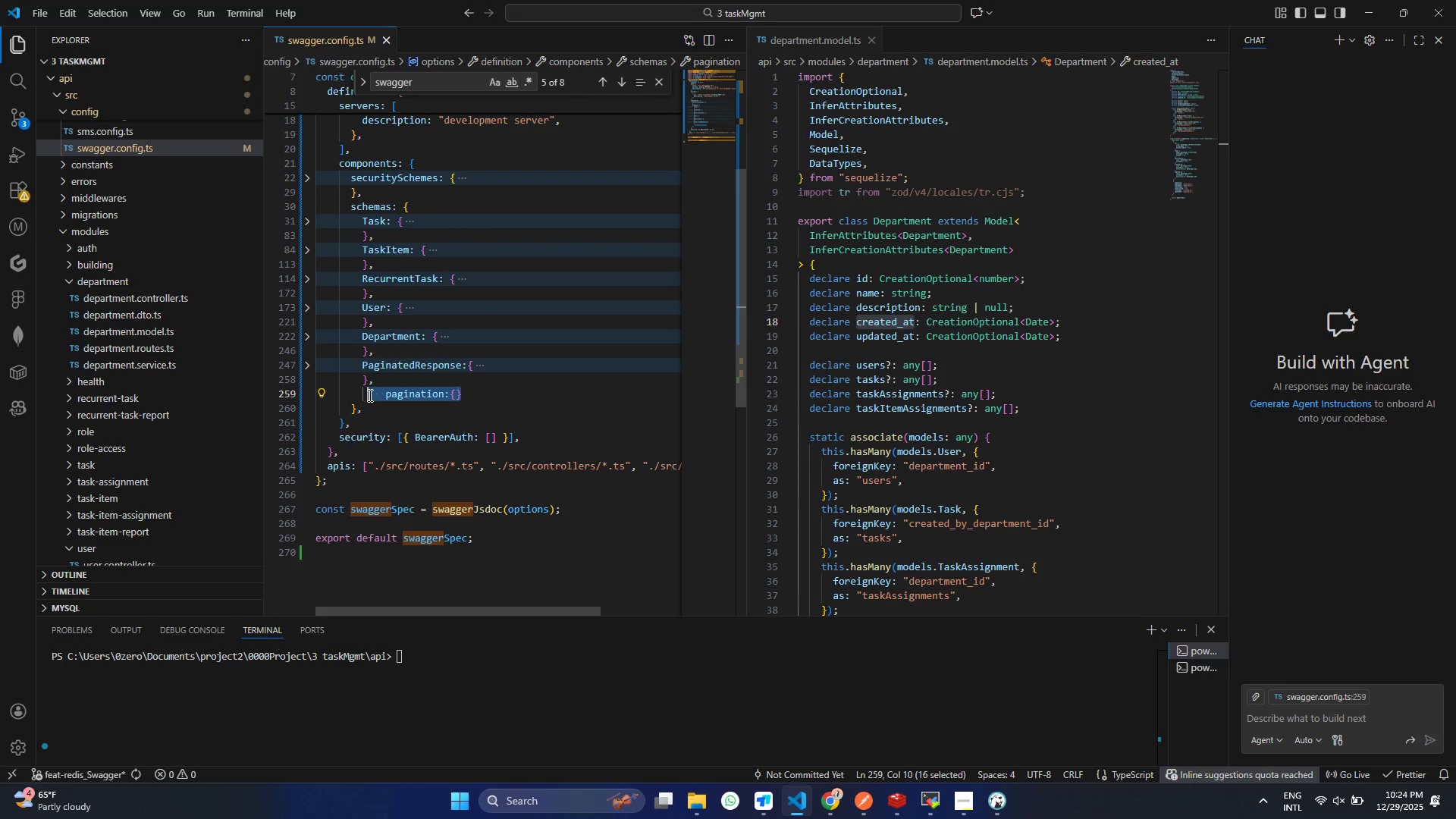 
left_click_drag(start_coordinate=[478, 391], to_coordinate=[369, 395])
 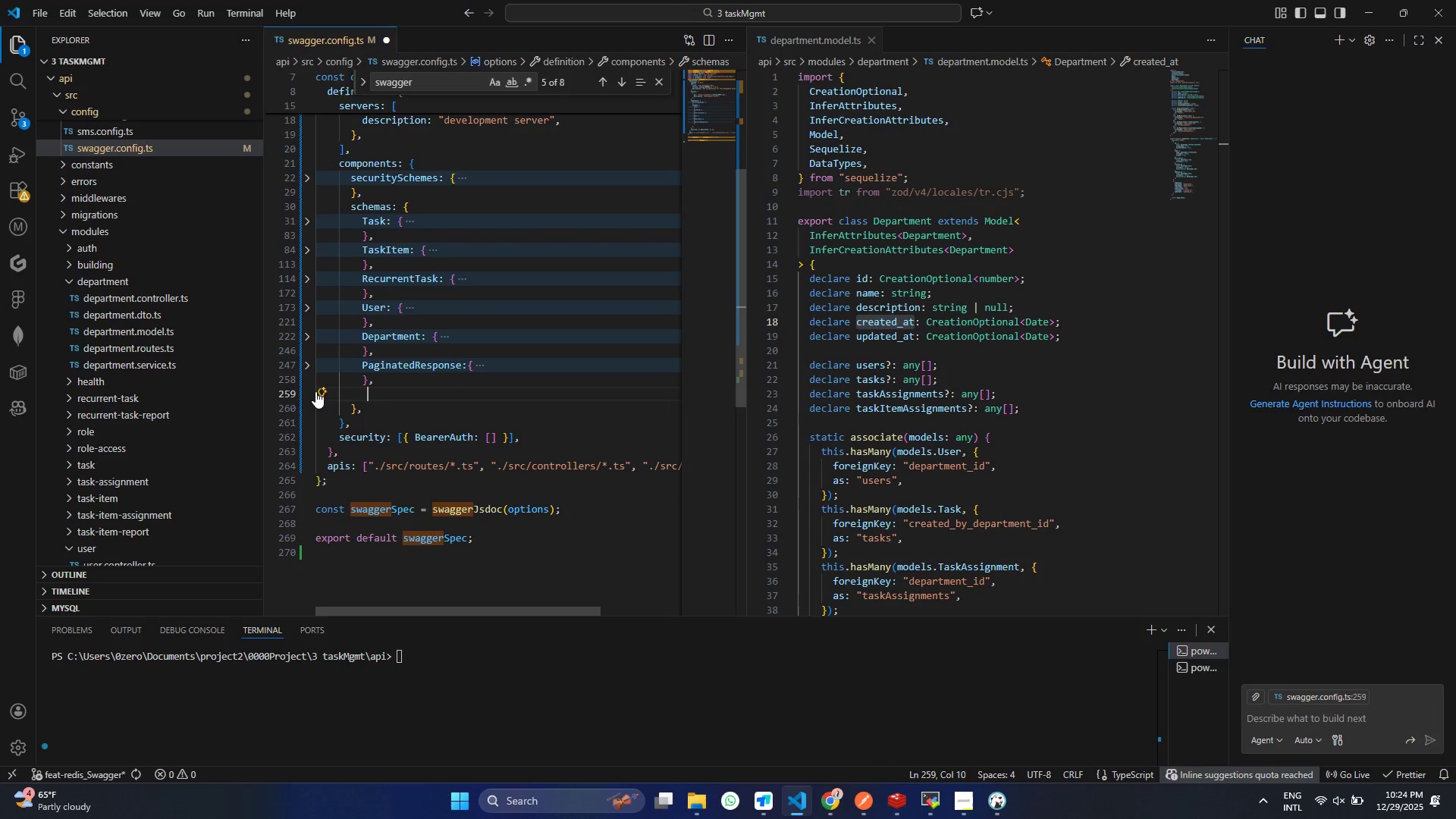 
key(Control+ControlLeft)
 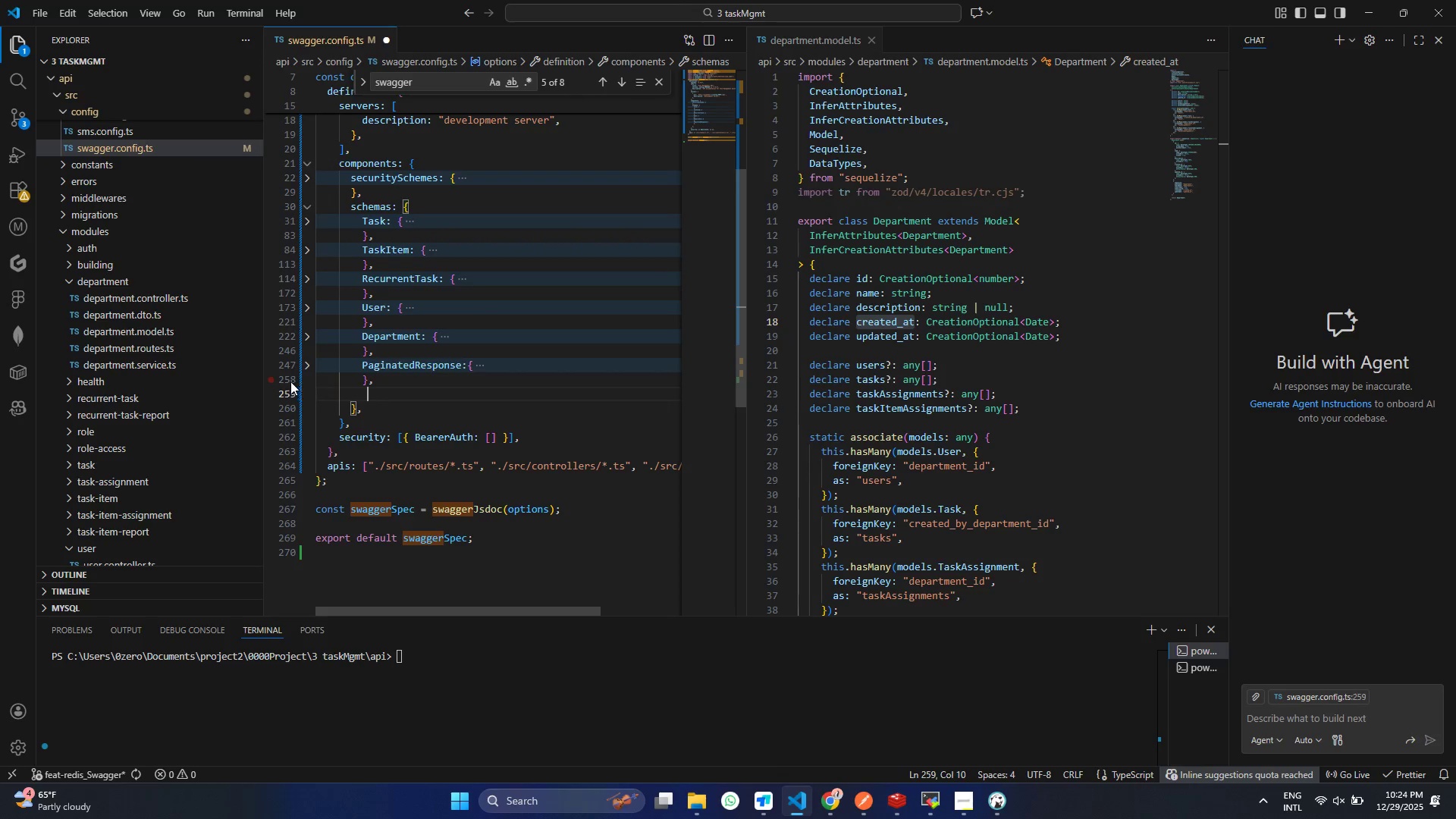 
key(Control+X)
 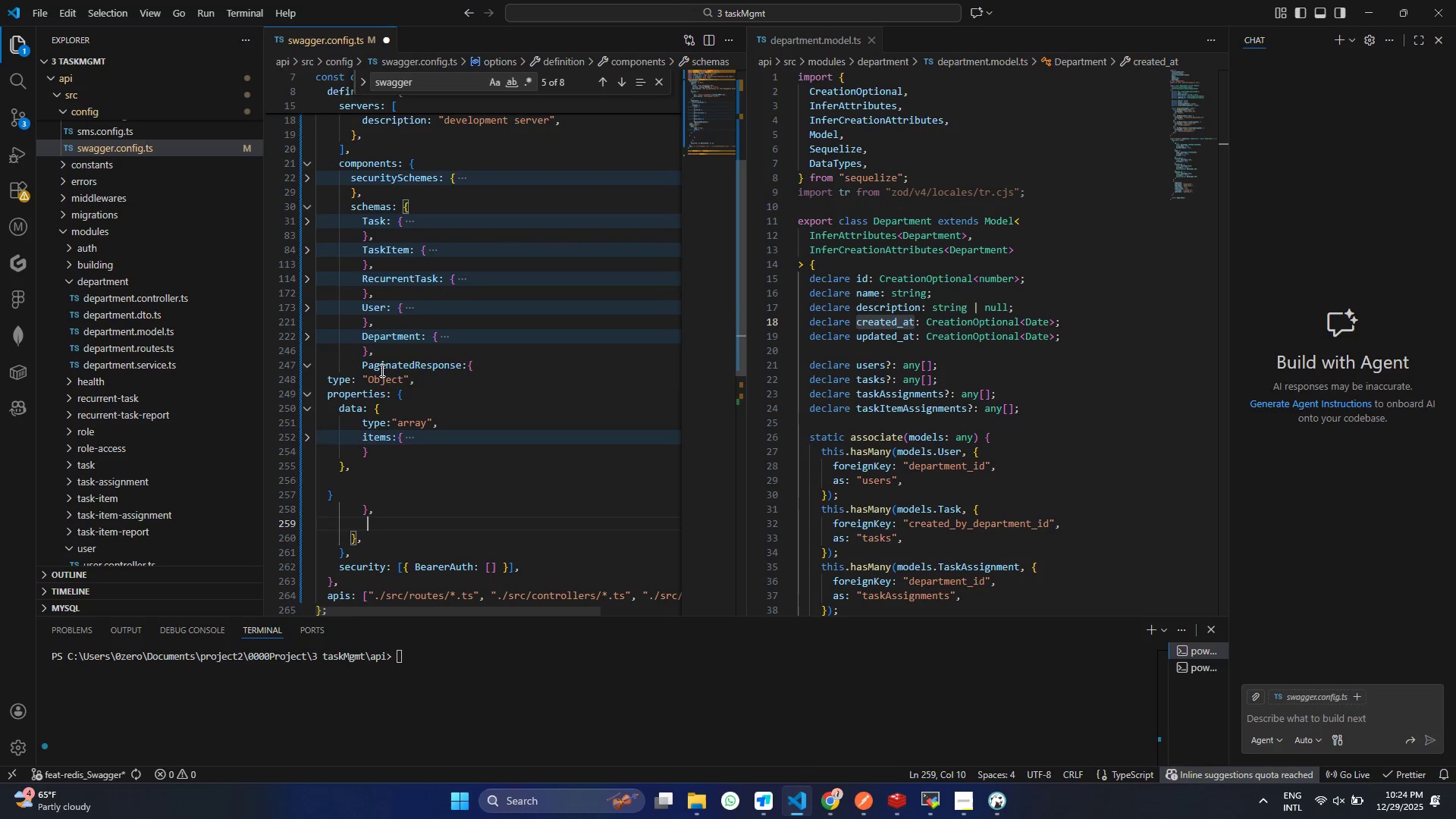 
left_click([311, 365])
 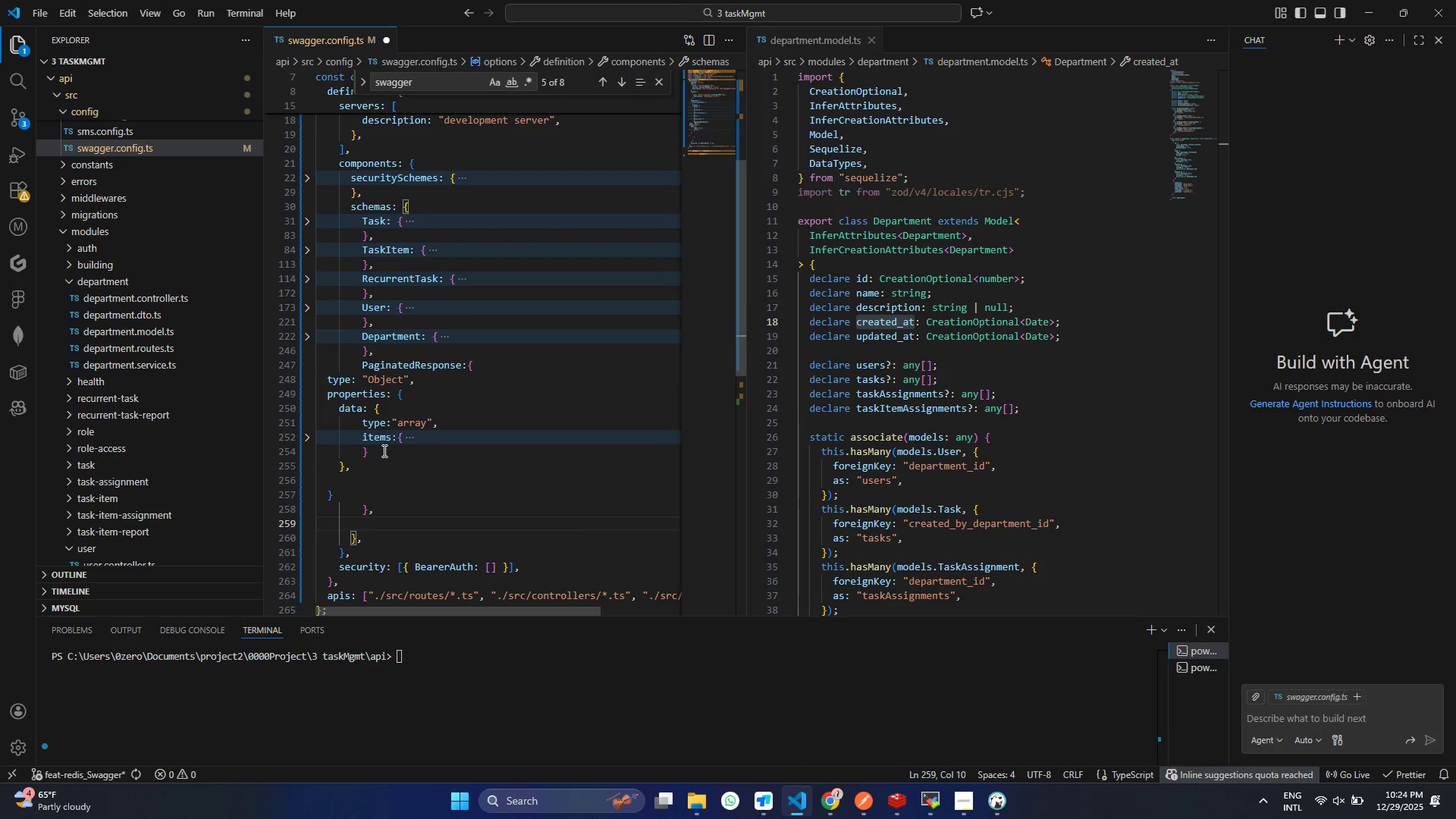 
left_click([384, 450])
 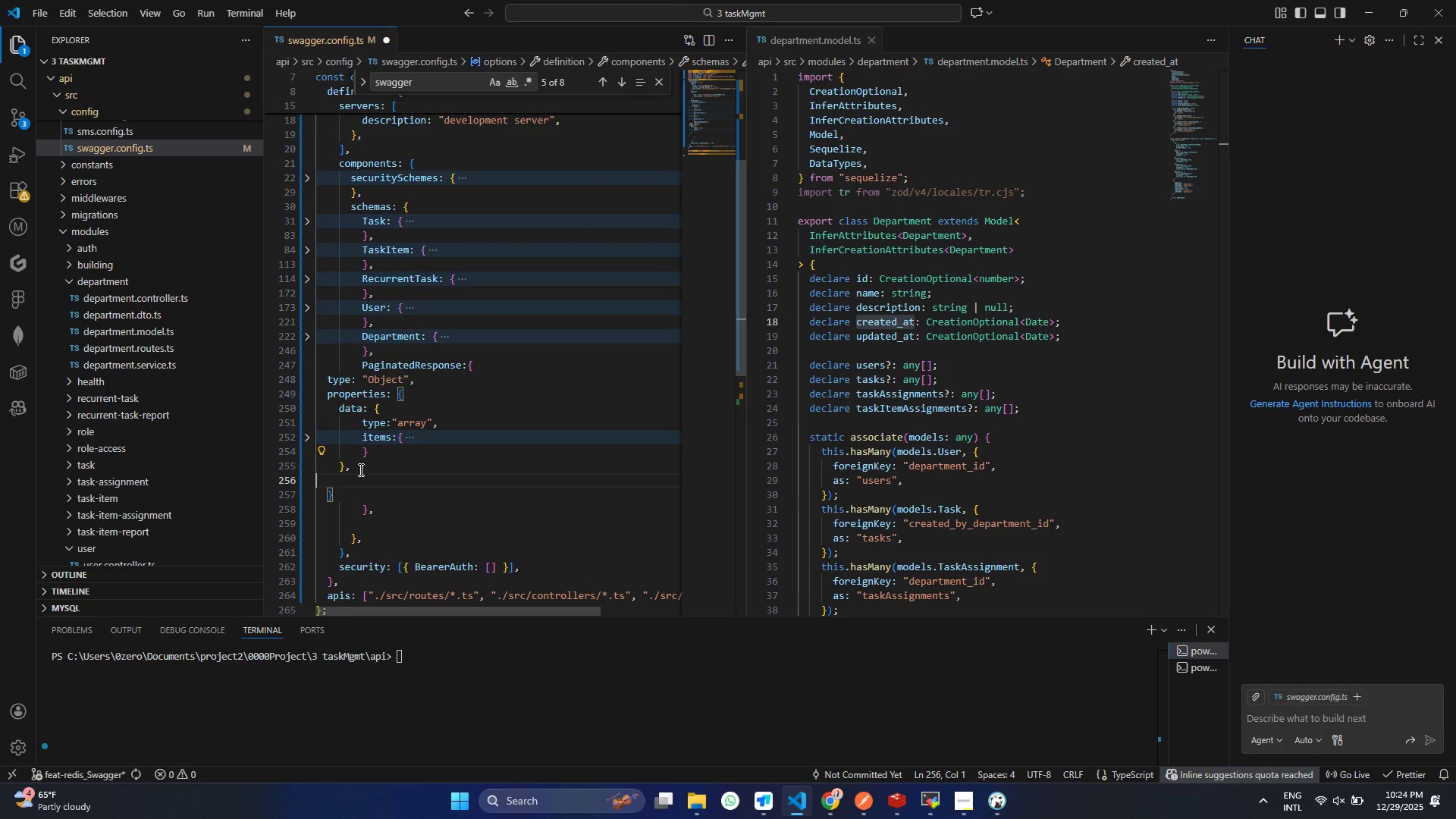 
double_click([359, 468])
 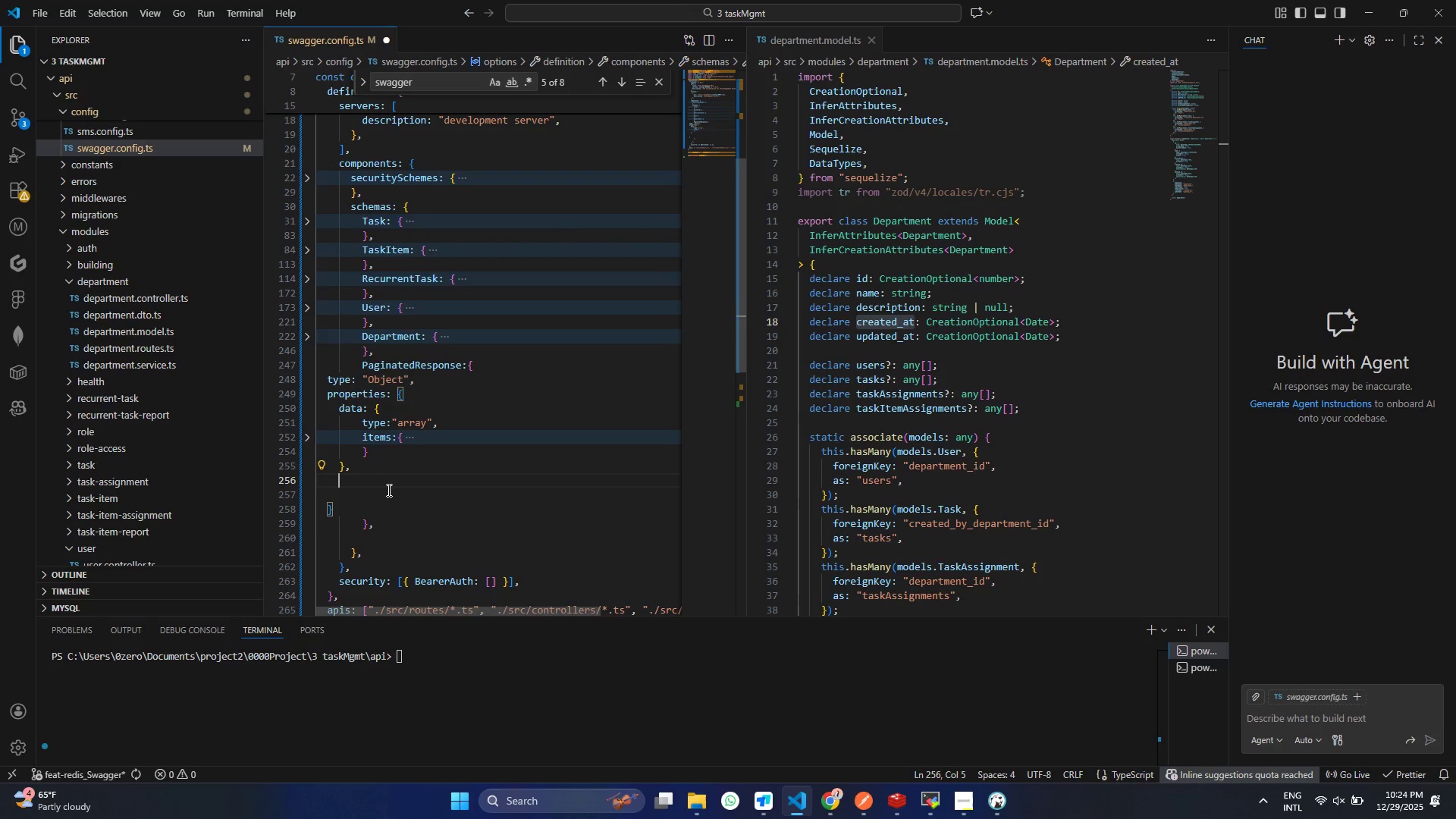 
key(Enter)
 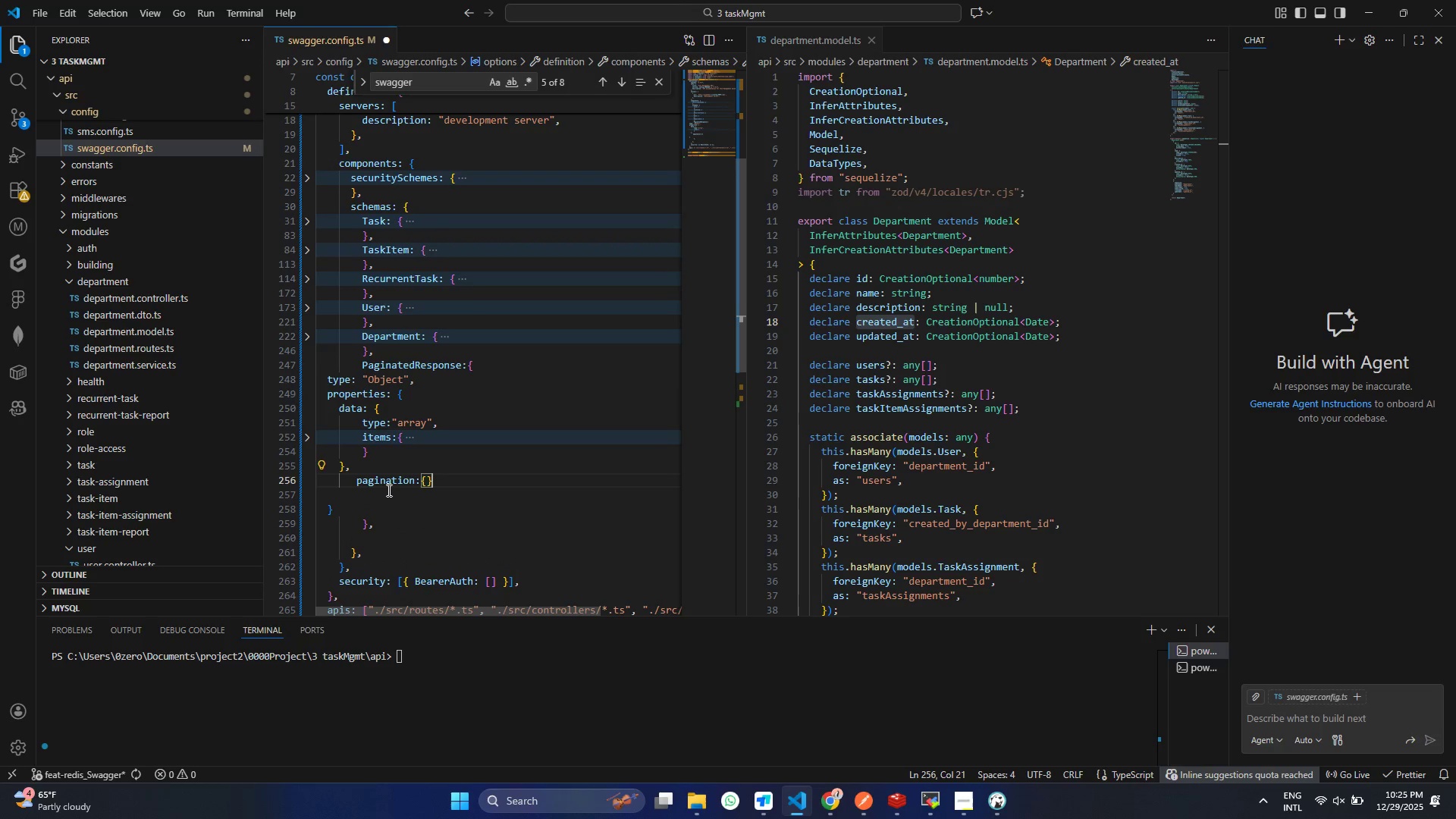 
key(Control+ControlLeft)
 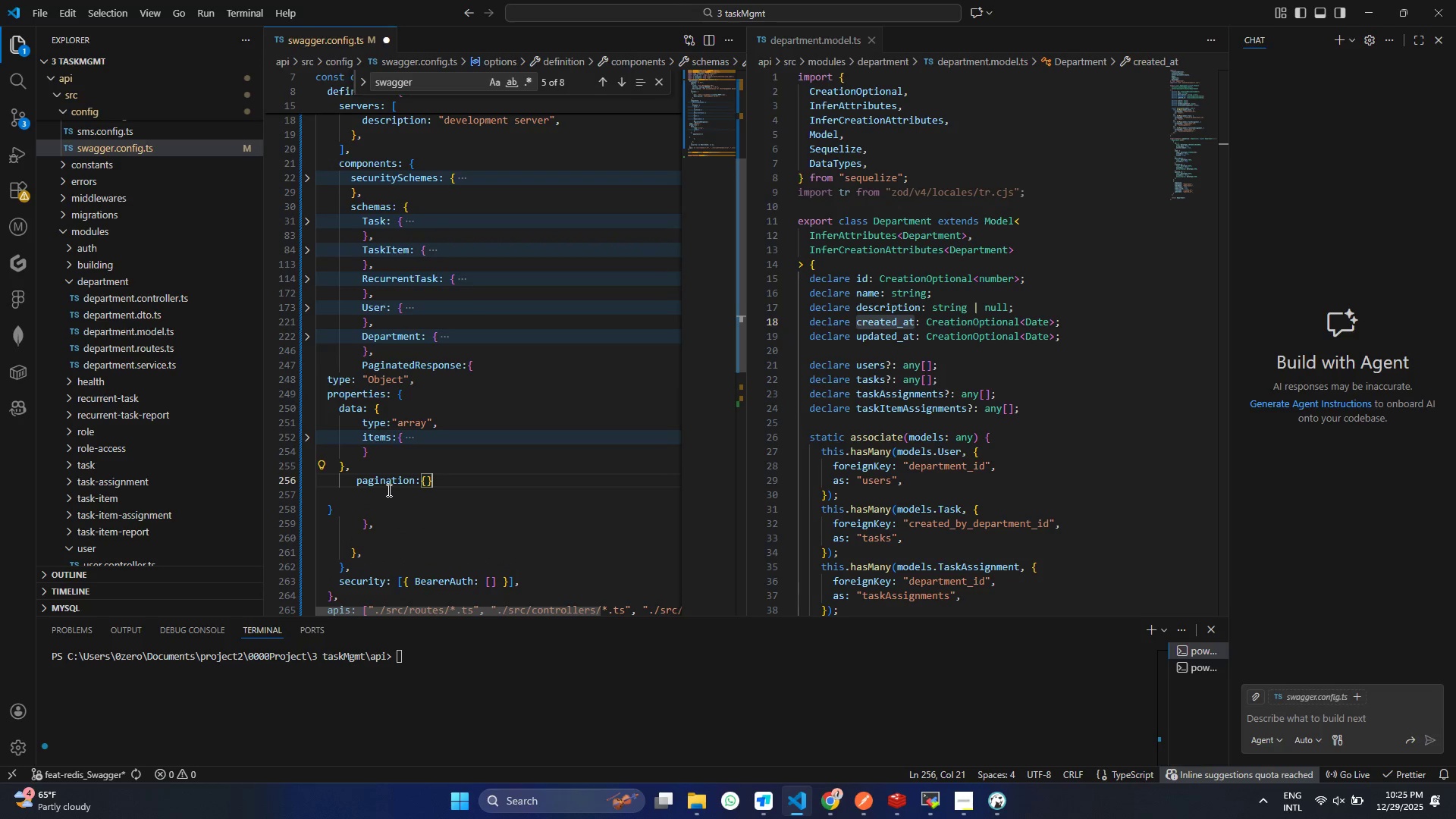 
key(Control+V)
 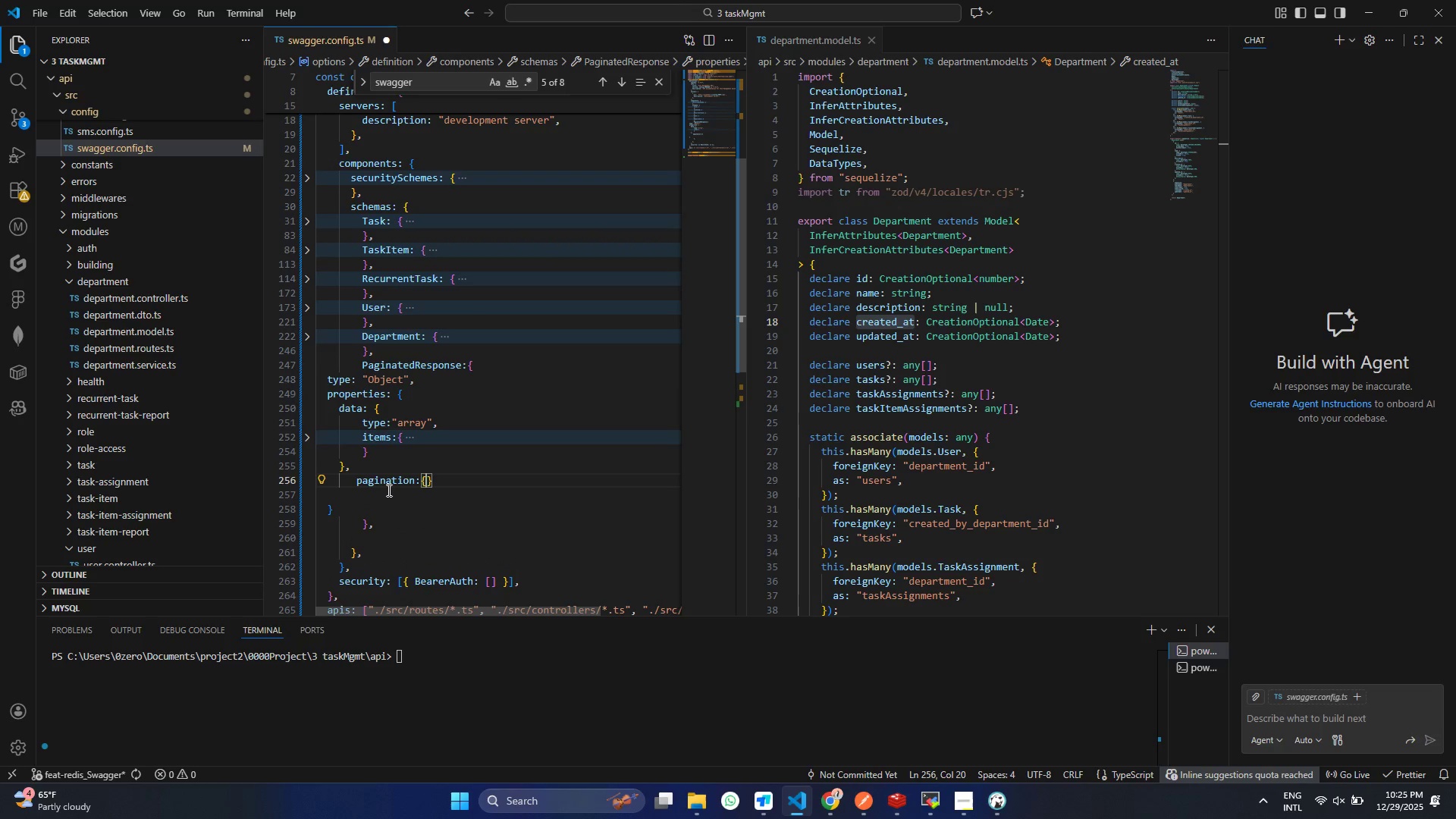 
key(Control+ArrowLeft)
 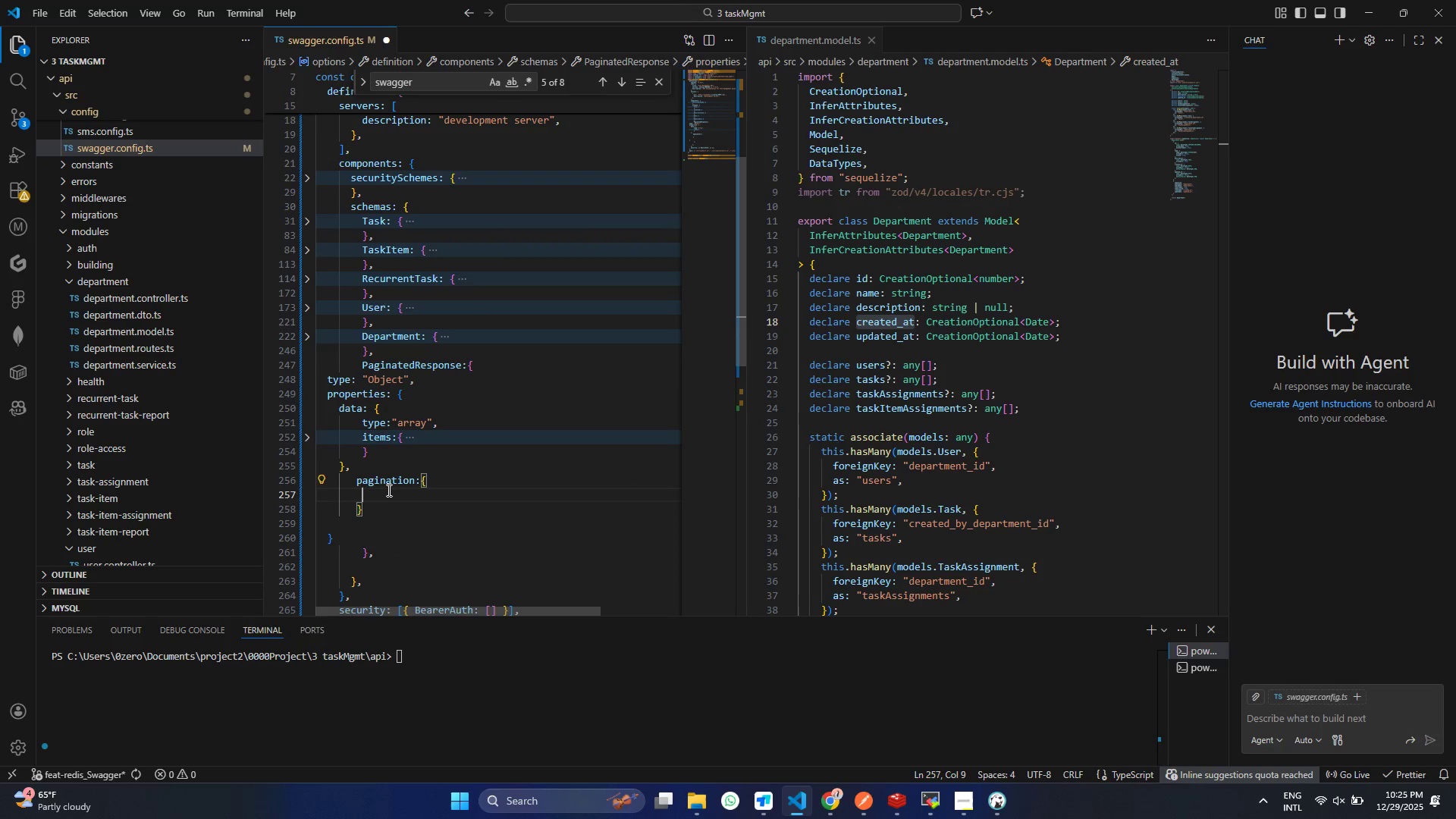 
key(Enter)
 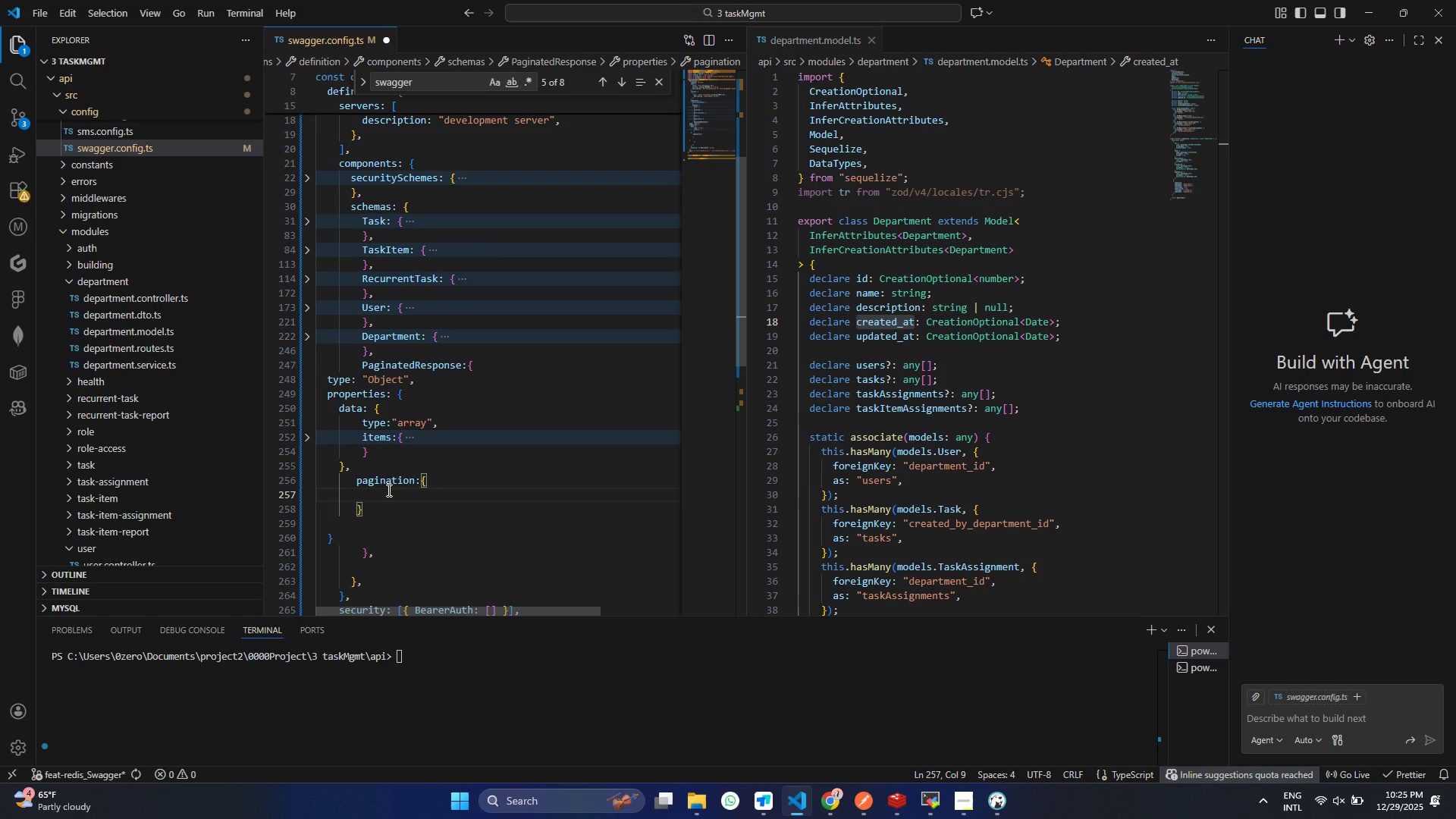 
type(type)
 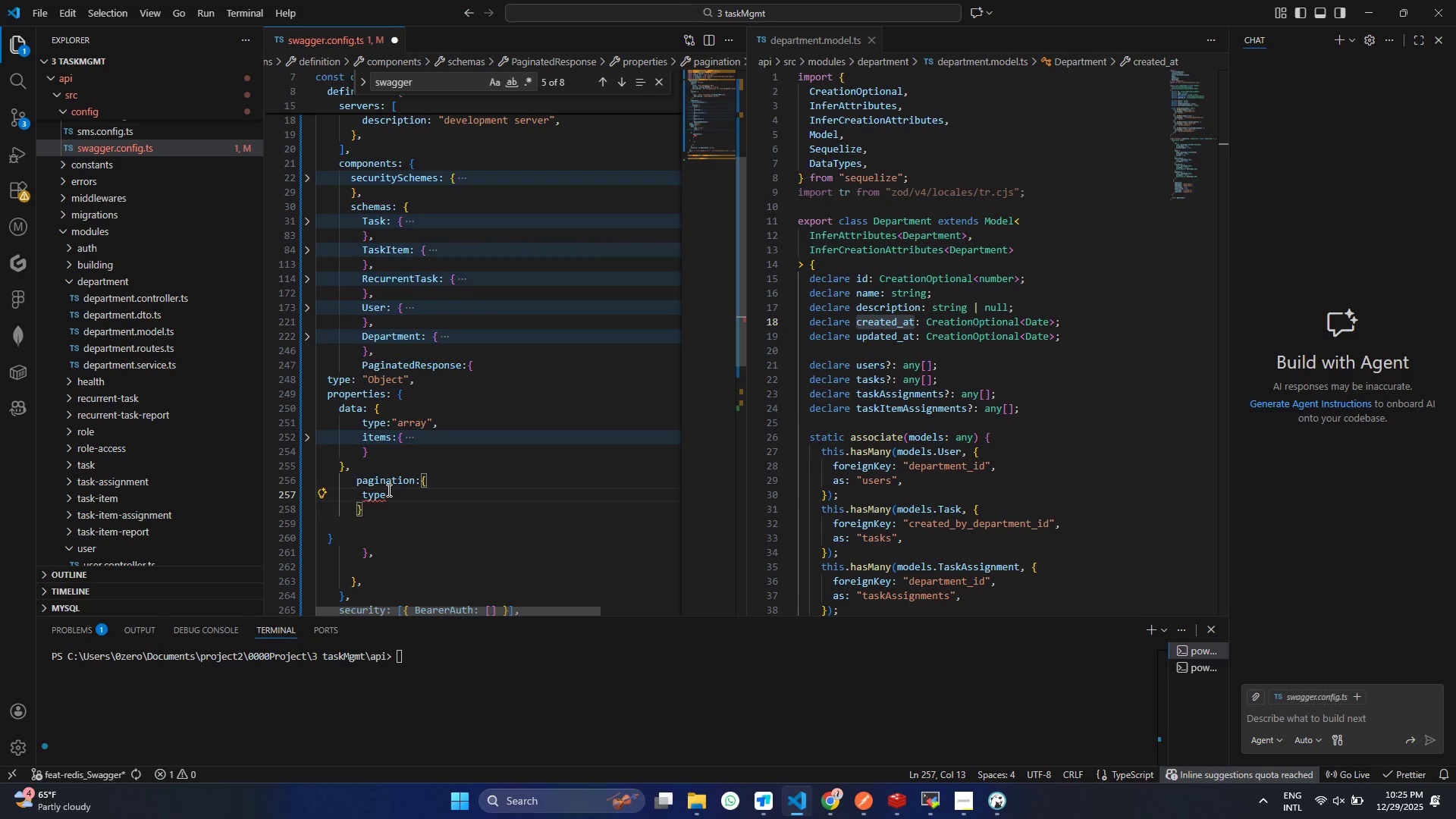 
key(Enter)
 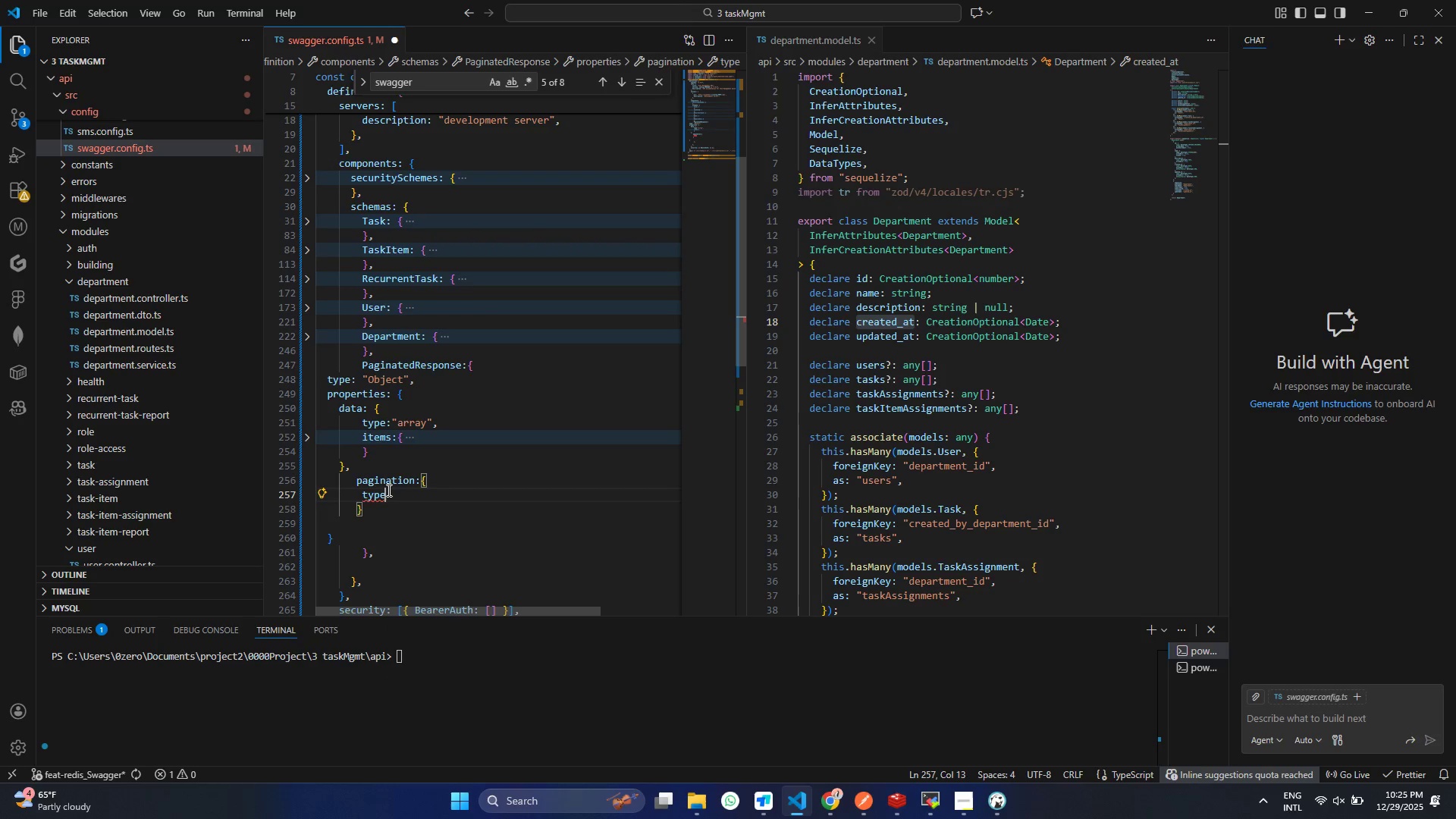 
key(Shift+Semicolon)
 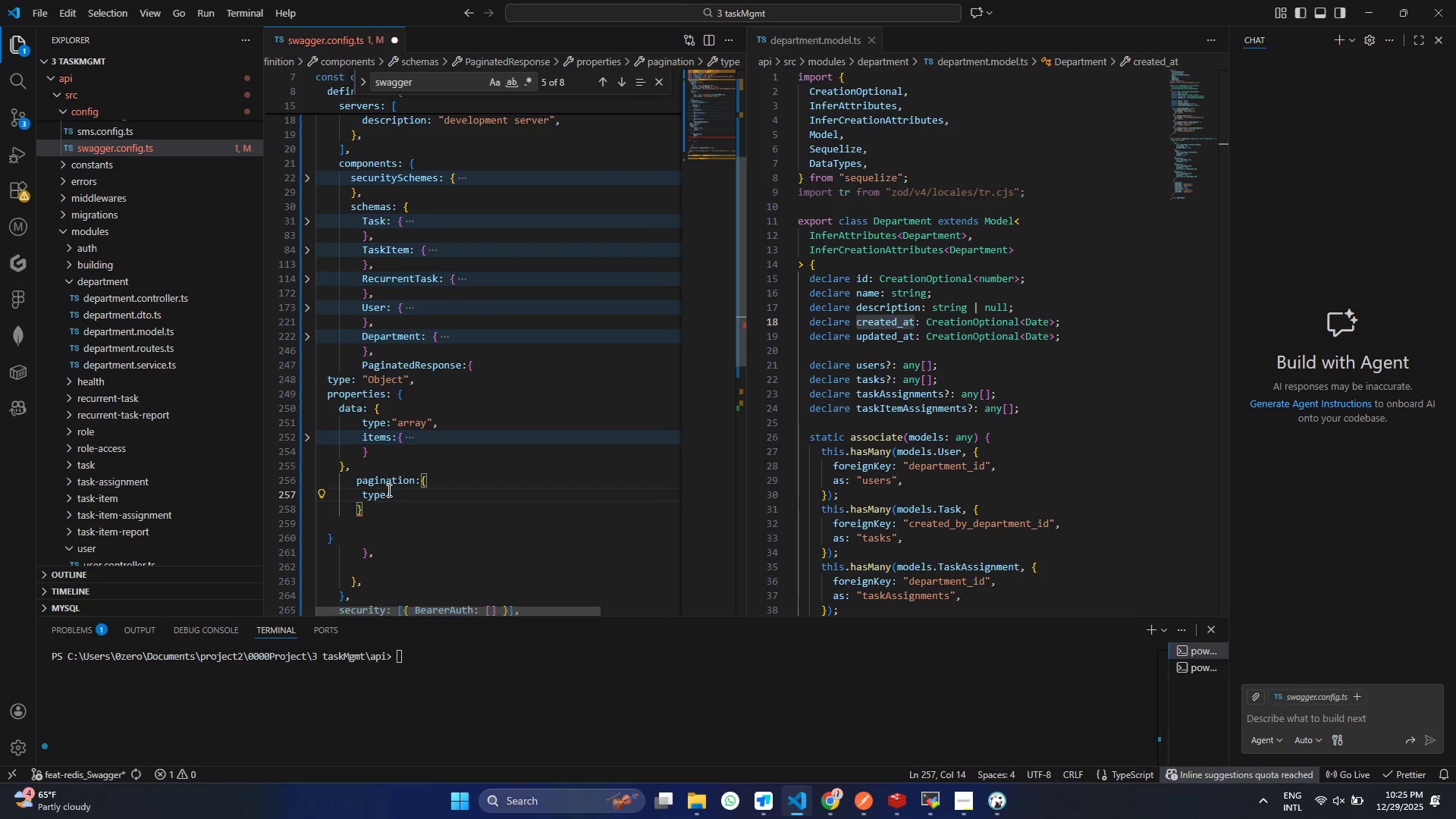 
key(Shift+Quote)
 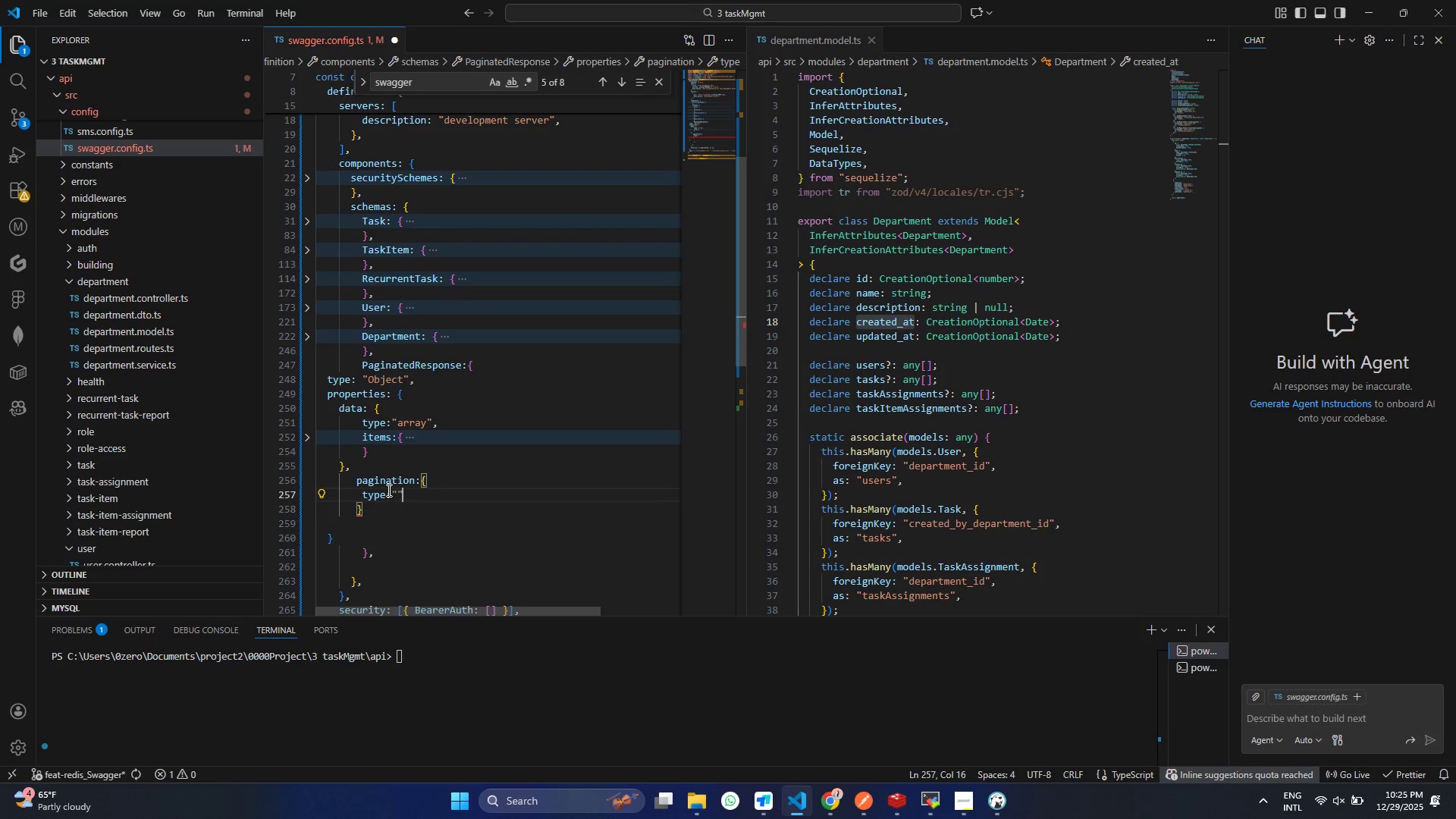 
key(Shift+Quote)
 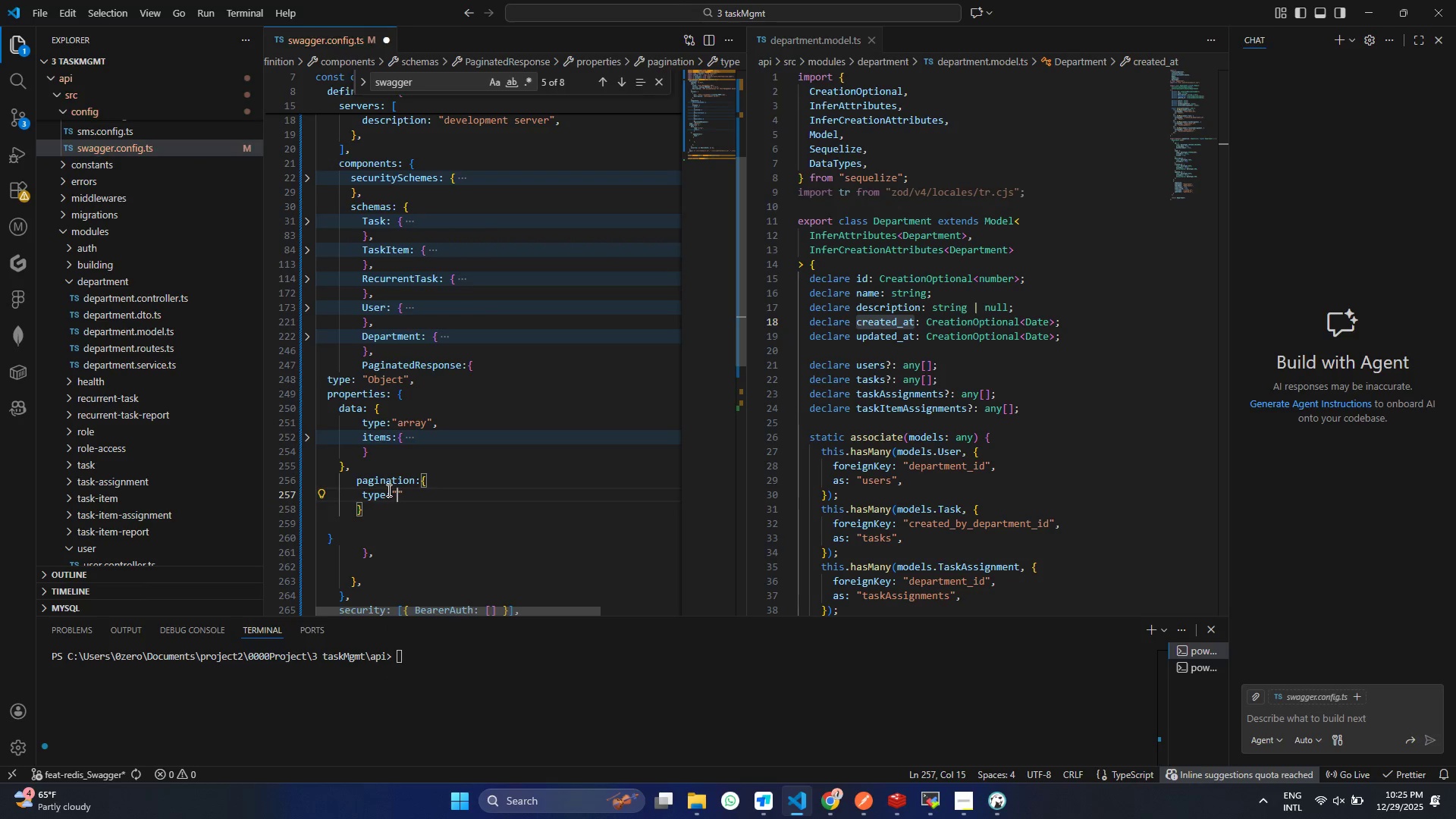 
key(ArrowLeft)
 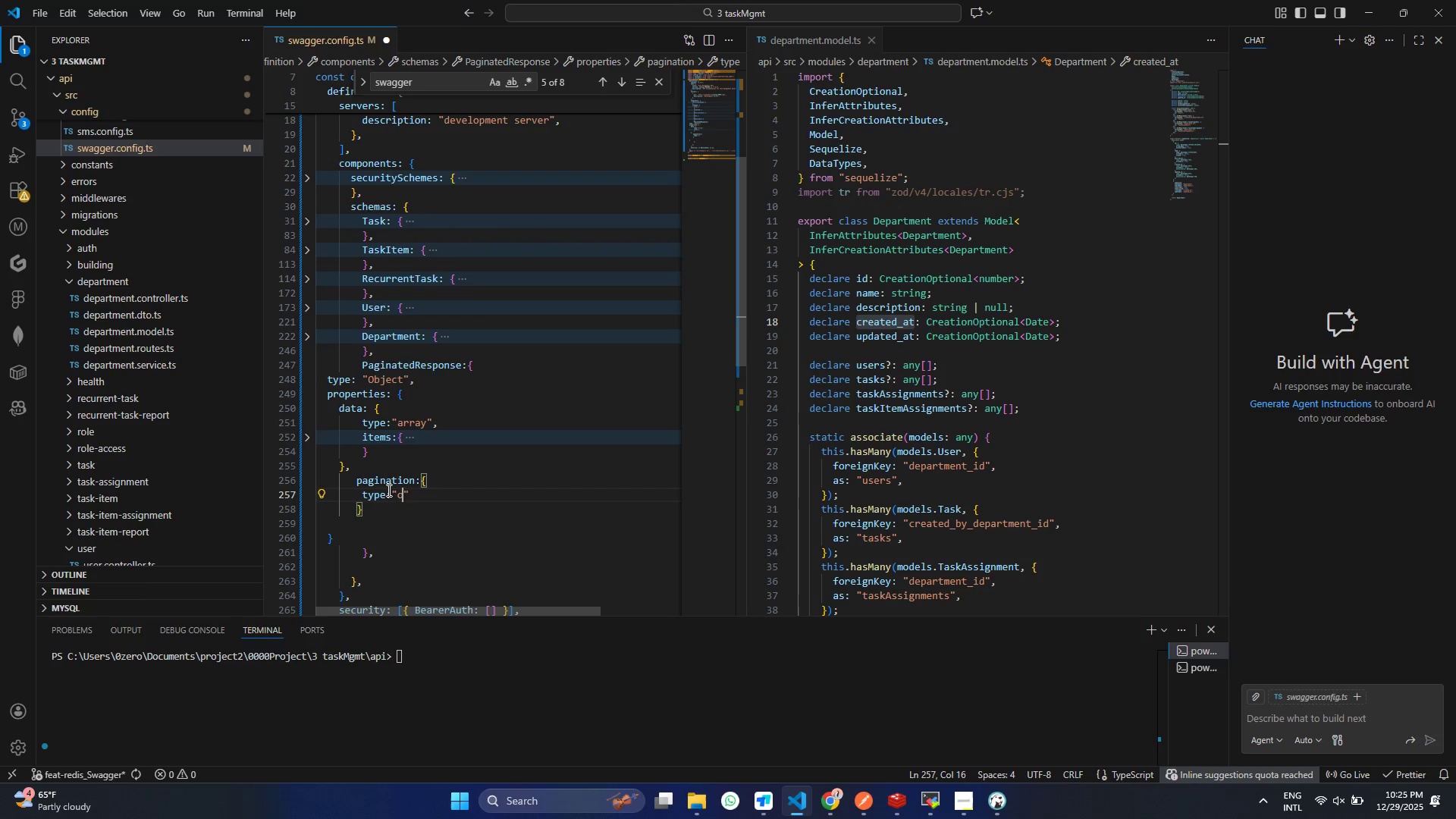 
type(object)
 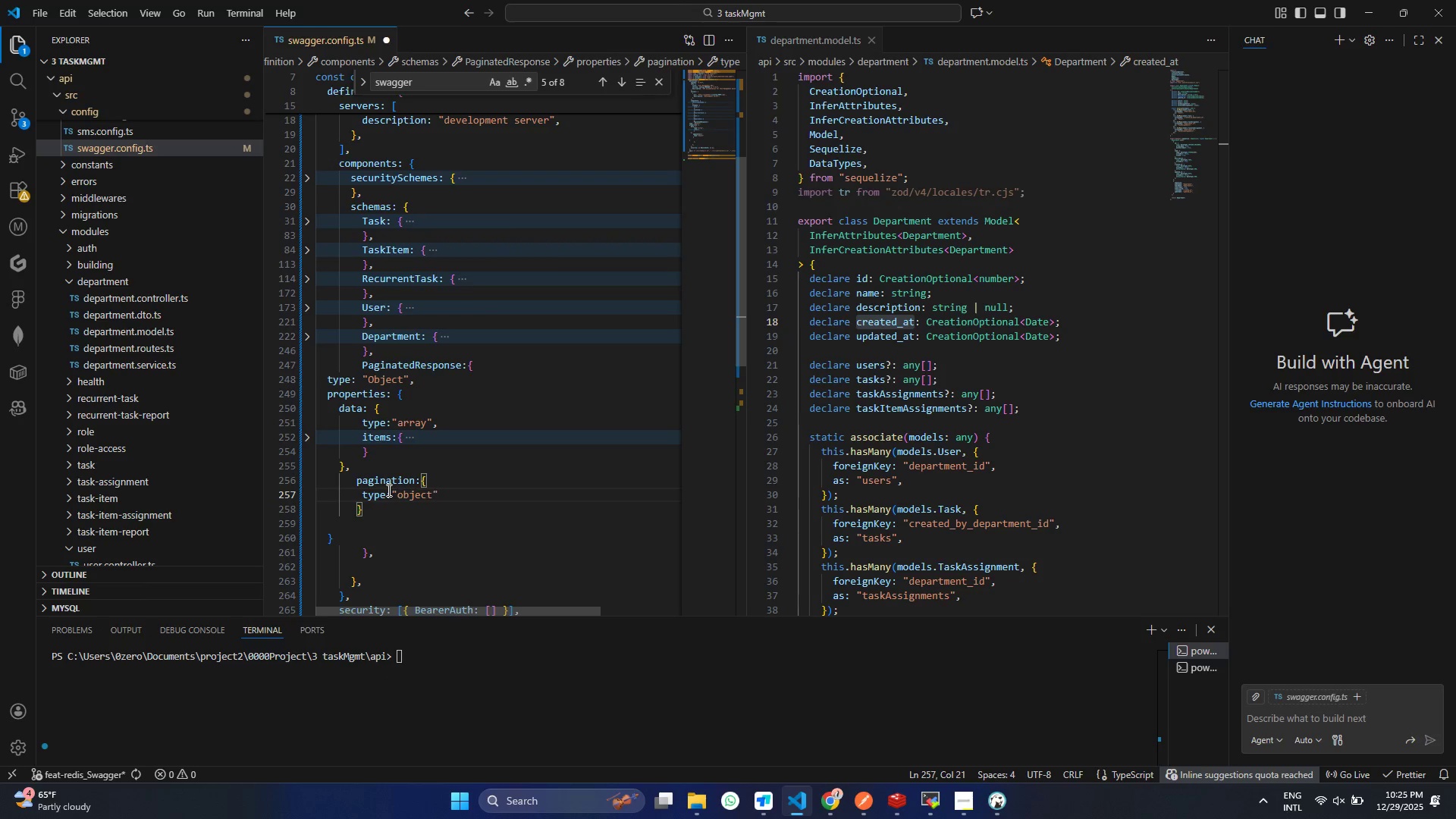 
key(Control+ControlLeft)
 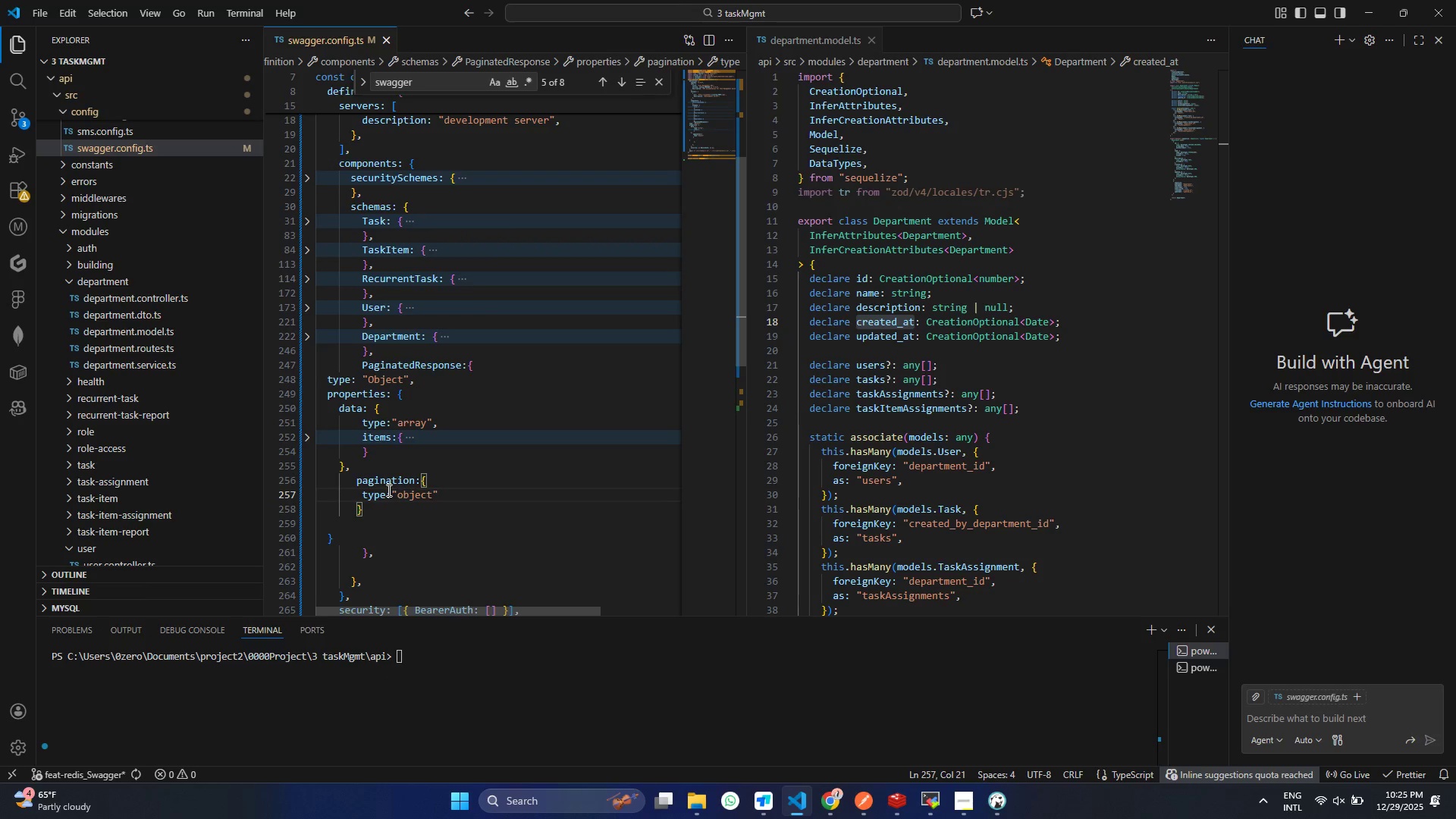 
key(Control+S)
 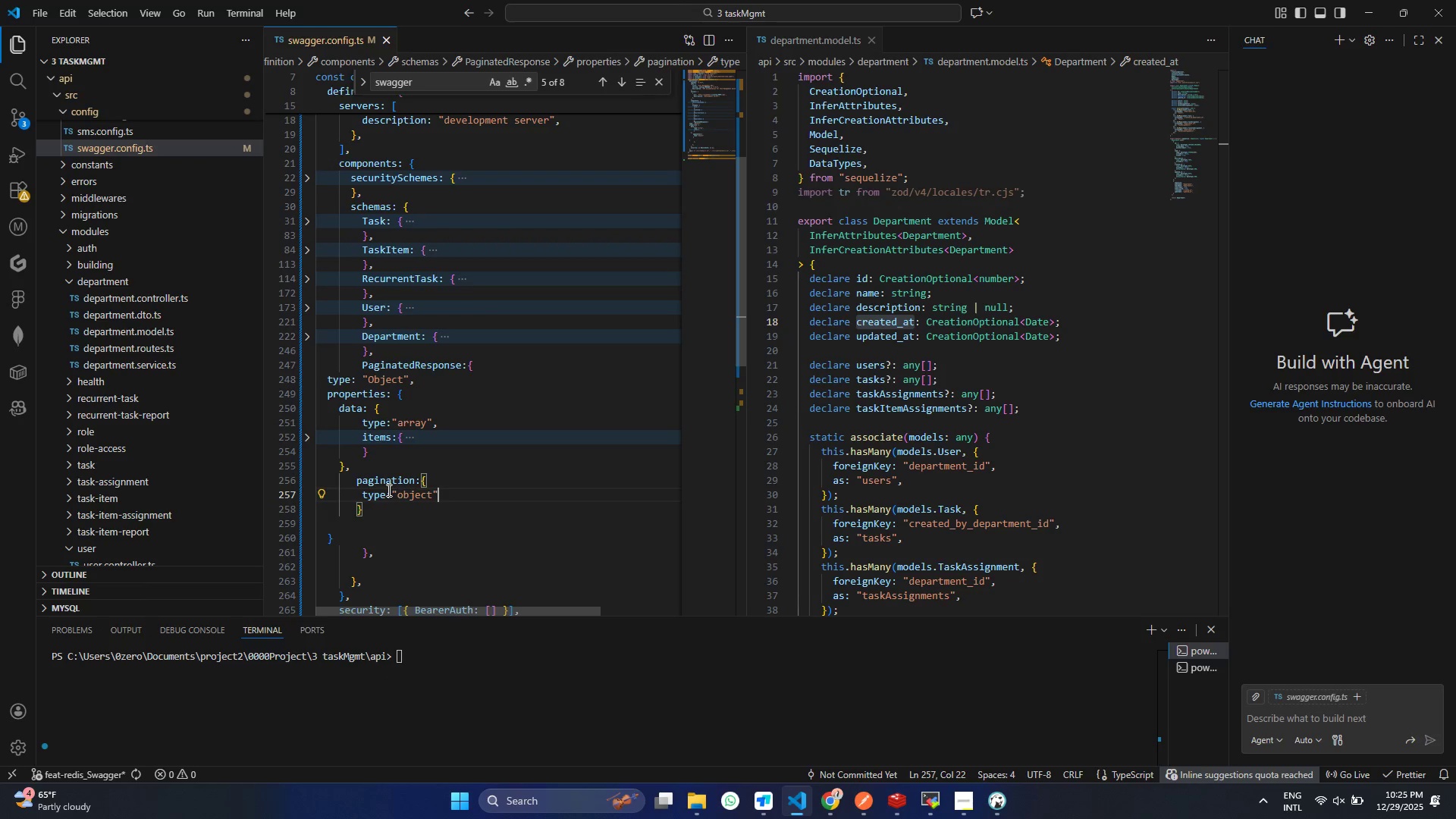 
key(Control+ArrowRight)
 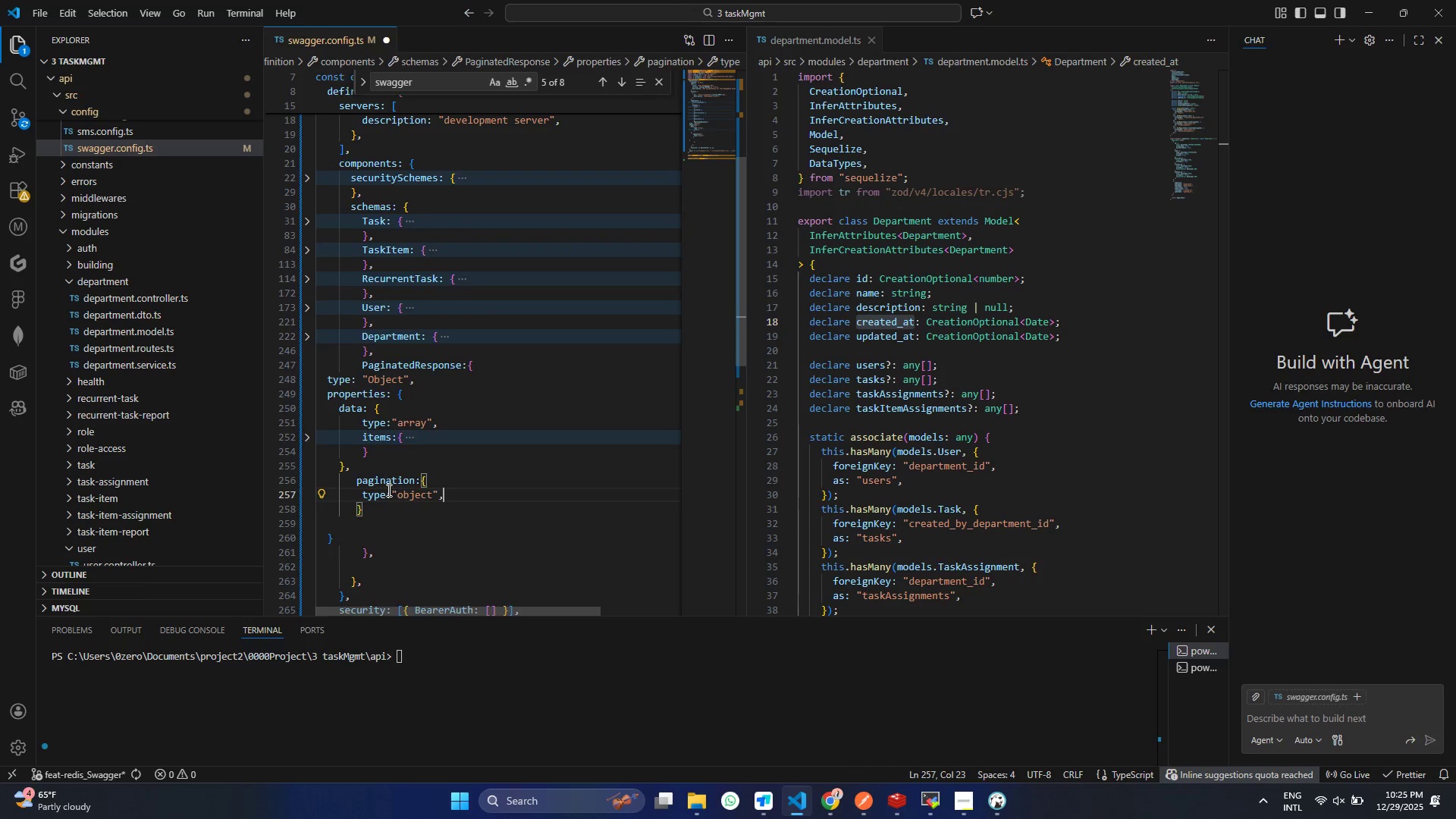 
key(Comma)
 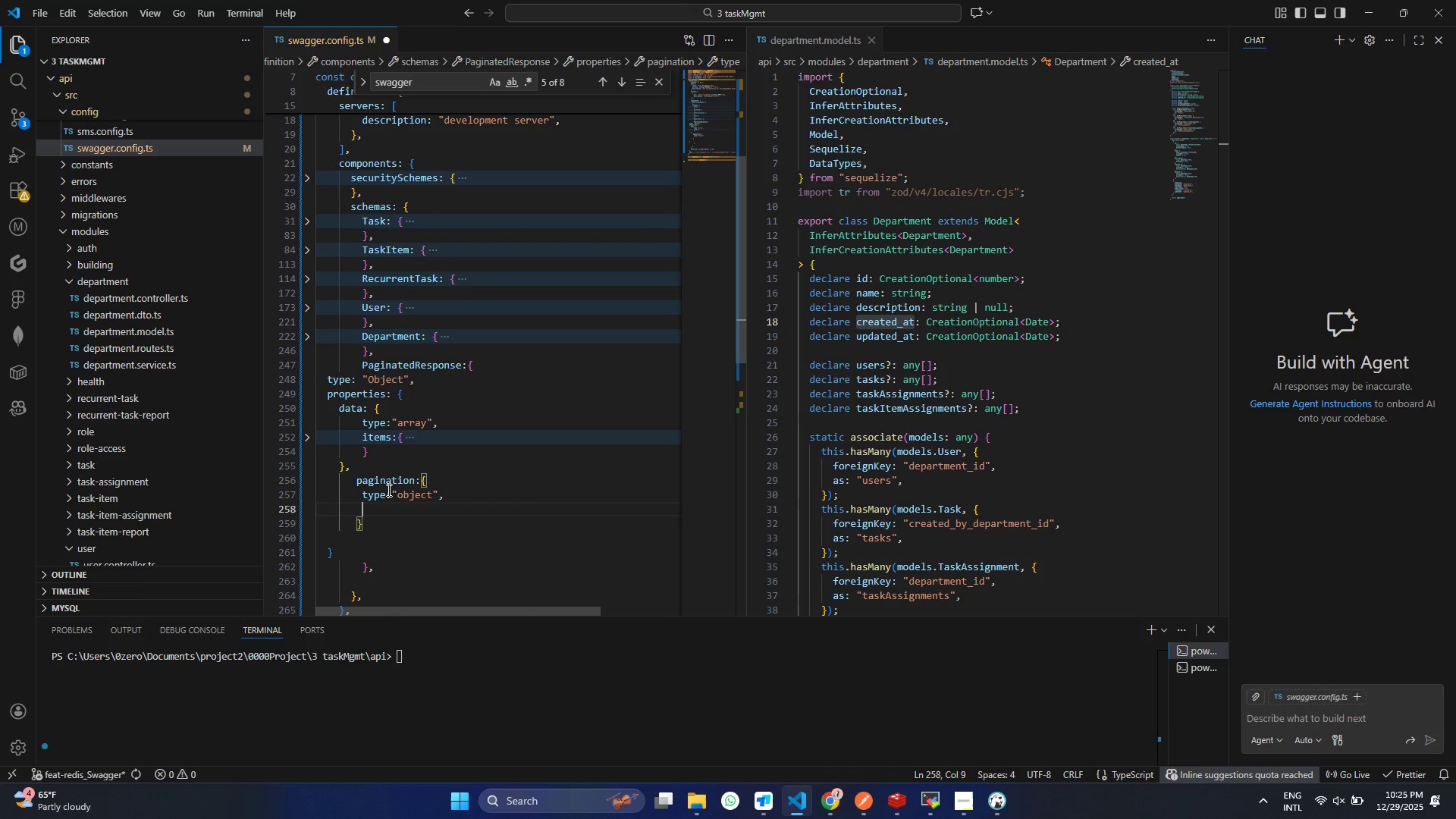 
key(Enter)
 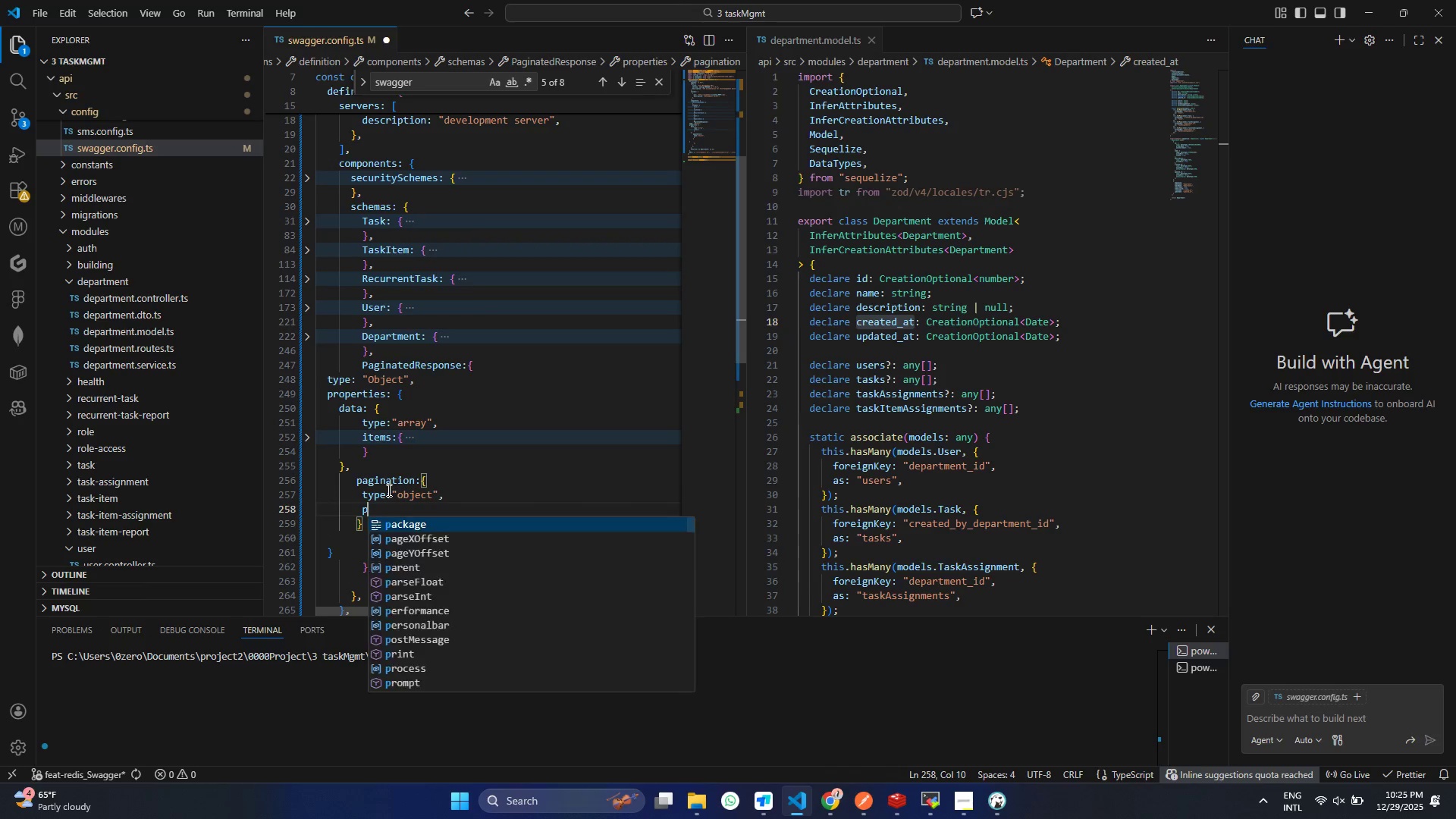 
type(propertoes)
key(Backspace)
key(Backspace)
key(Backspace)
type(iesL)
key(Backspace)
type(:)
 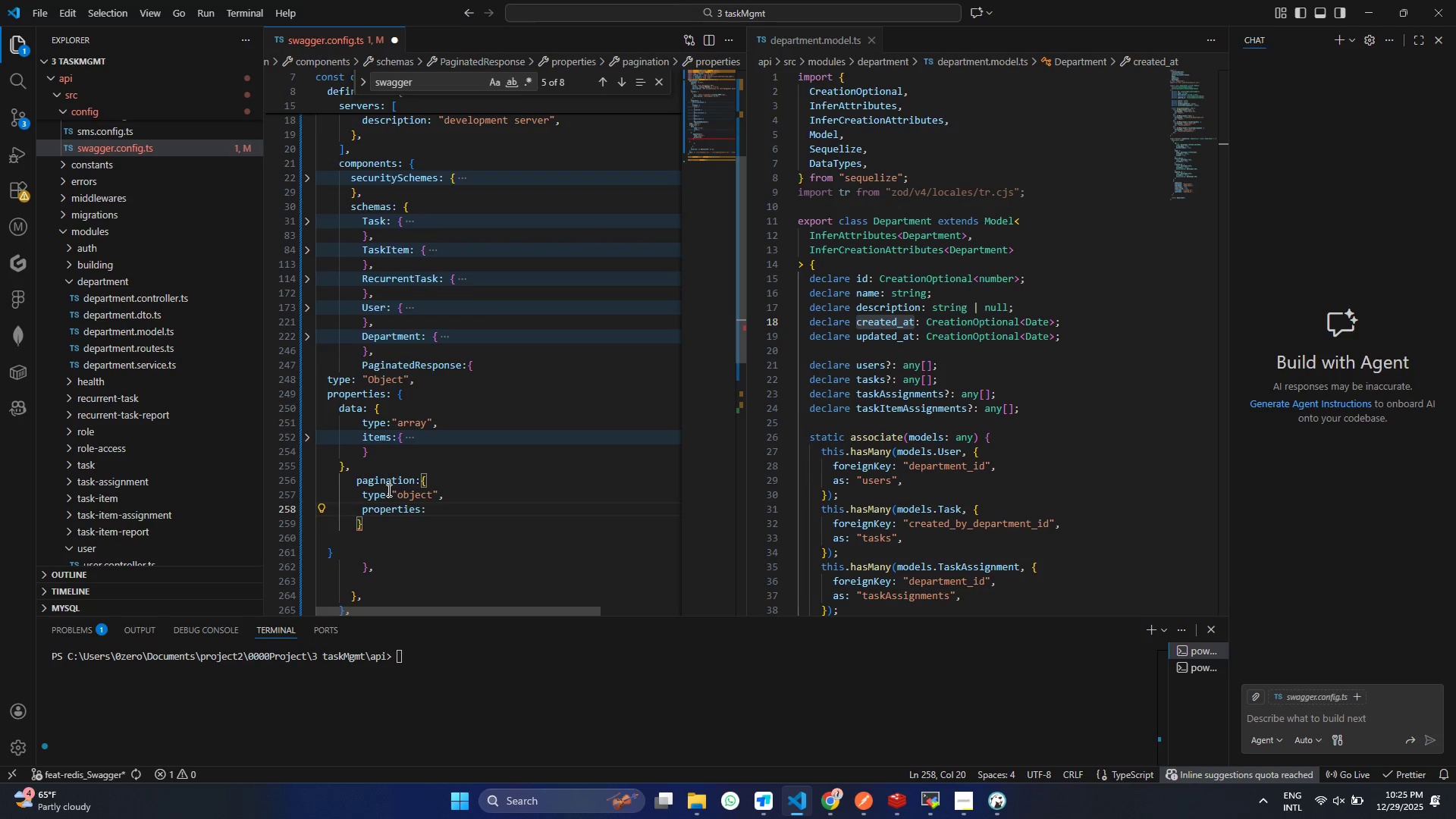 
key(Shift+BracketLeft)
 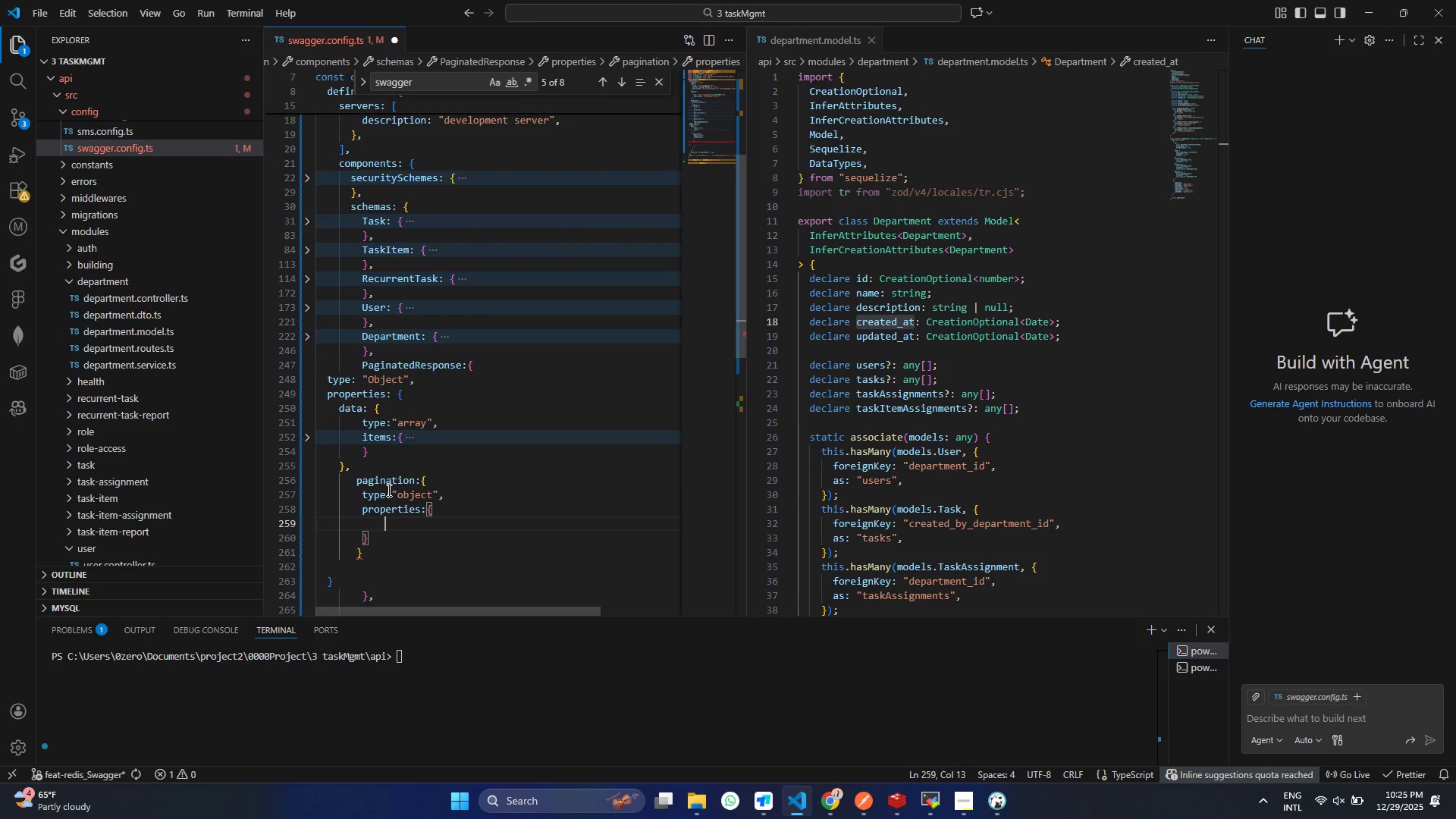 
key(Shift+Enter)
 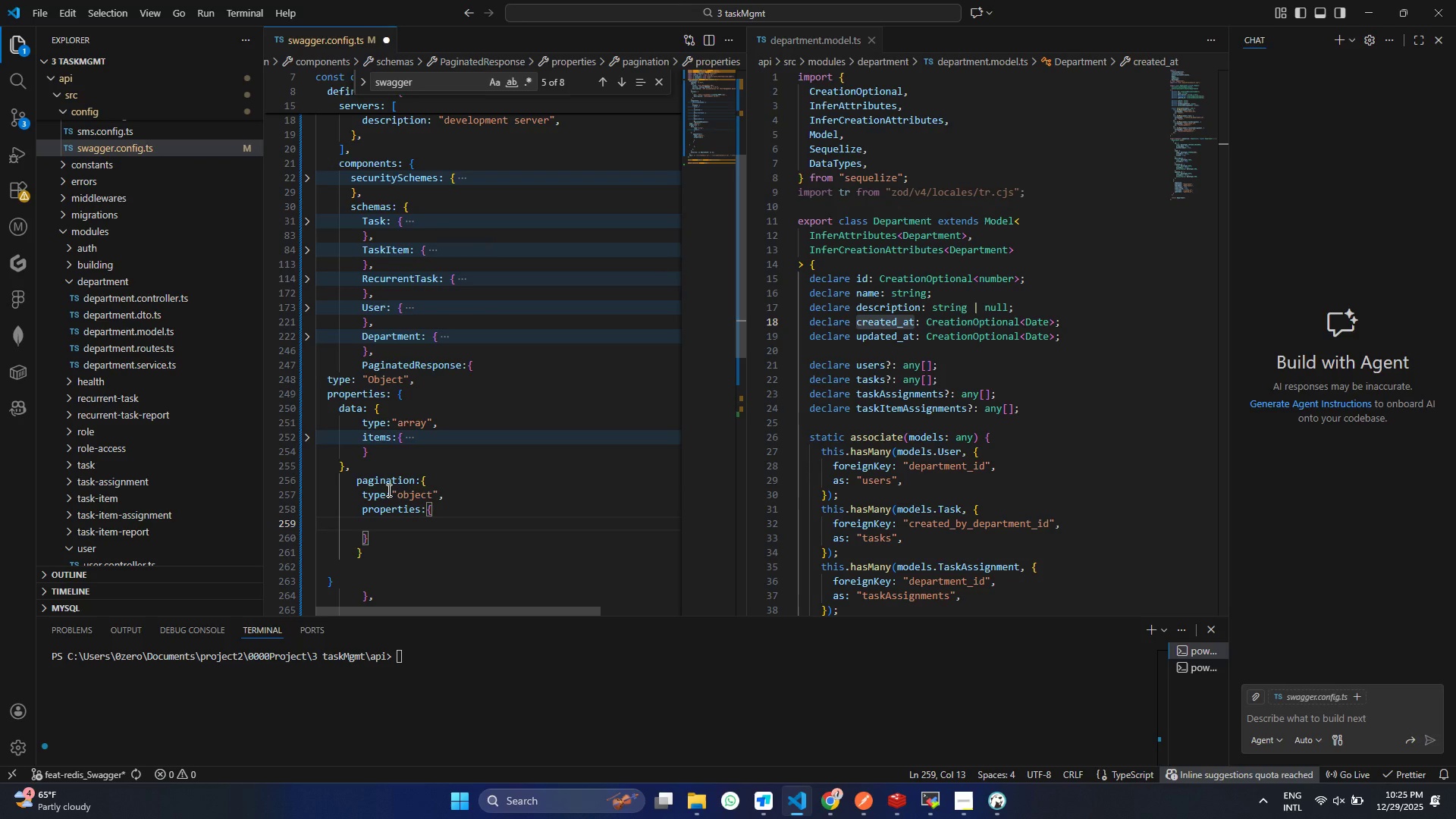 
type(total;{)
 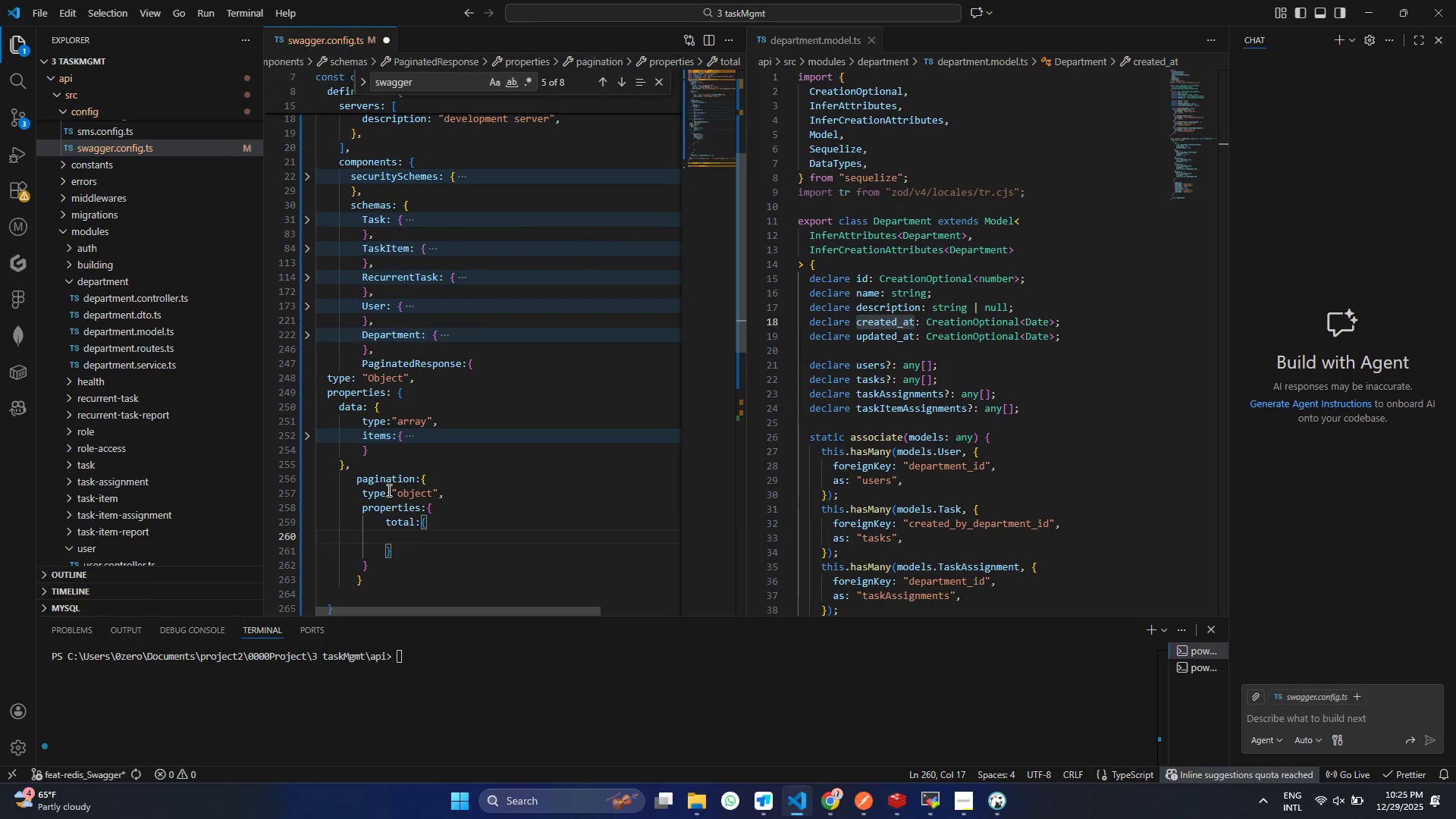 
 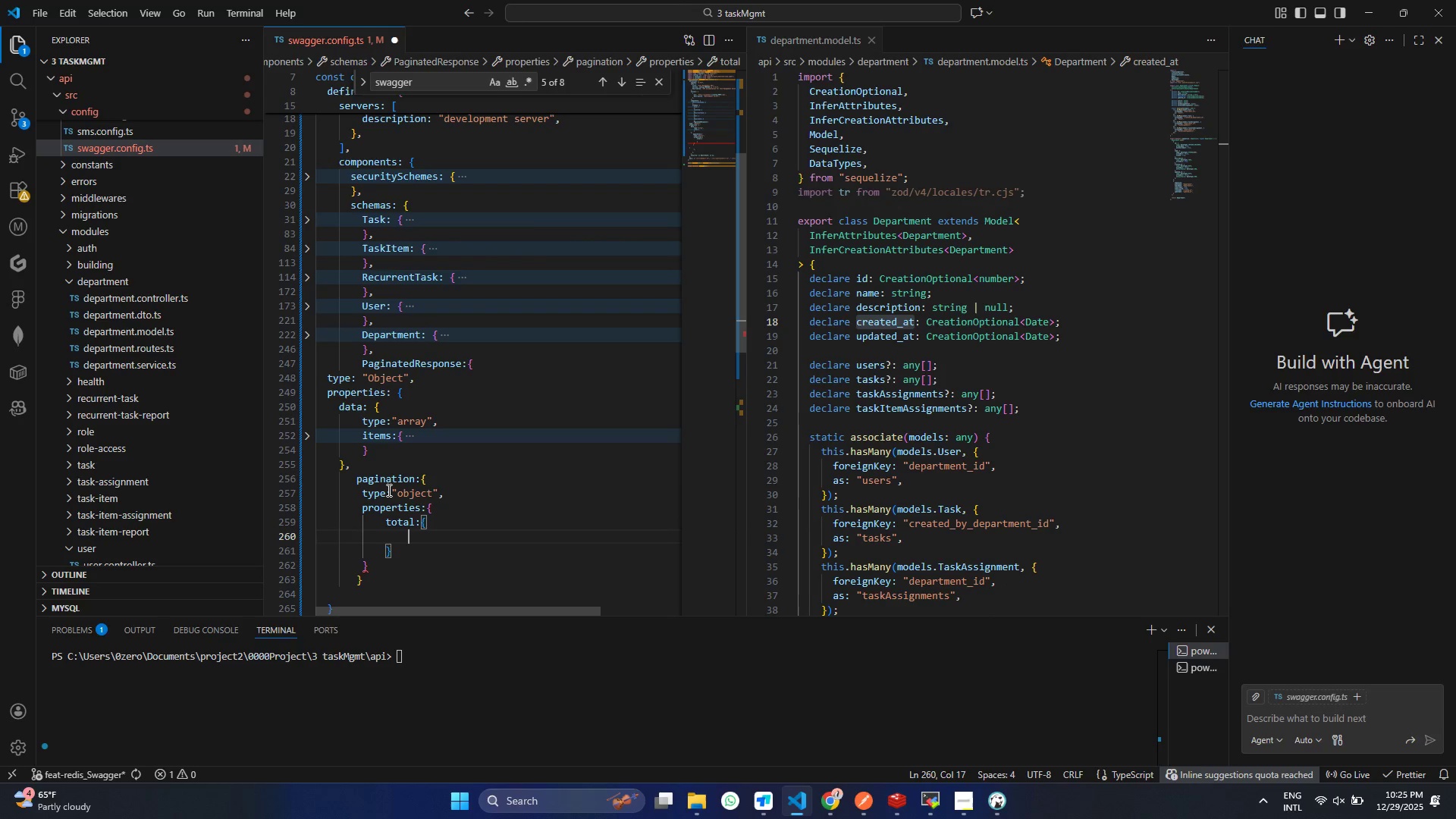 
key(Shift+Enter)
 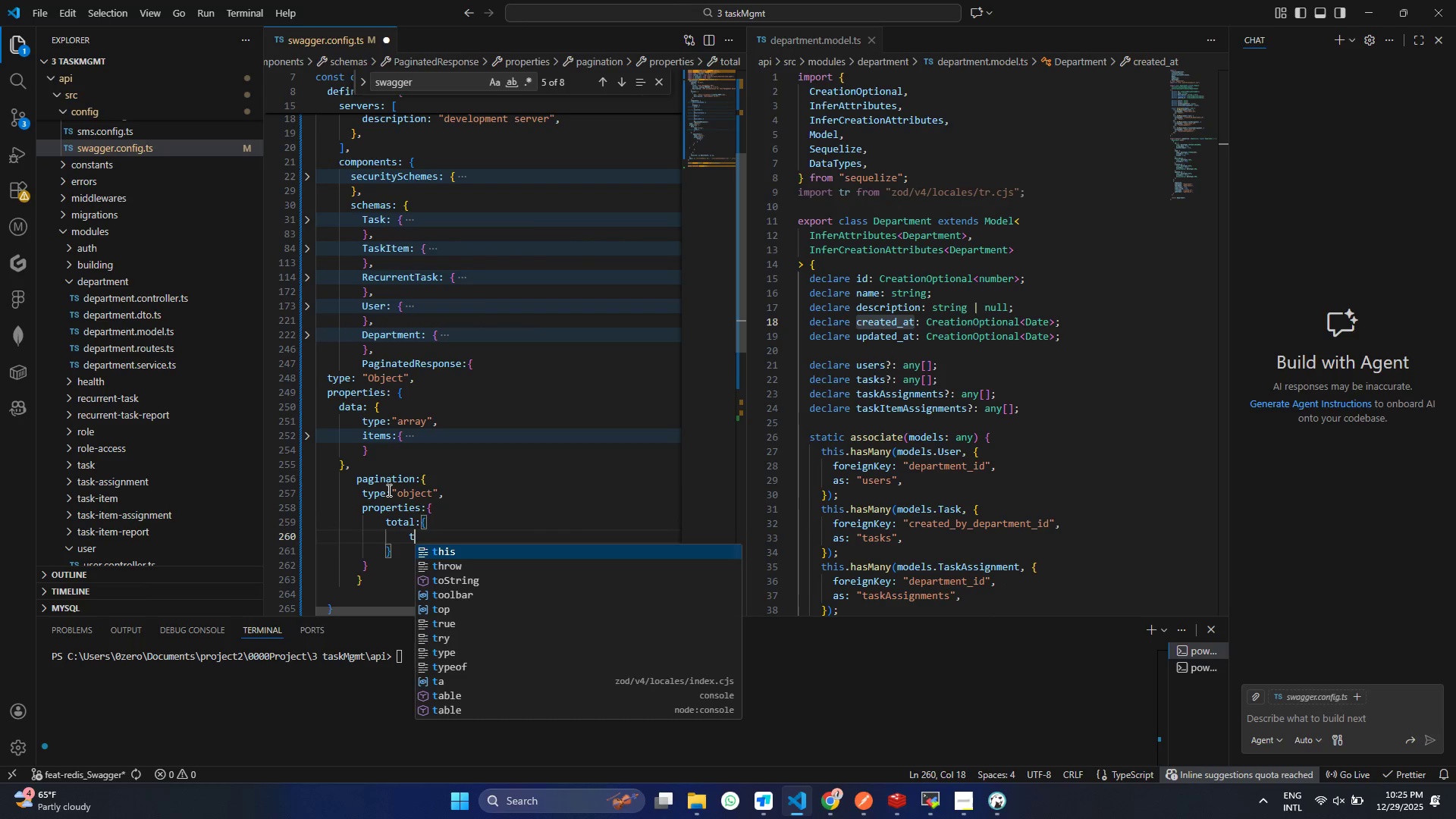 
type(type)
 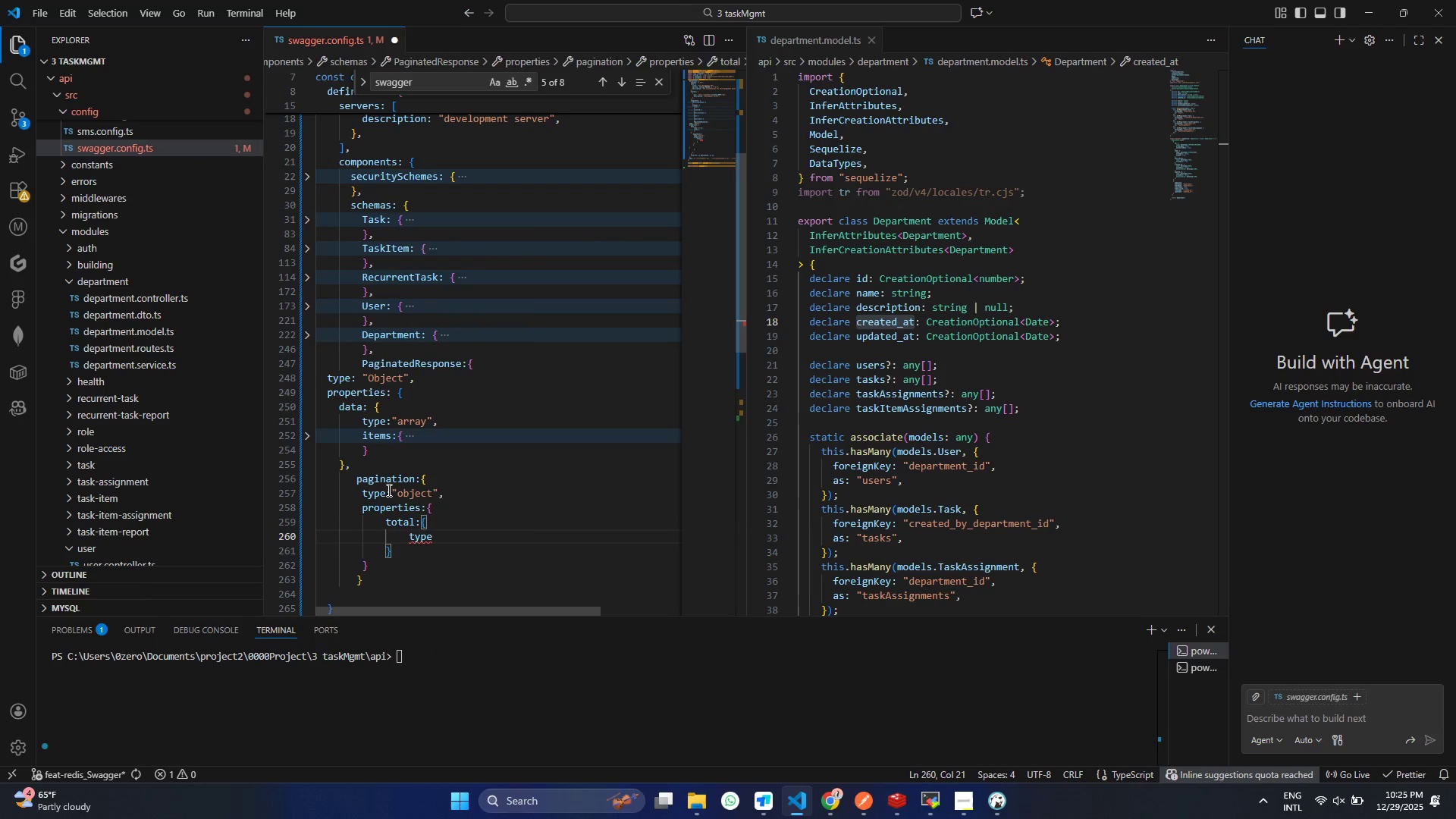 
key(Enter)
 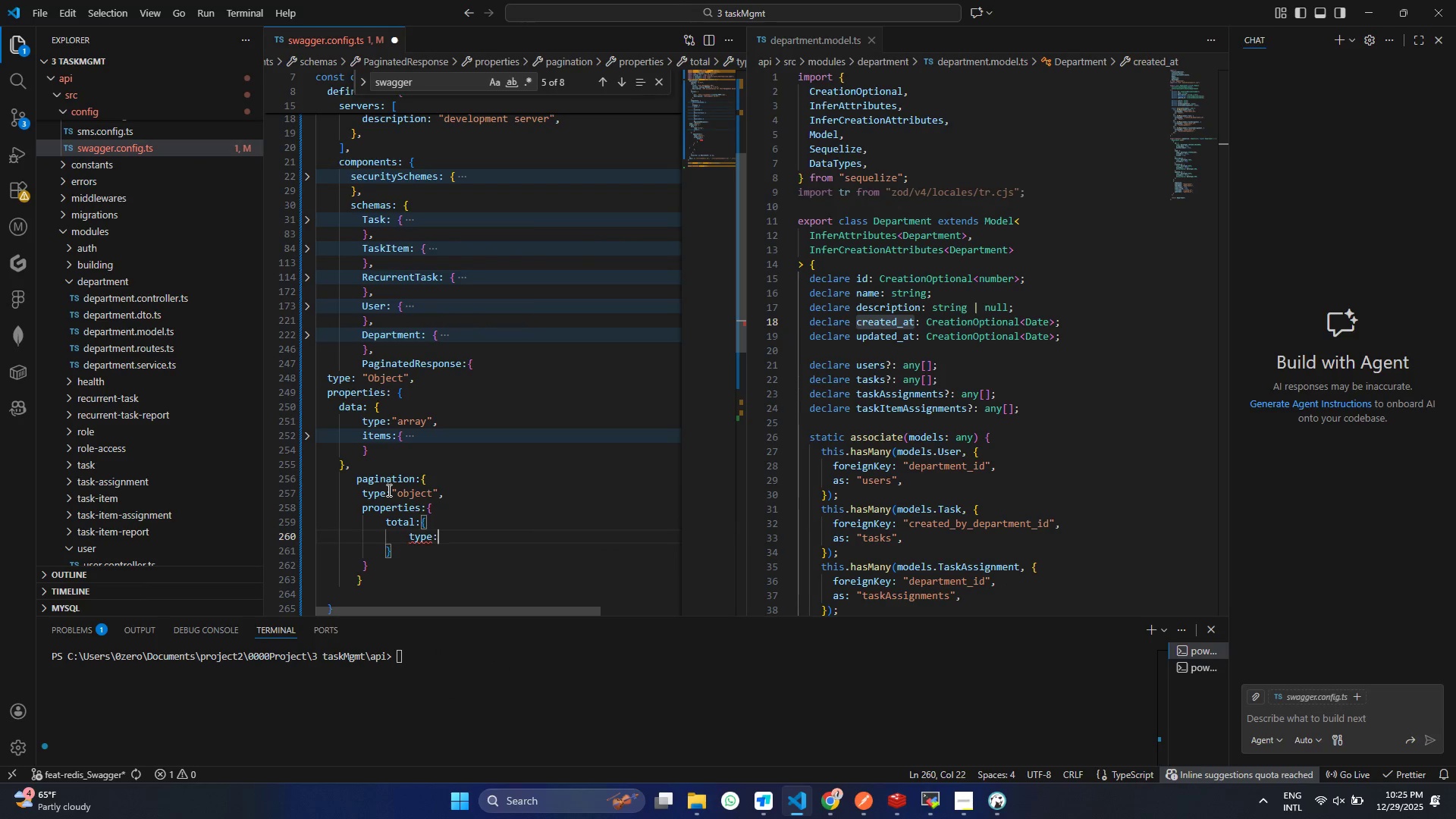 
key(Shift+Semicolon)
 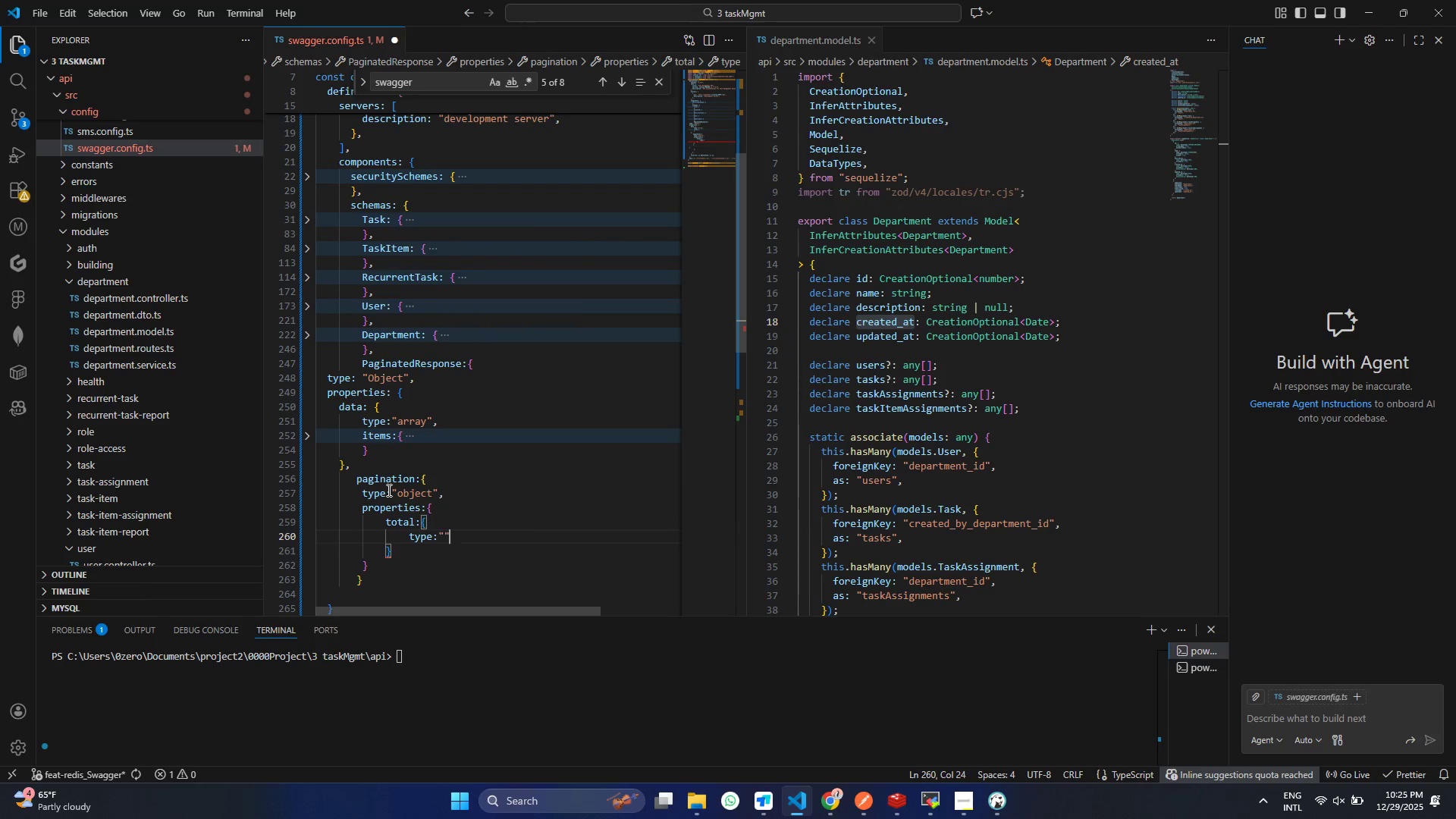 
key(Shift+Quote)
 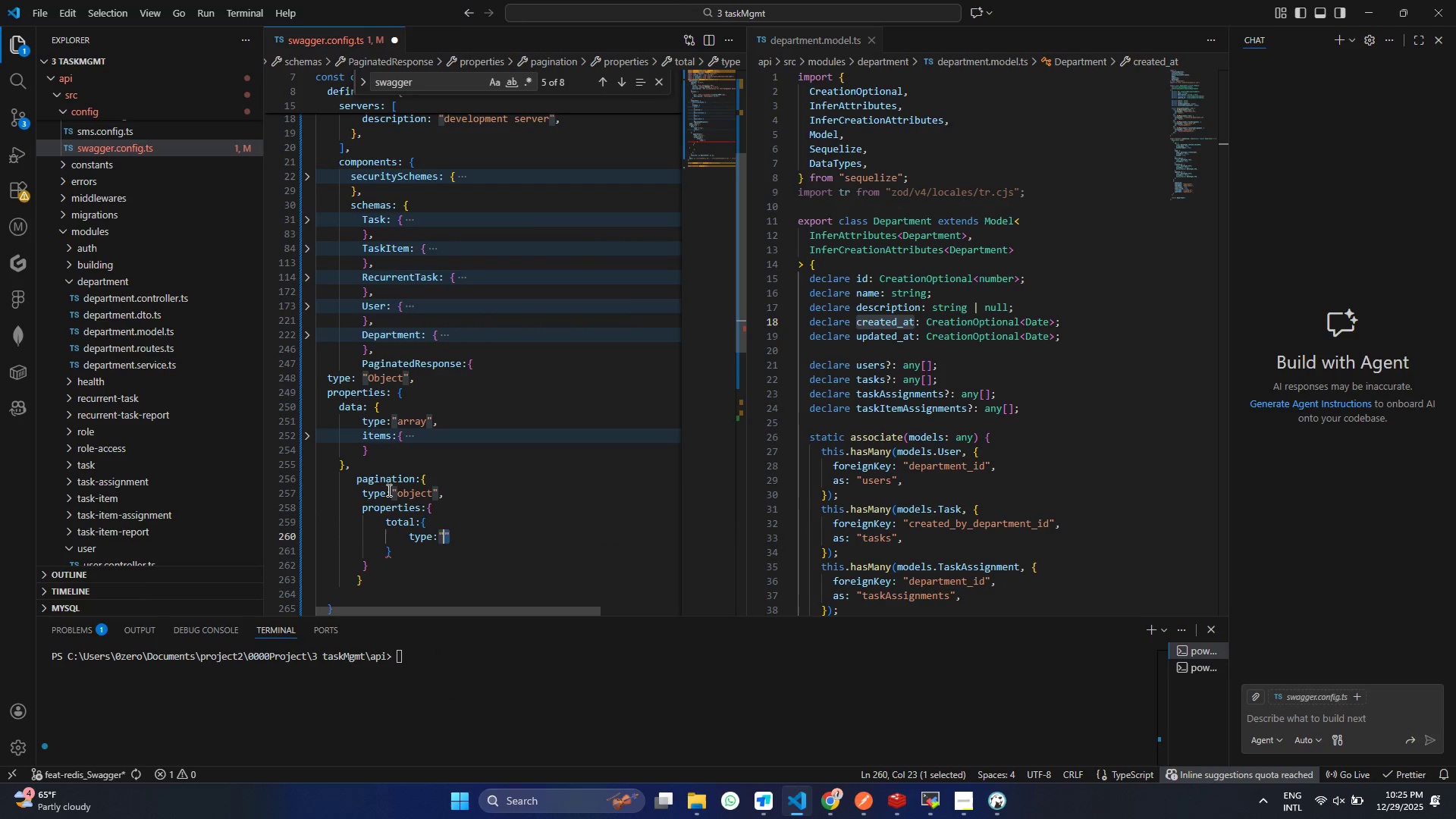 
key(Shift+Quote)
 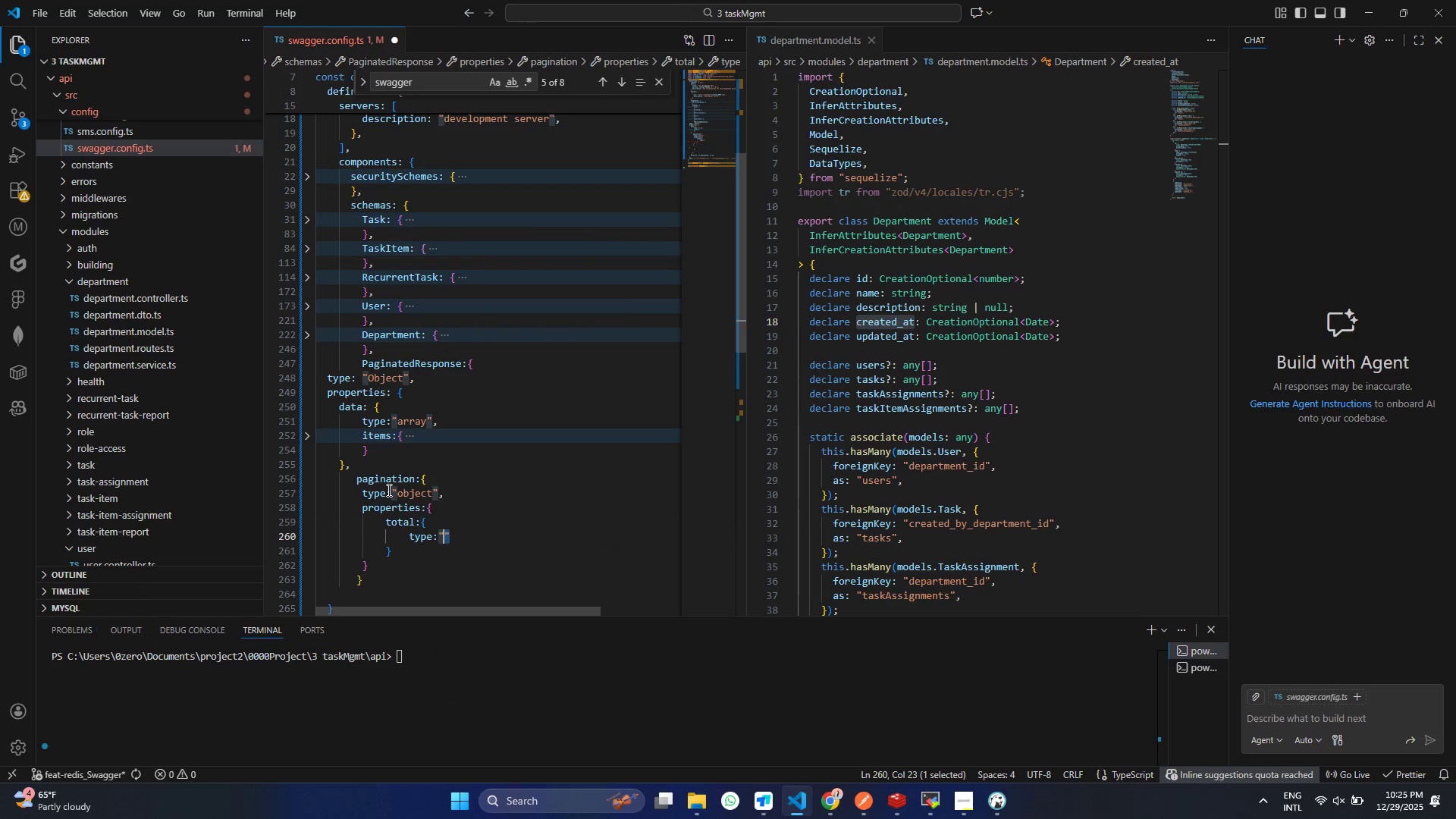 
key(Shift+ArrowLeft)
 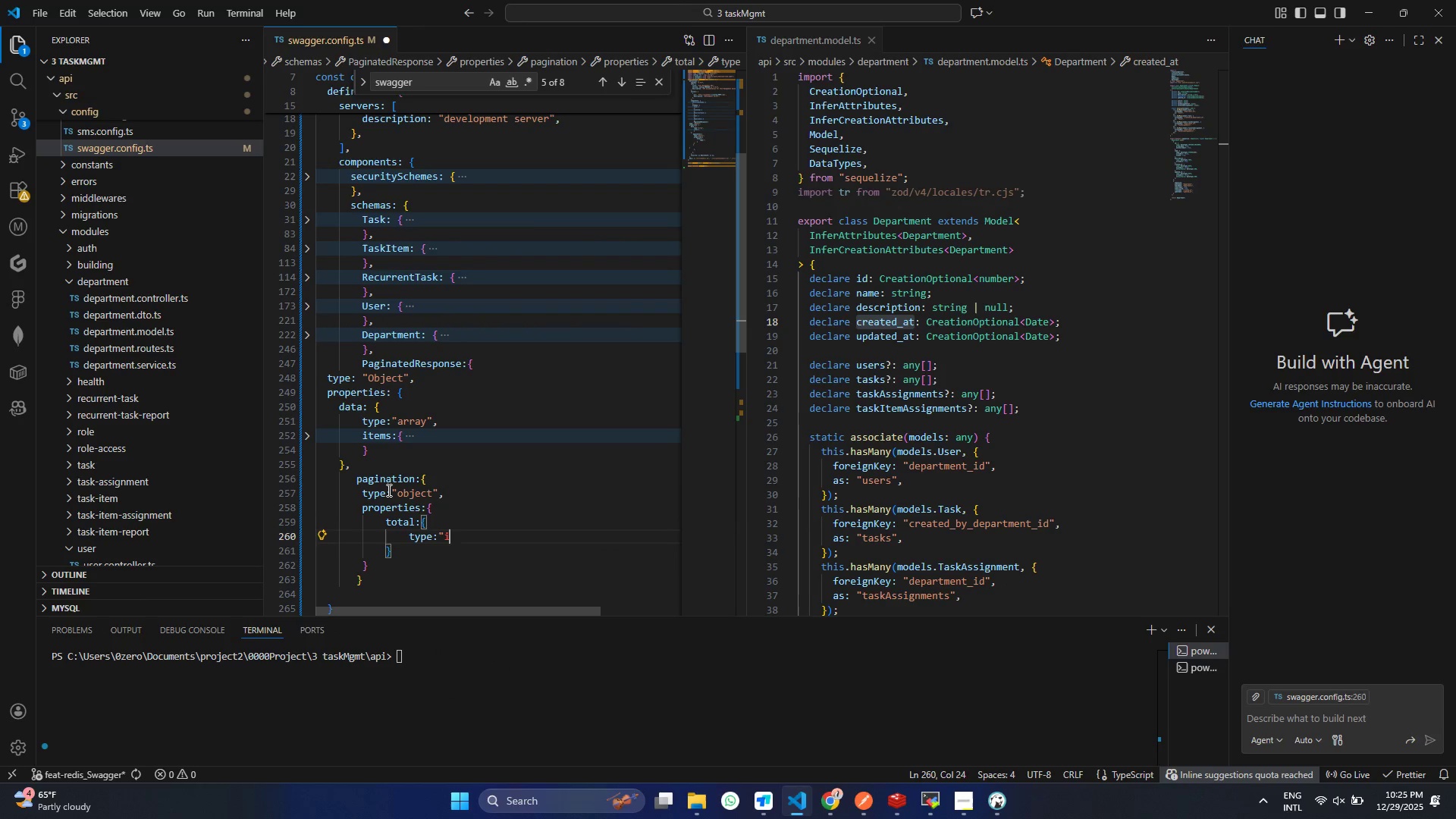 
type(inete)
key(Backspace)
key(Backspace)
type(t)
key(Backspace)
key(Backspace)
type(teger:)
key(Backspace)
type("")
key(Backspace)
 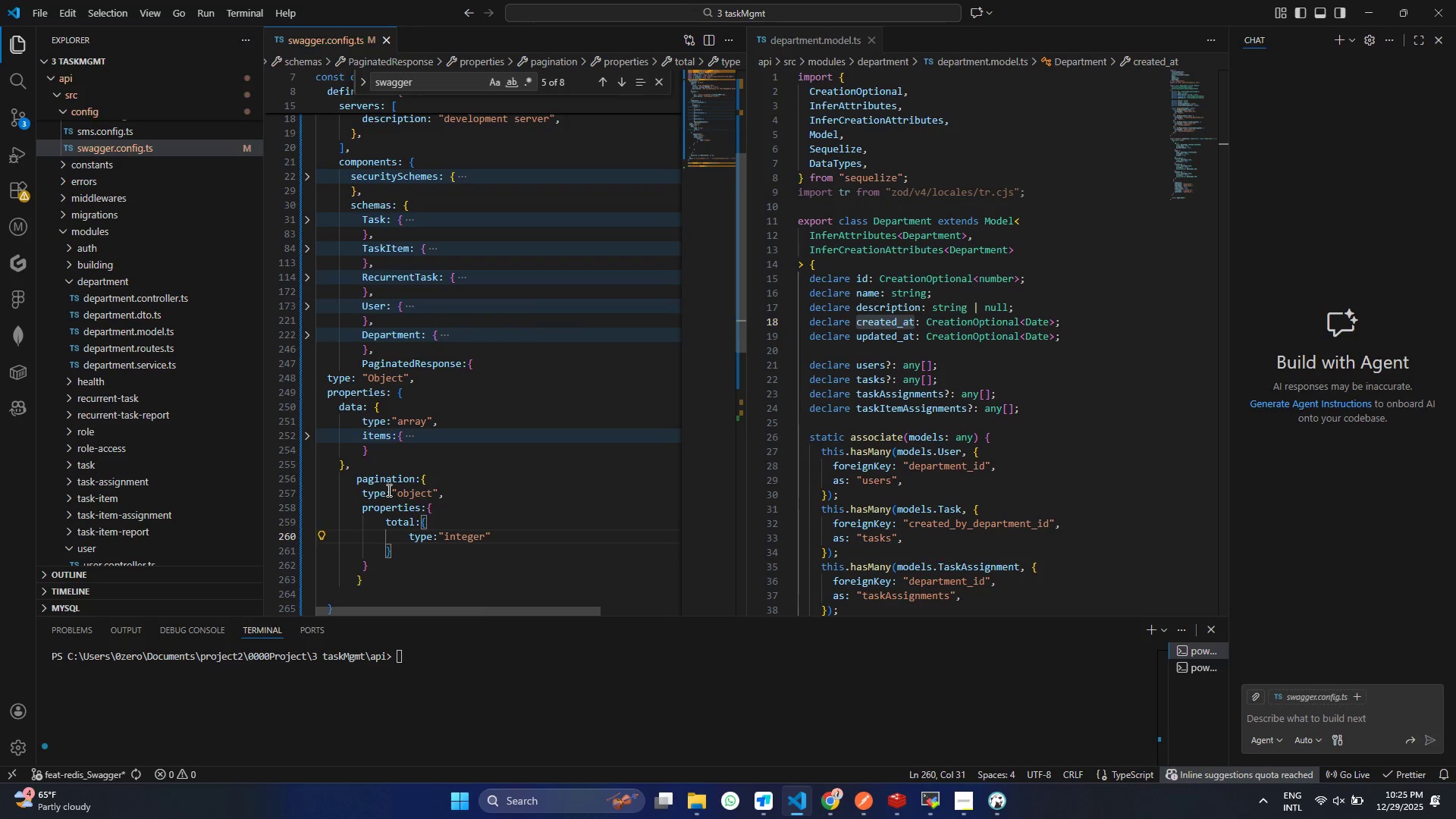 
 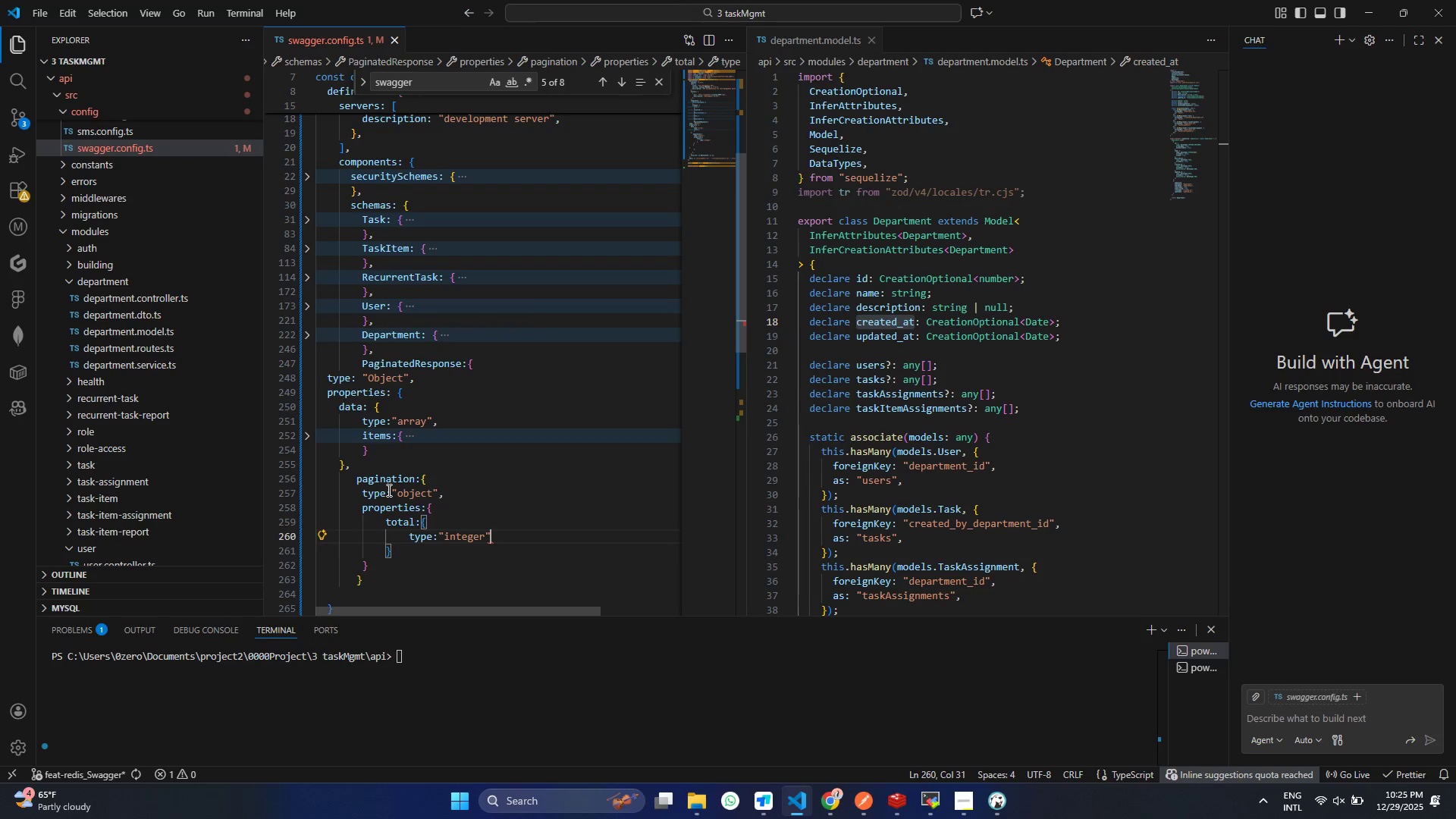 
key(Control+ControlLeft)
 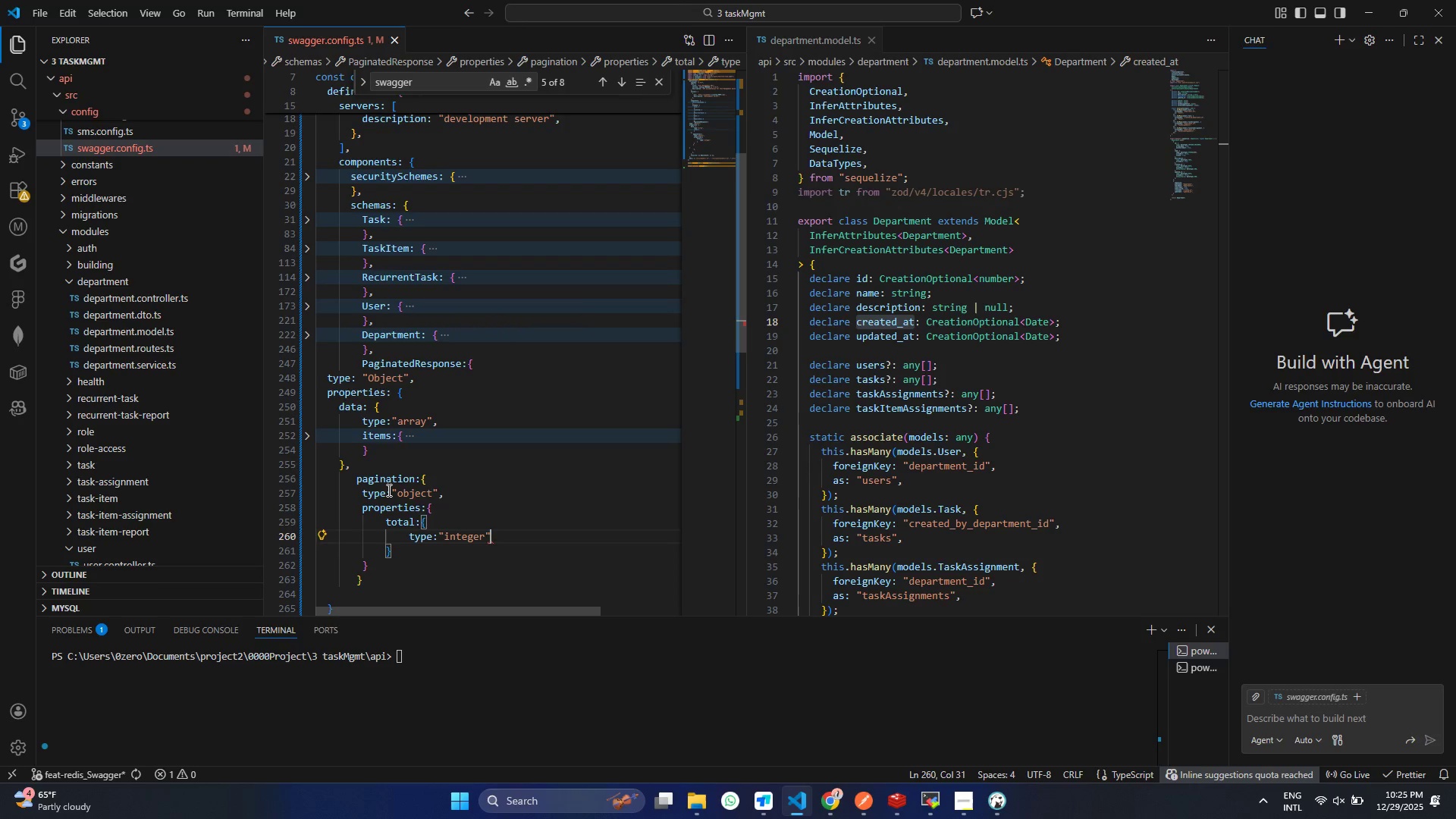 
key(S)
 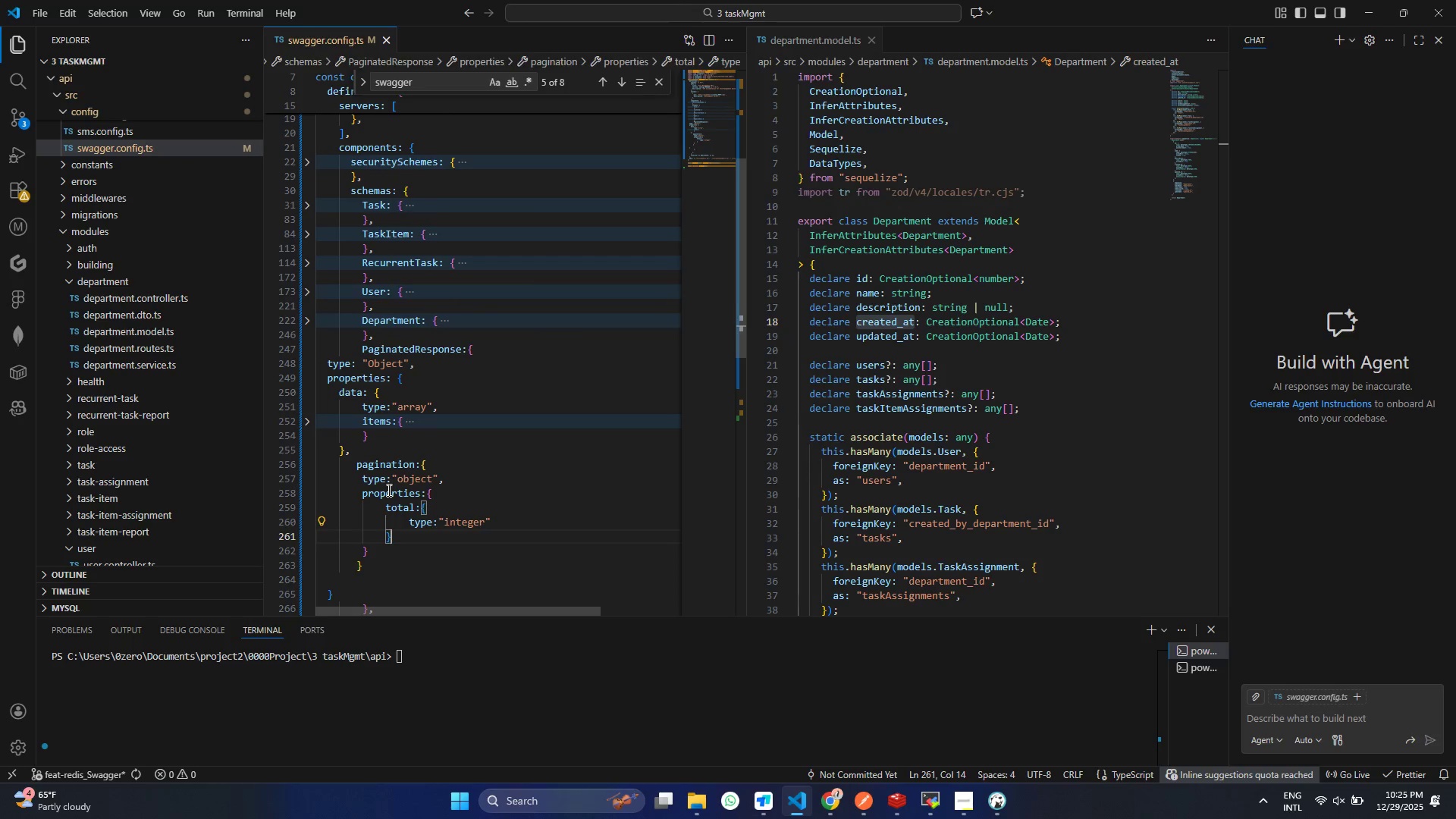 
key(ArrowDown)
 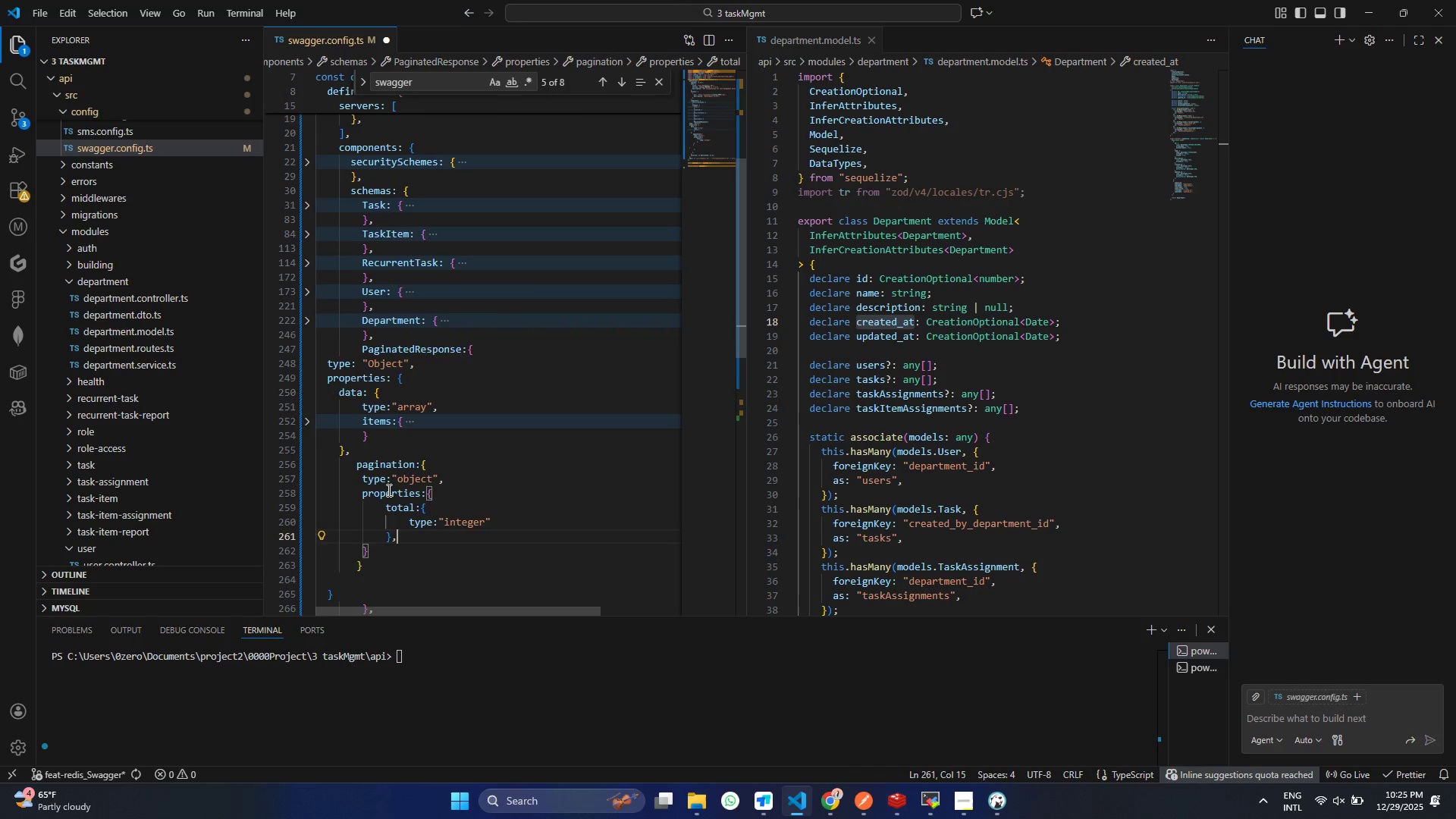 
key(Comma)
 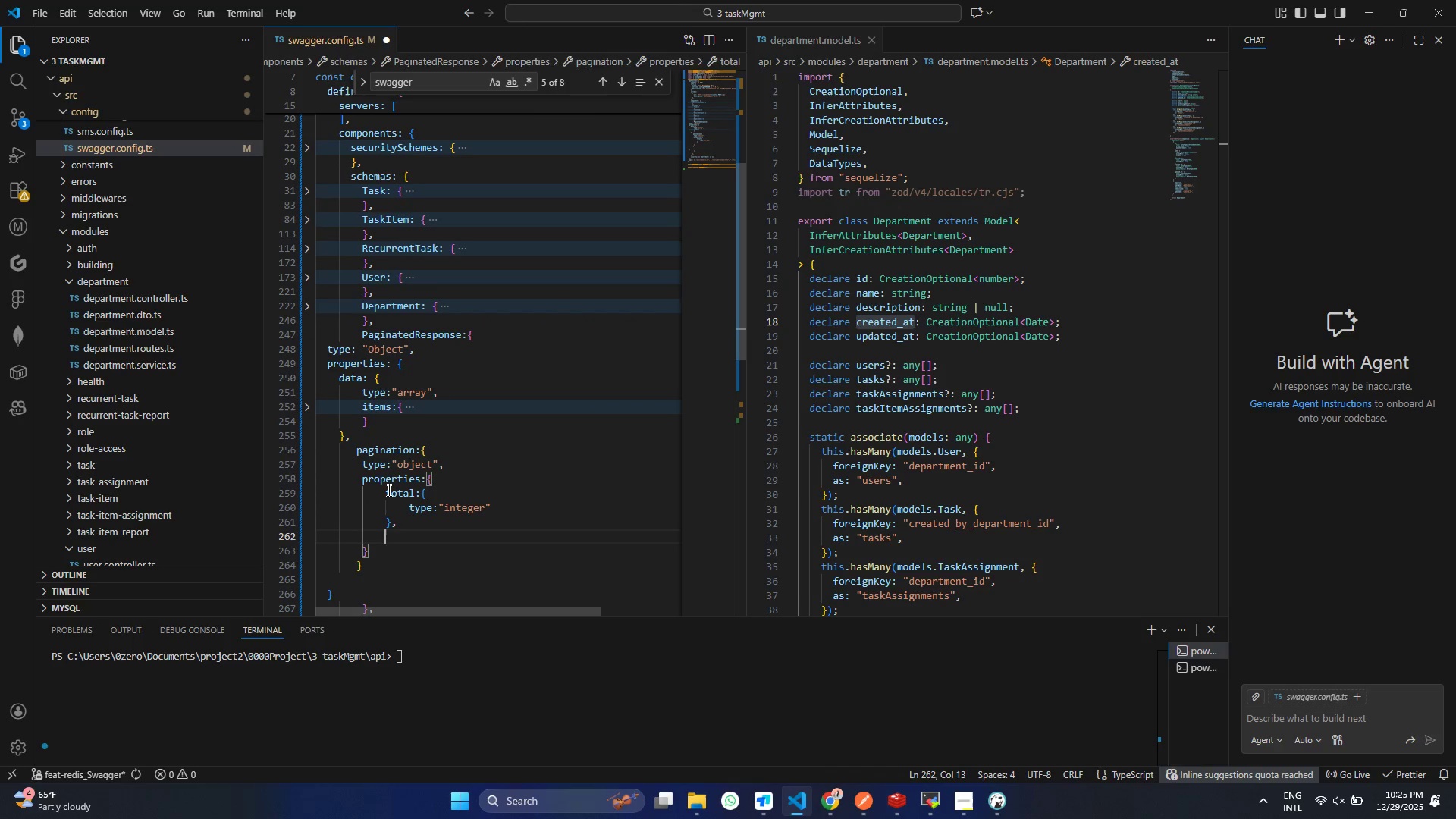 
key(Enter)
 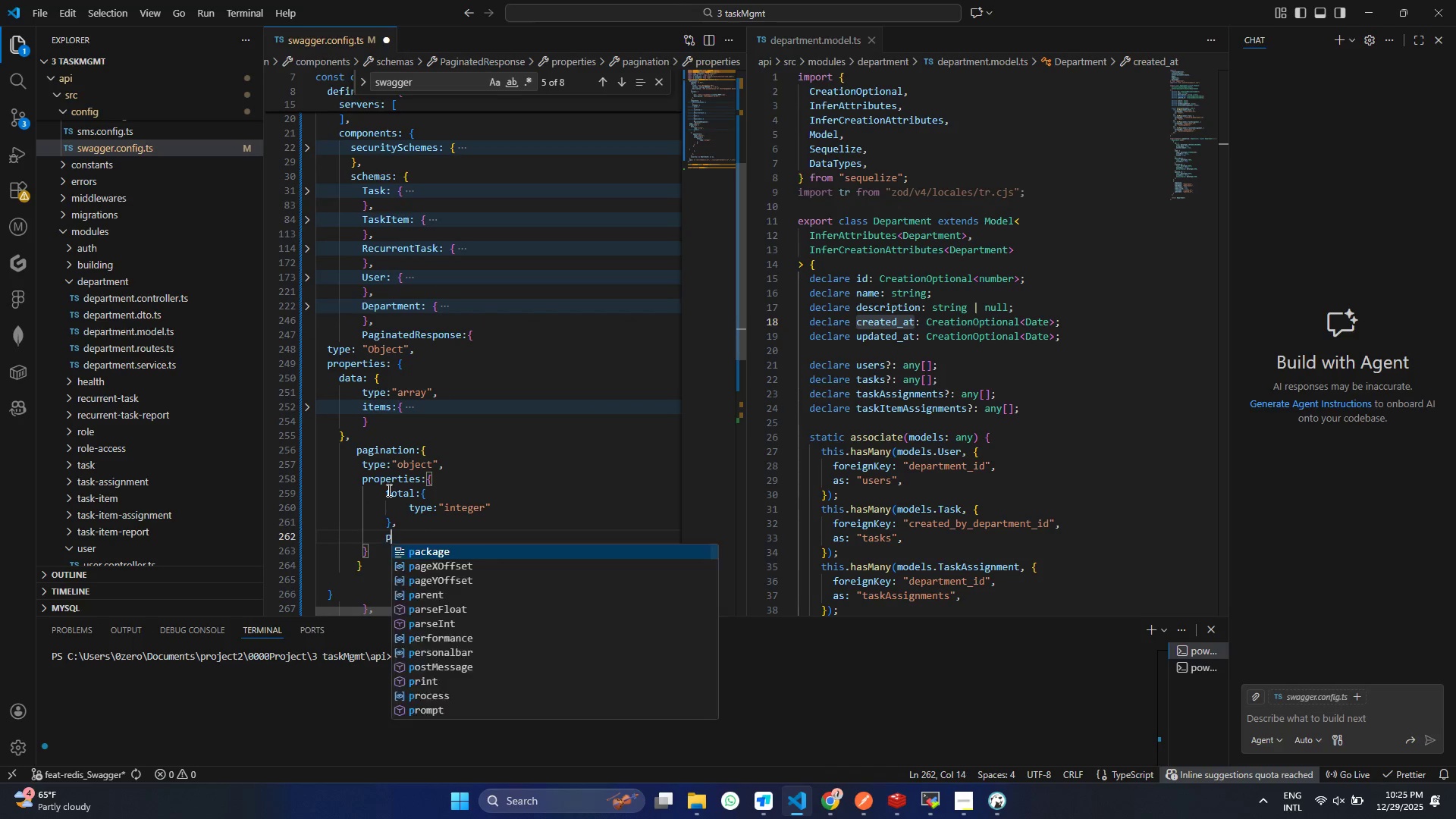 
type(page;"")
 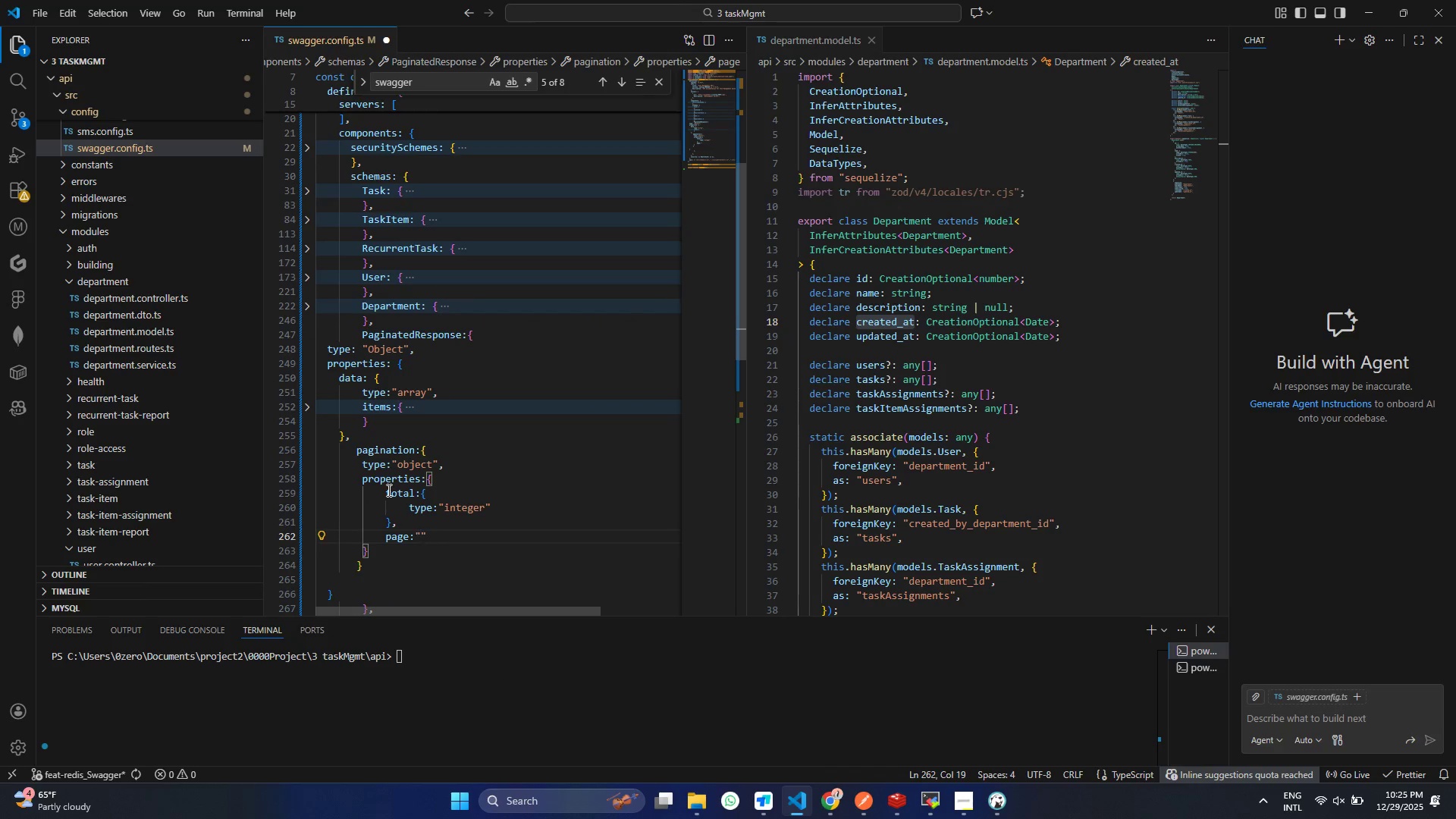 
 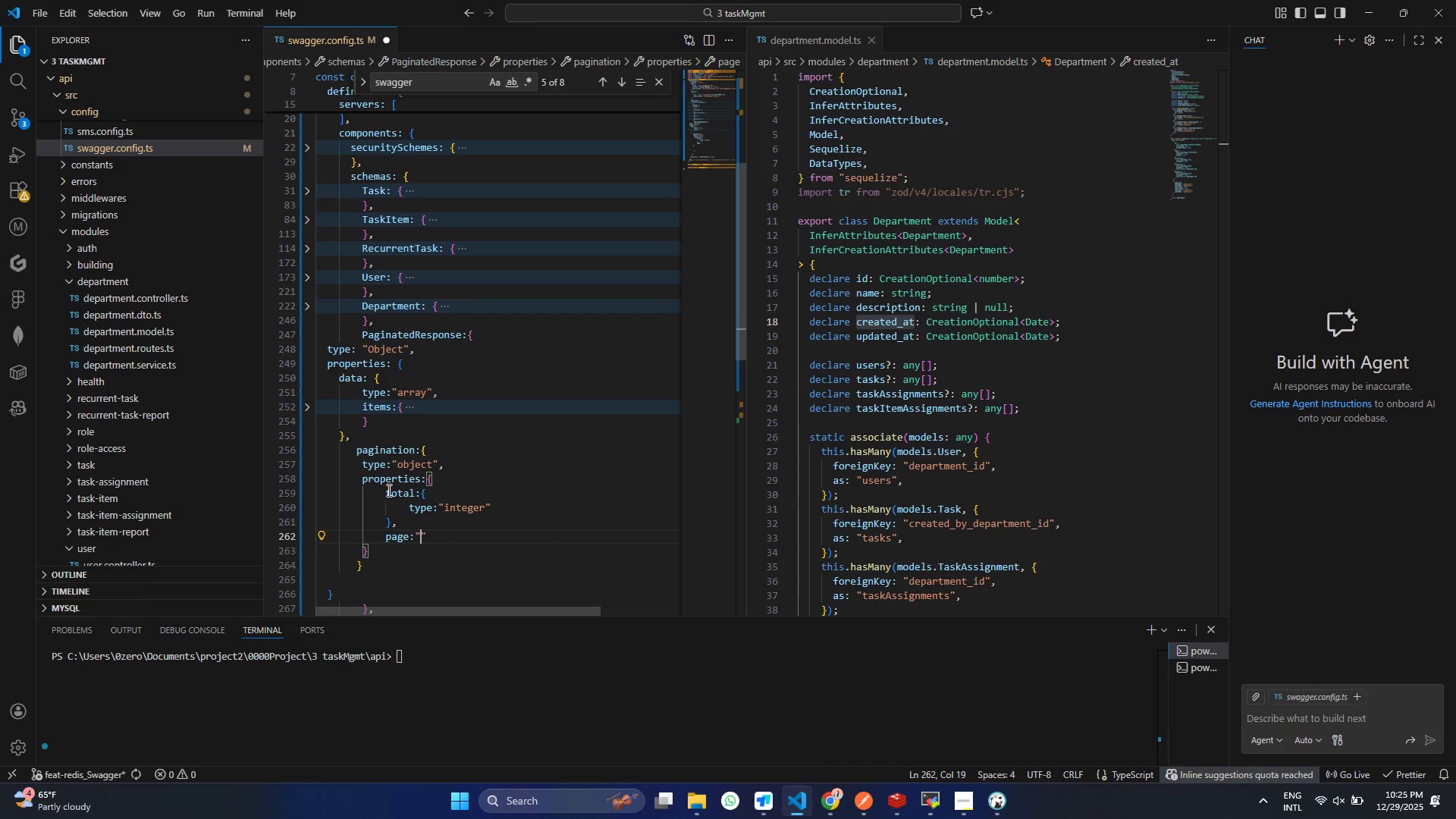 
key(Shift+ArrowLeft)
 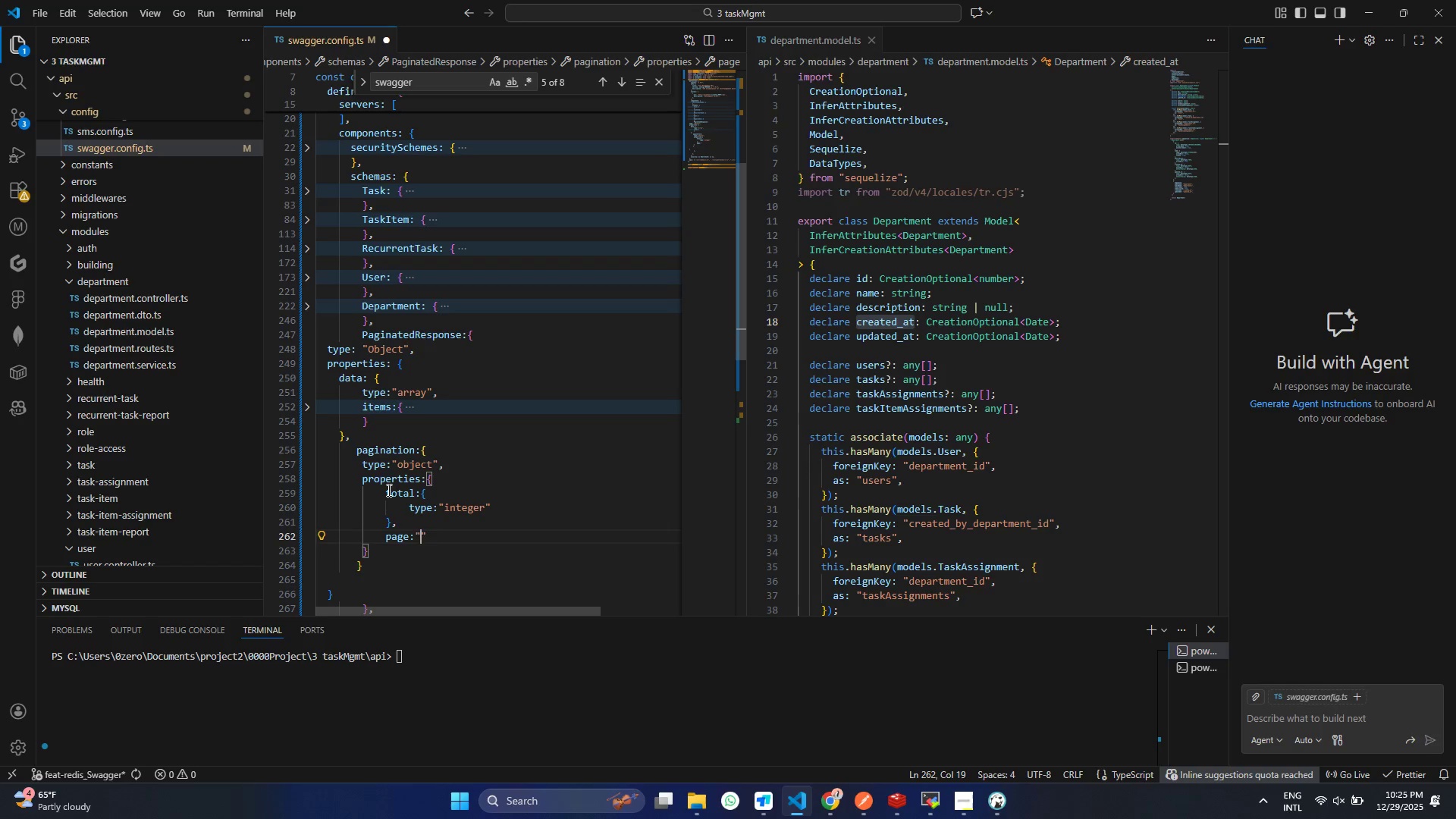 
key(Control+ControlLeft)
 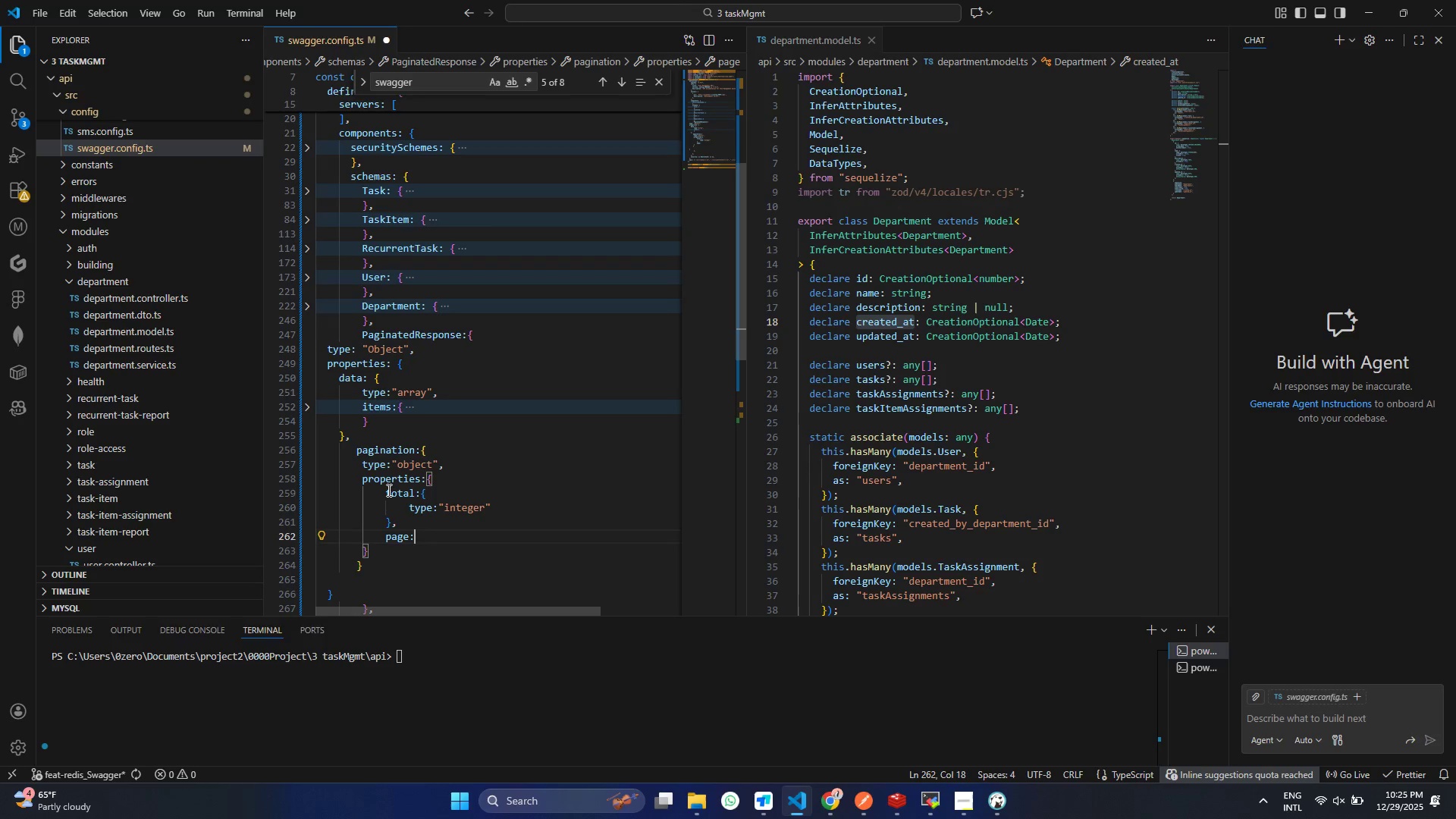 
key(Control+Z)
 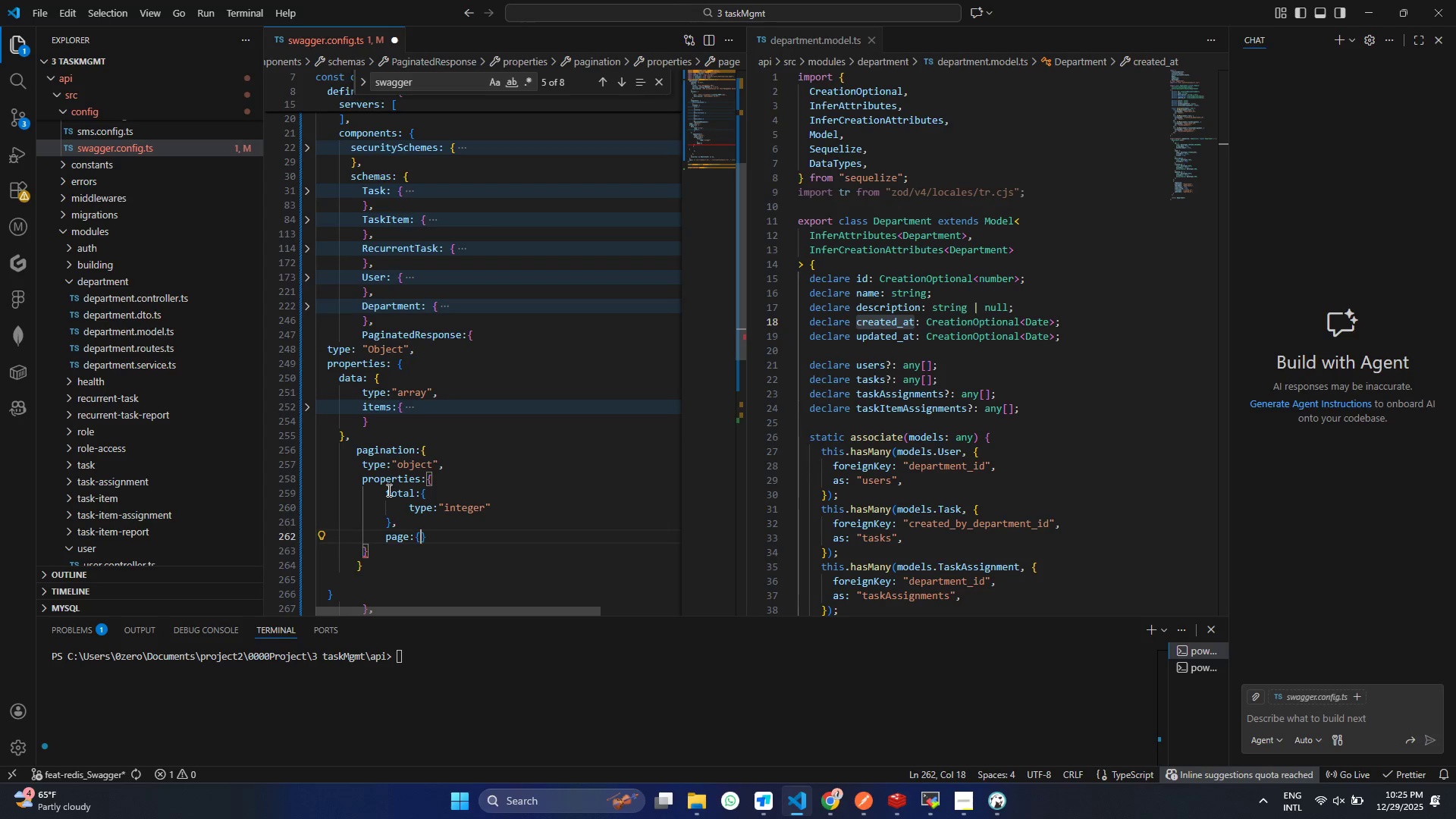 
key(Shift+ShiftRight)
 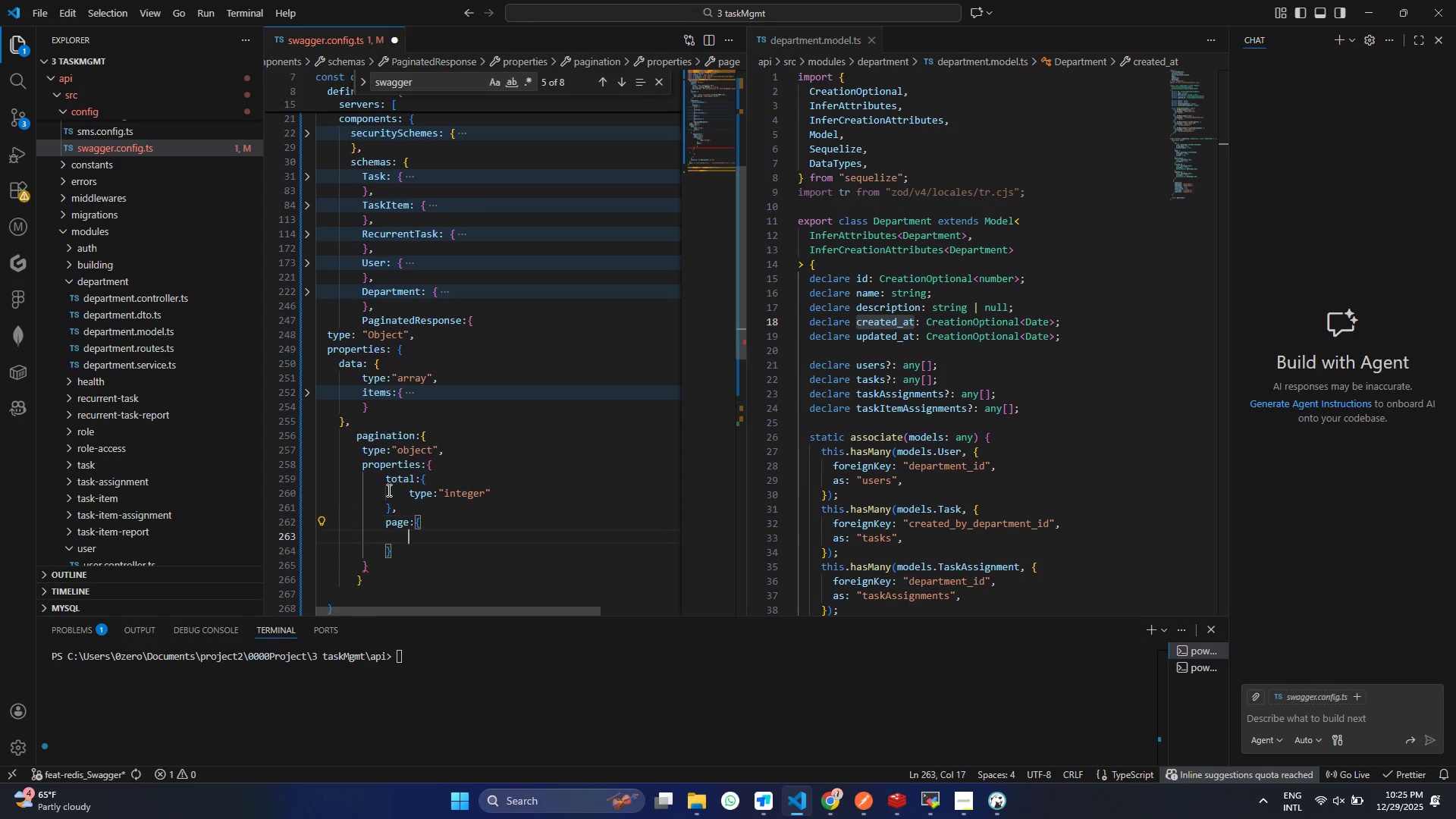 
key(Shift+BracketLeft)
 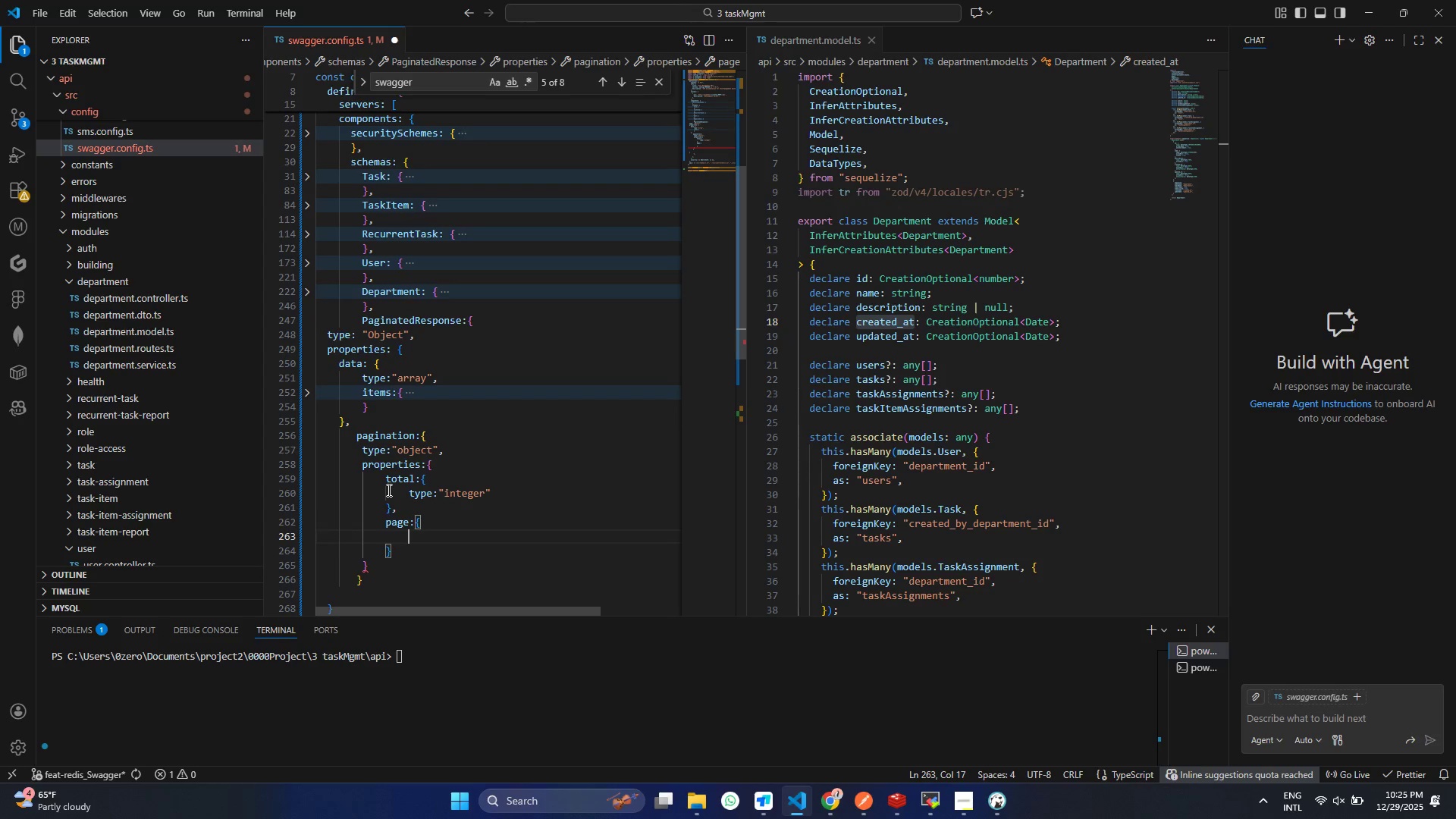 
key(Shift+Enter)
 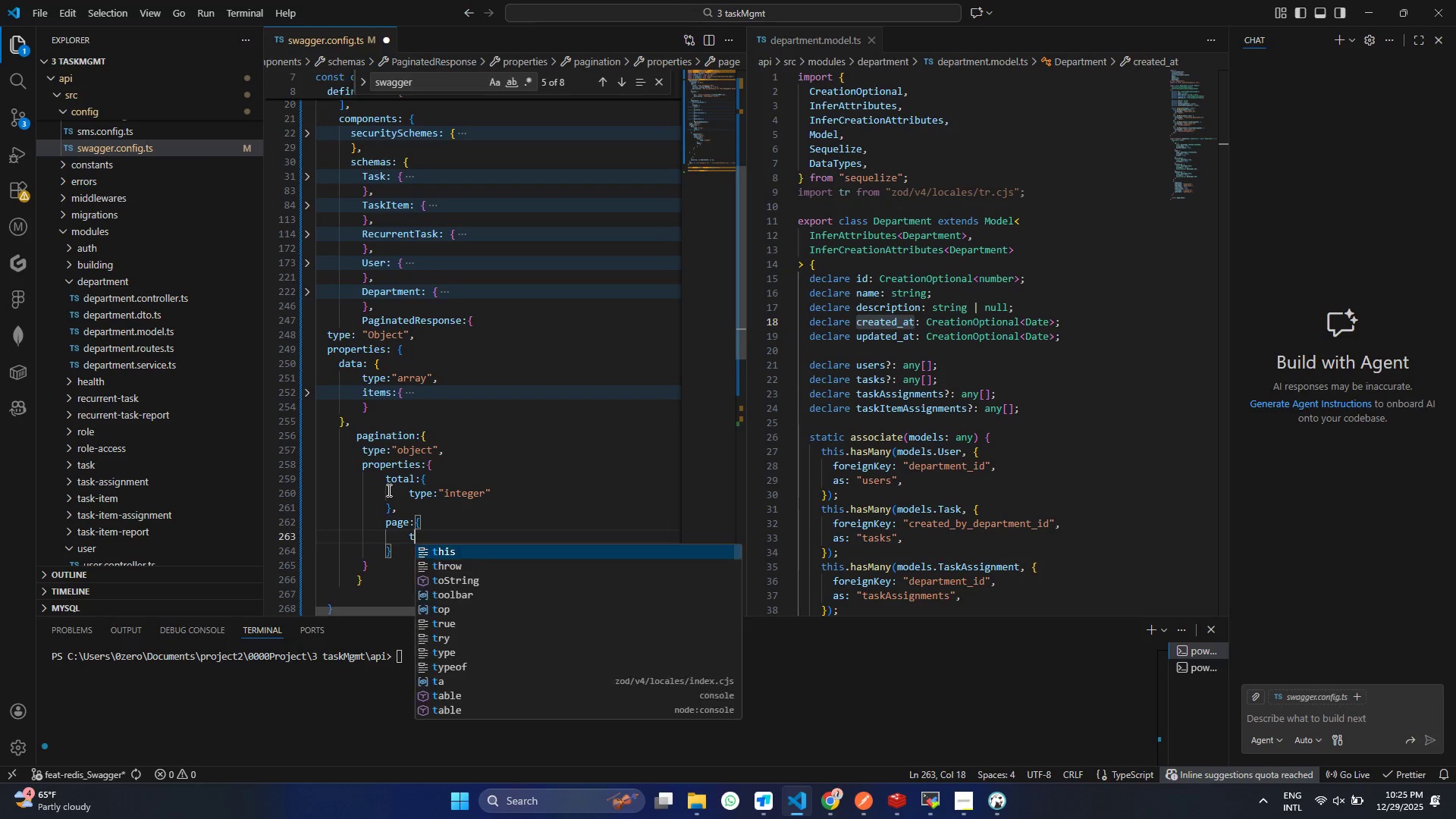 
type(type)
 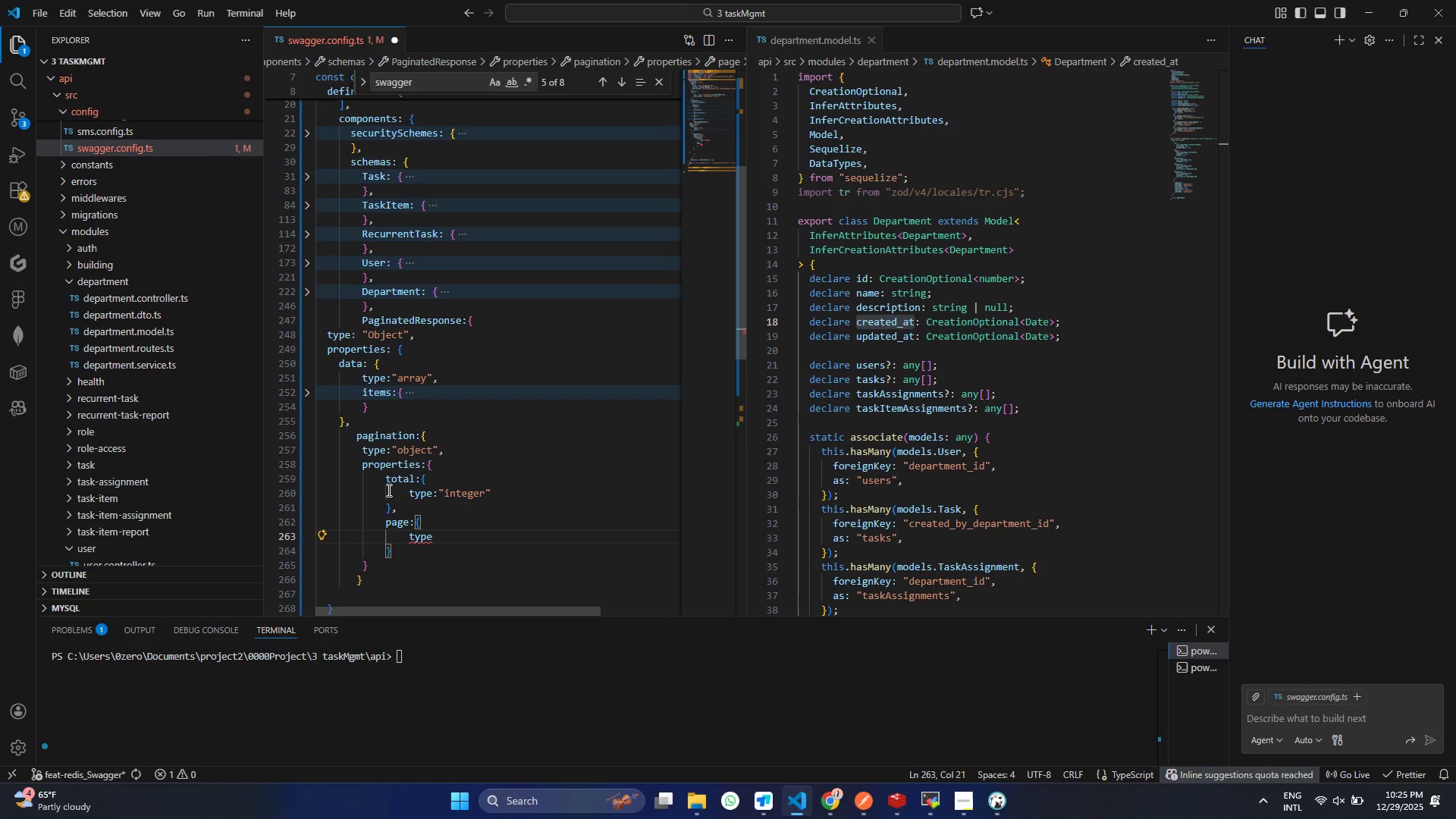 
key(Enter)
 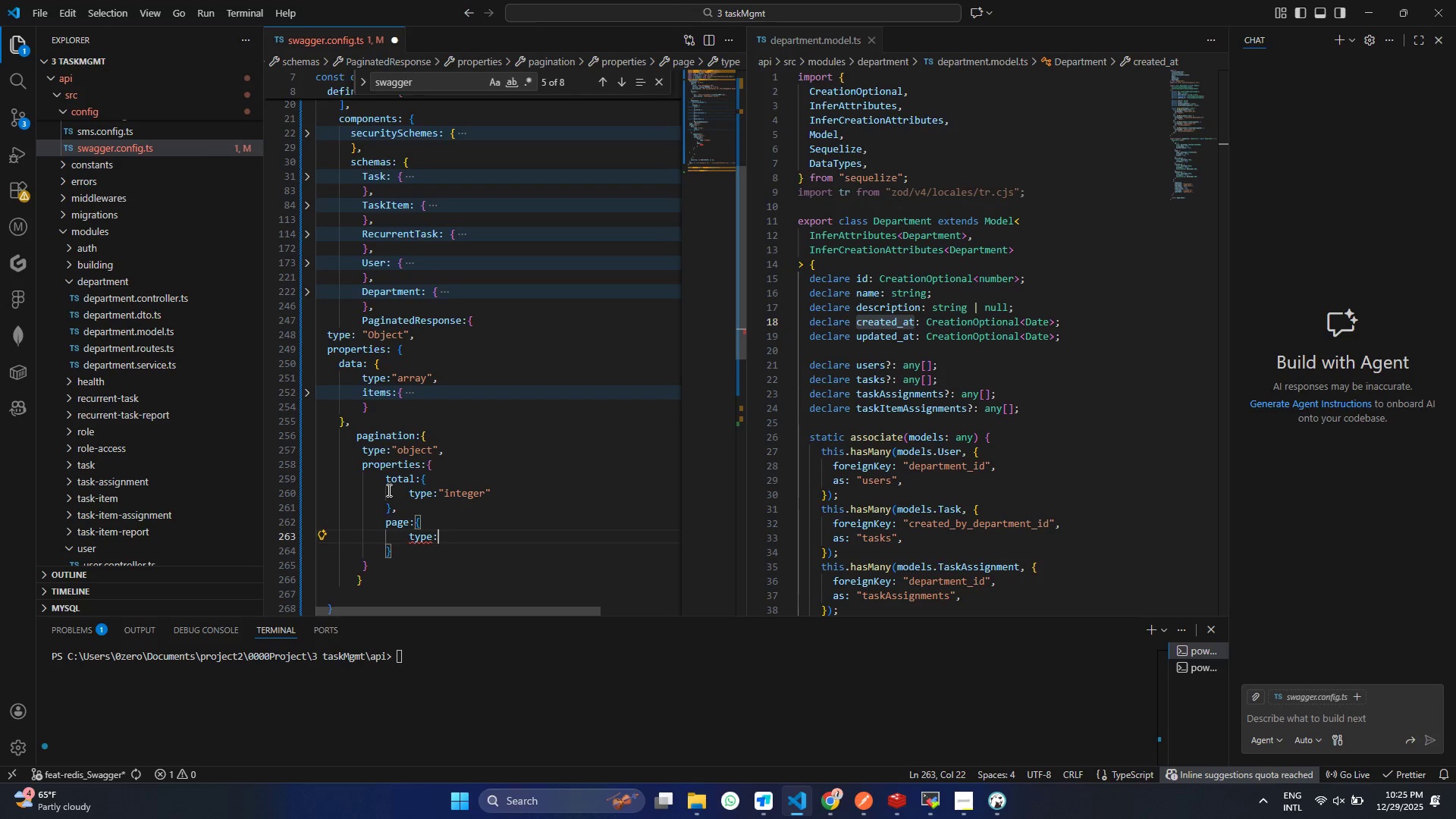 
key(Shift+Semicolon)
 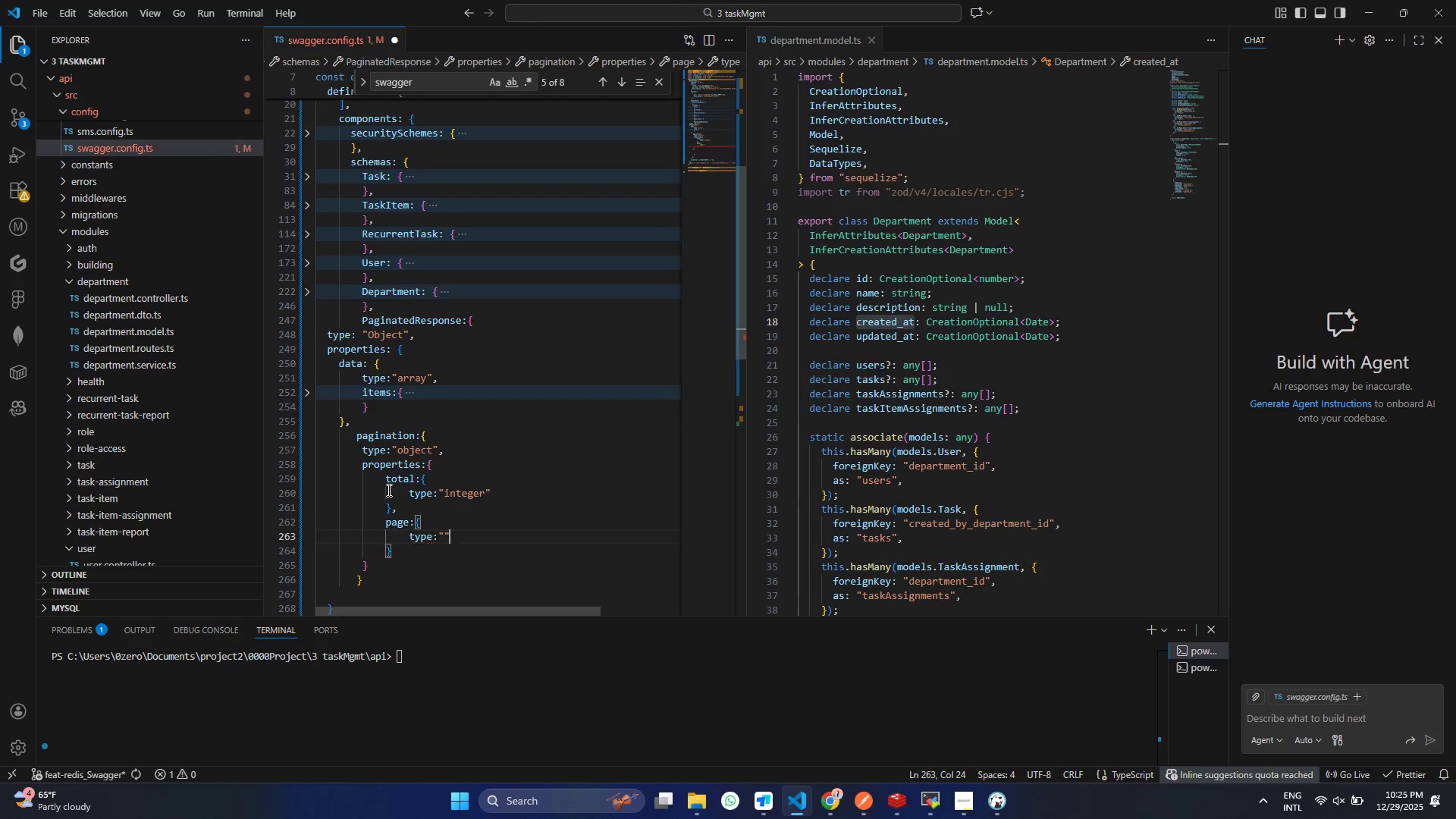 
key(Shift+Quote)
 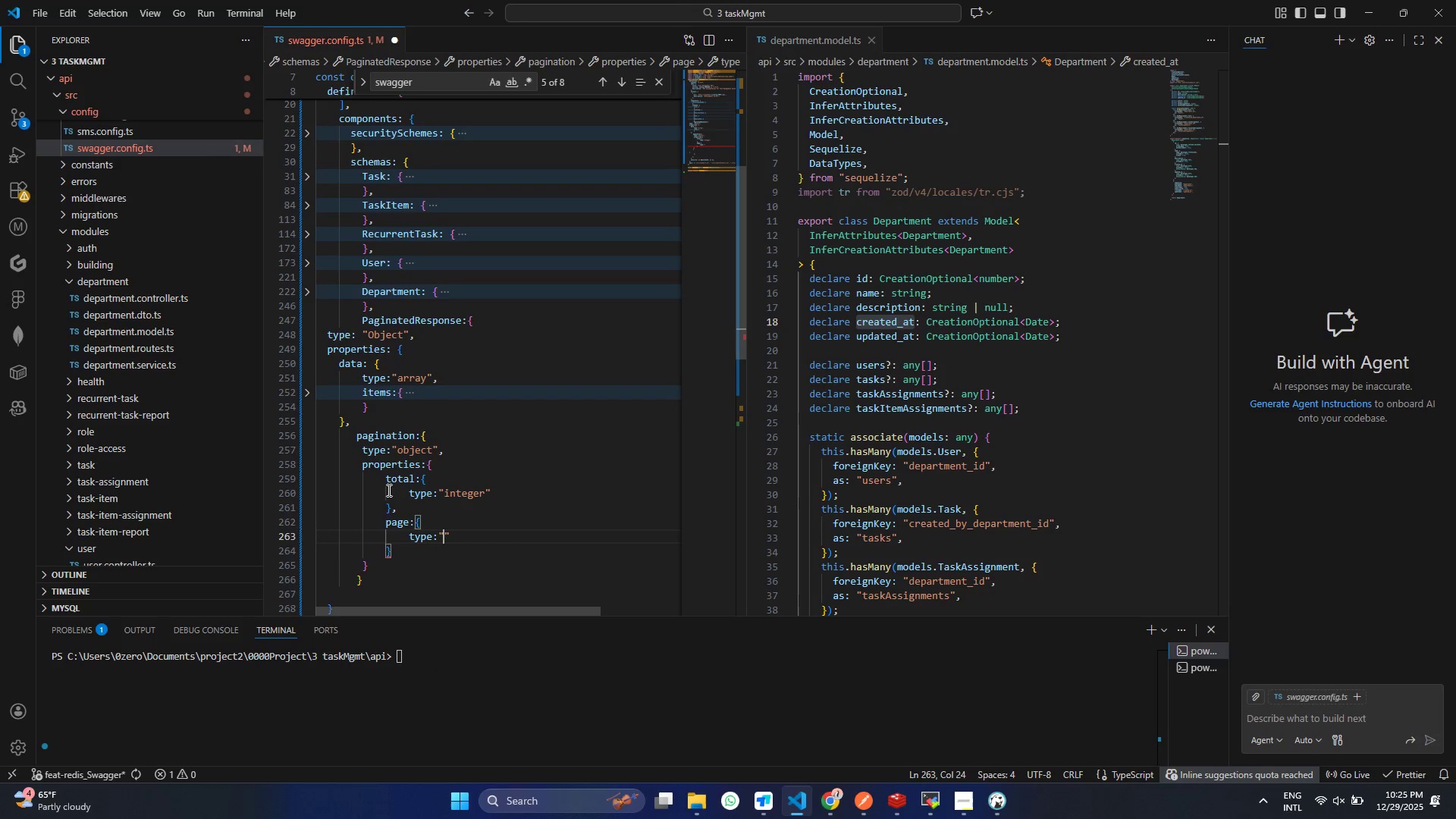 
key(Shift+Quote)
 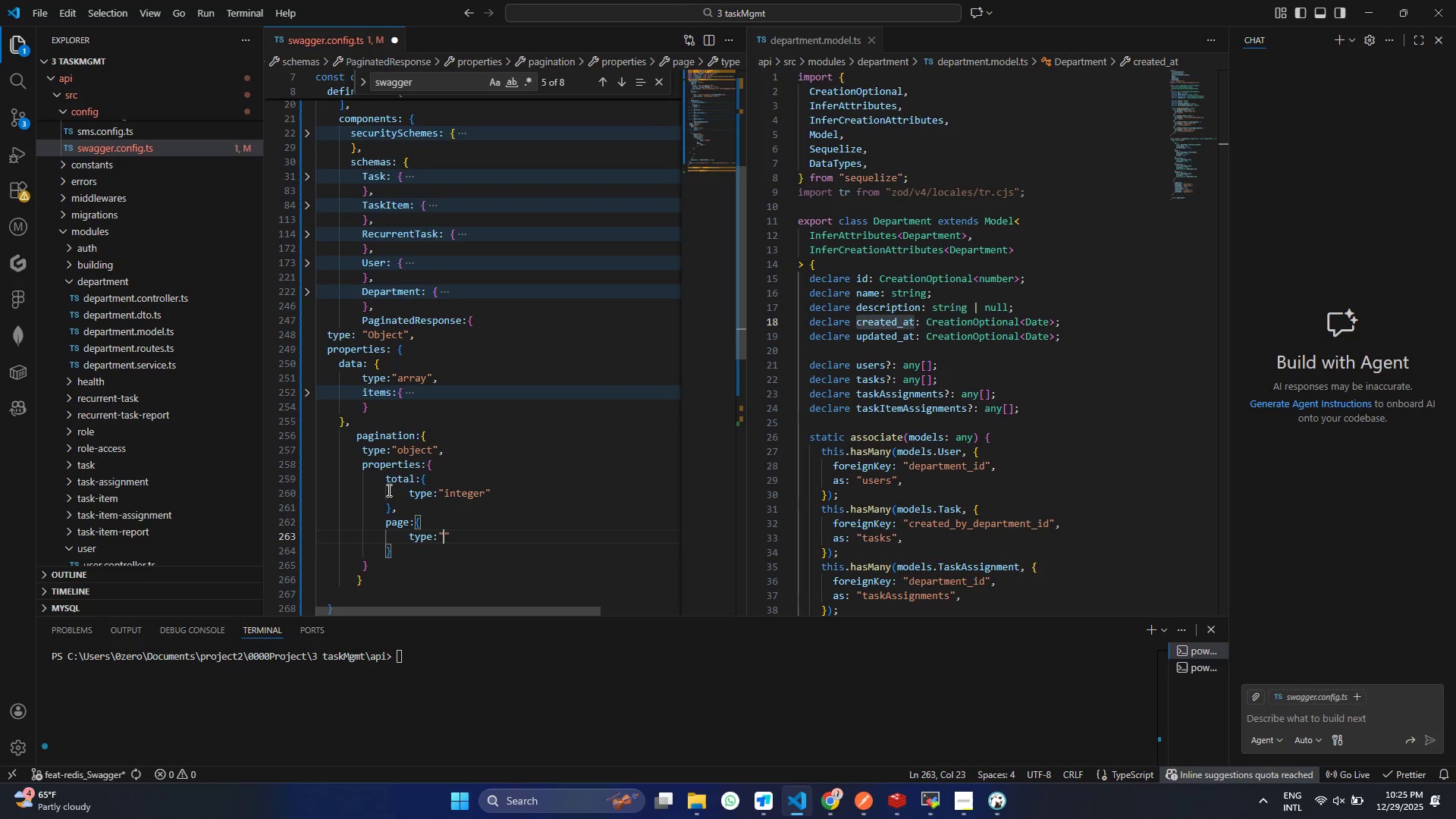 
key(Shift+ArrowLeft)
 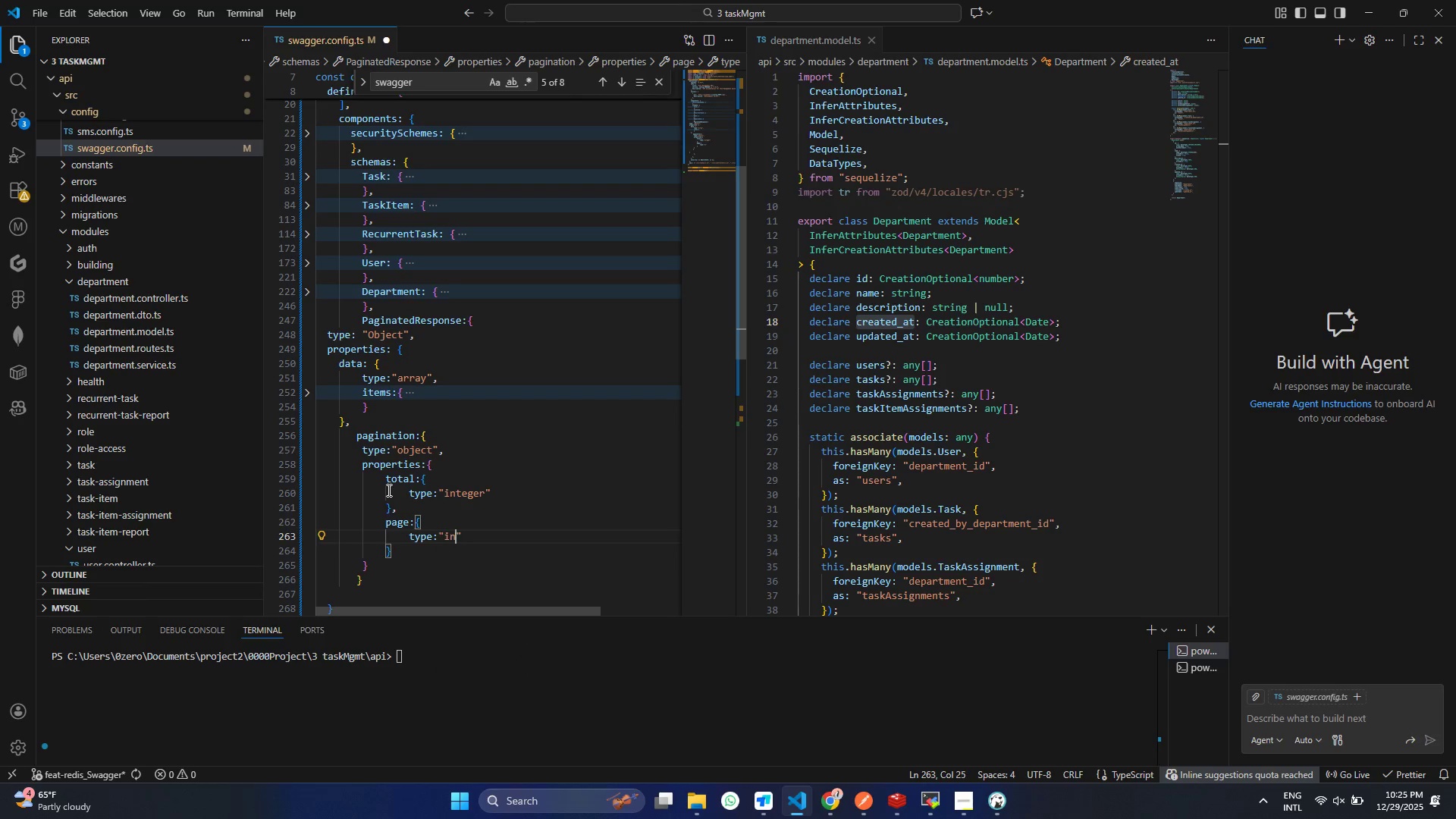 
type(intefg)
key(Backspace)
key(Backspace)
type(er)
 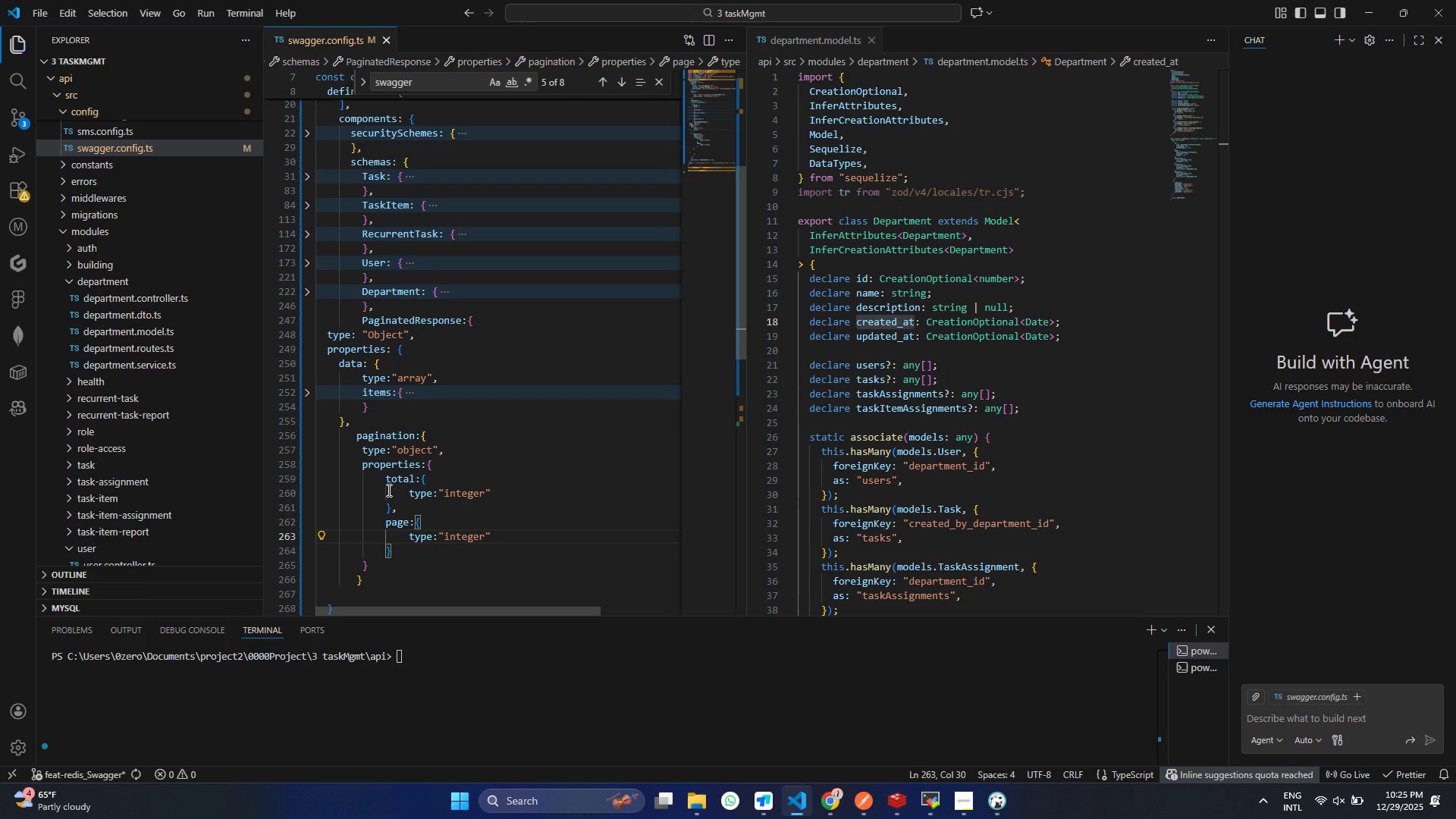 
key(Control+ControlLeft)
 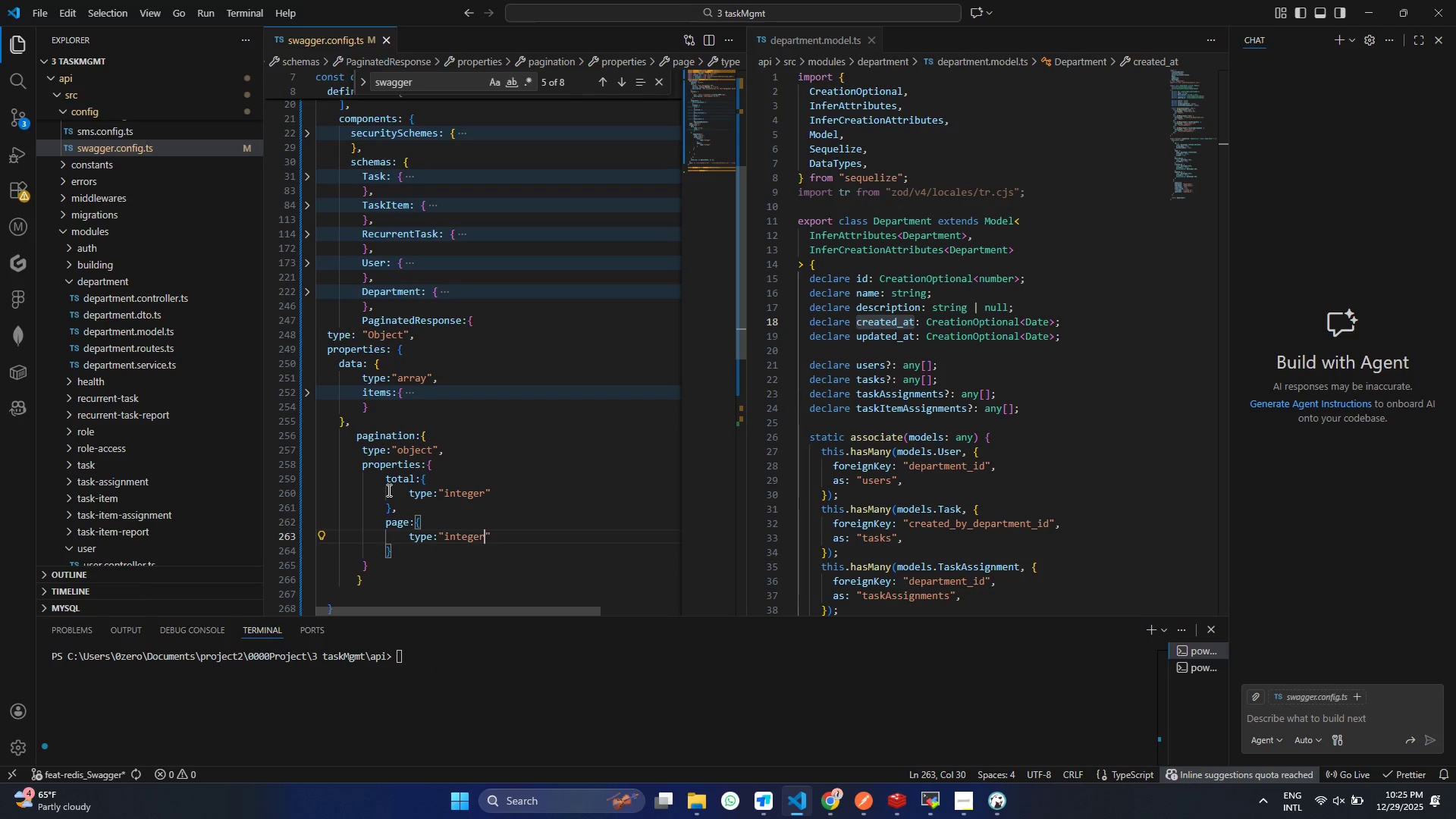 
key(Control+S)
 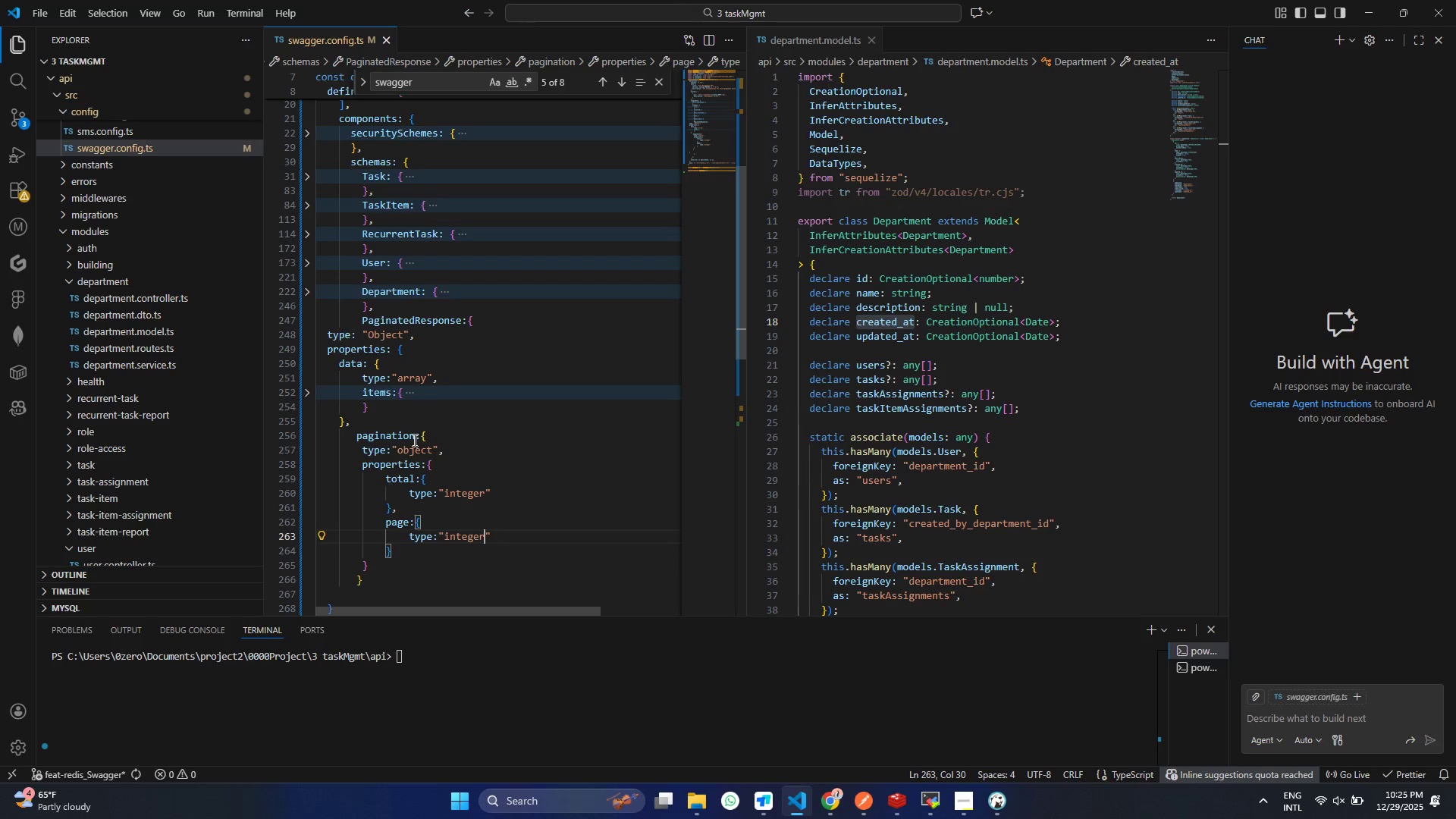 
wait(5.38)
 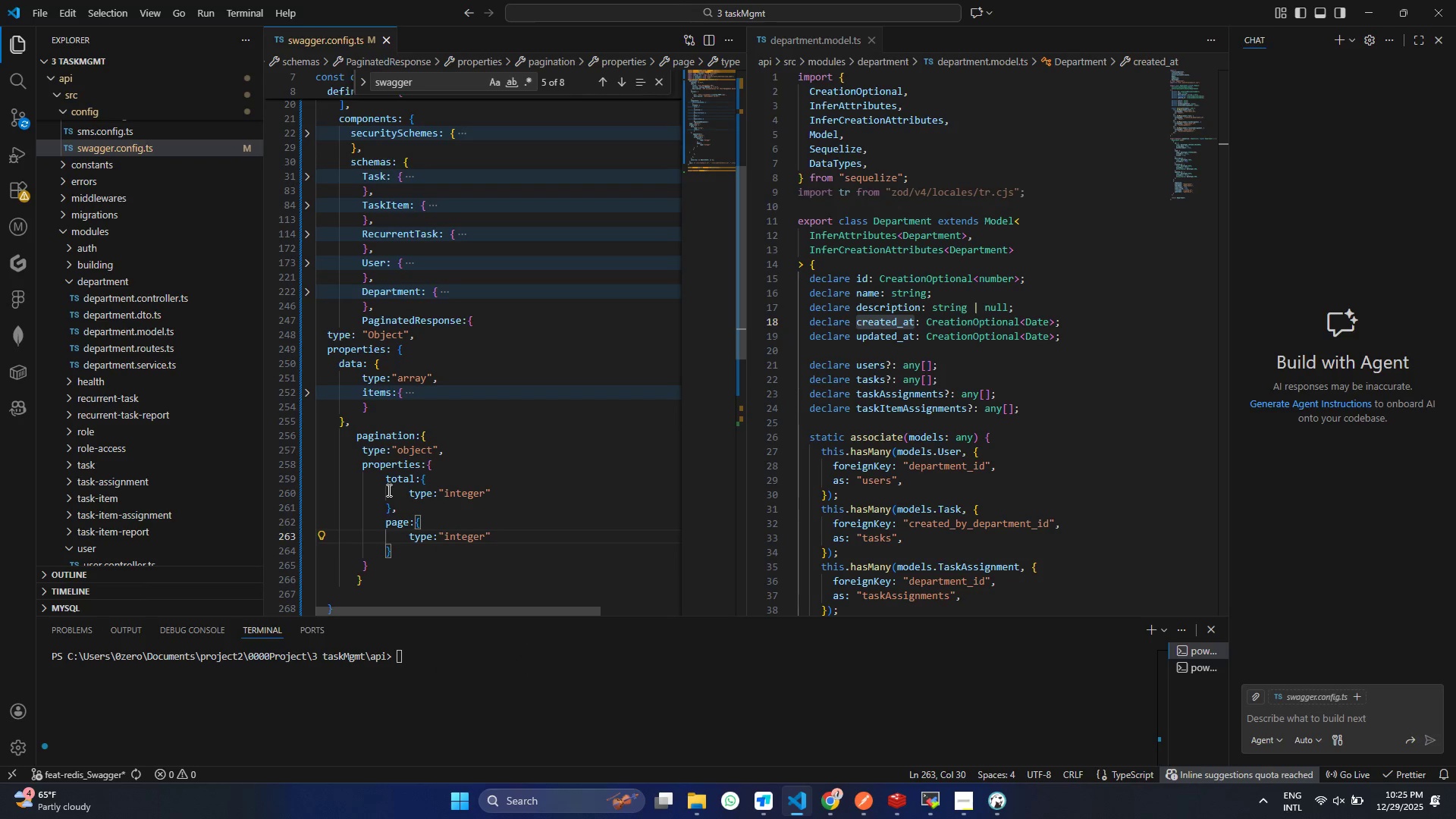 
left_click_drag(start_coordinate=[395, 557], to_coordinate=[377, 522])
 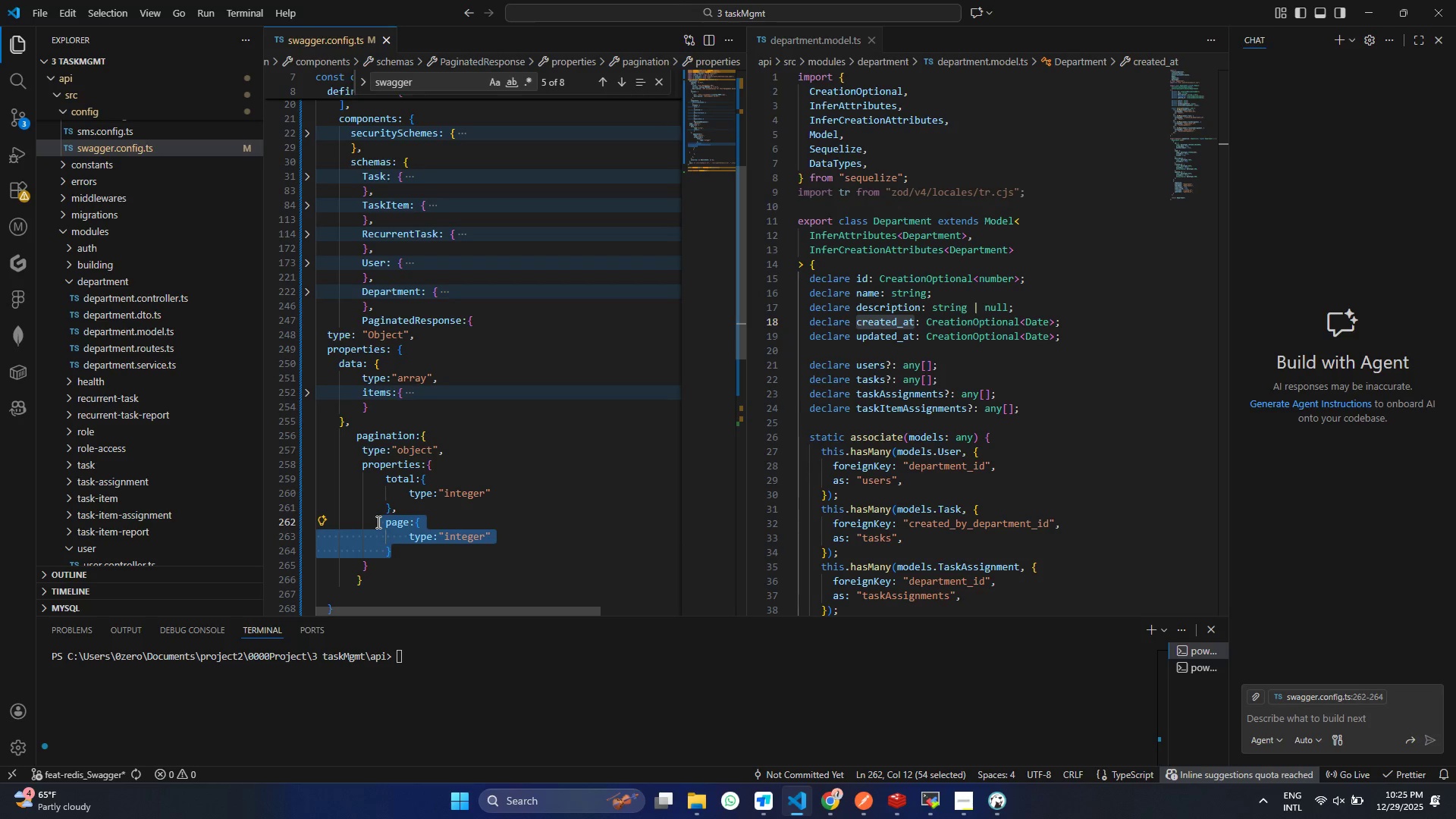 
key(Alt+Shift+AltLeft)
 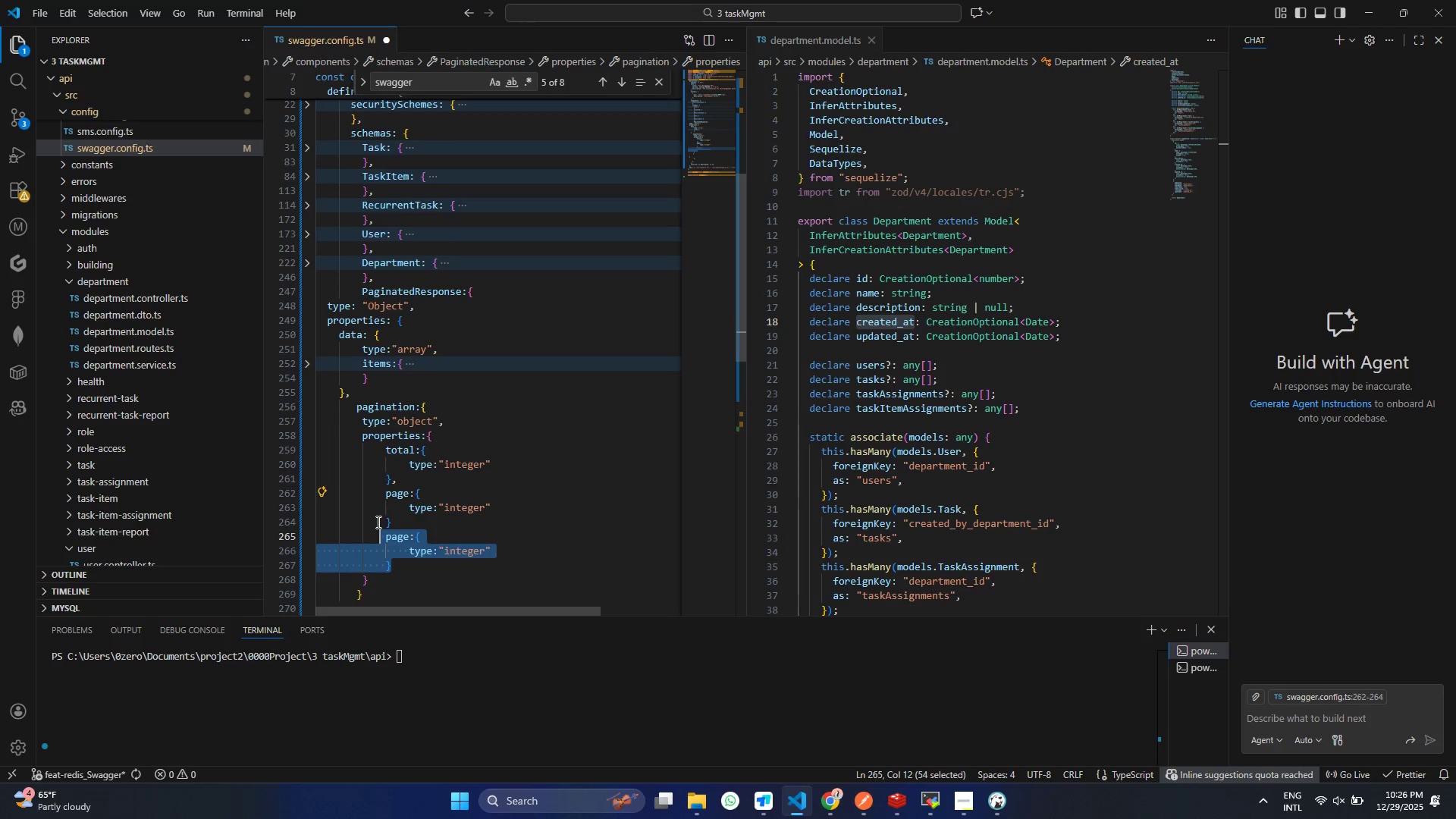 
key(Alt+Shift+ArrowDown)
 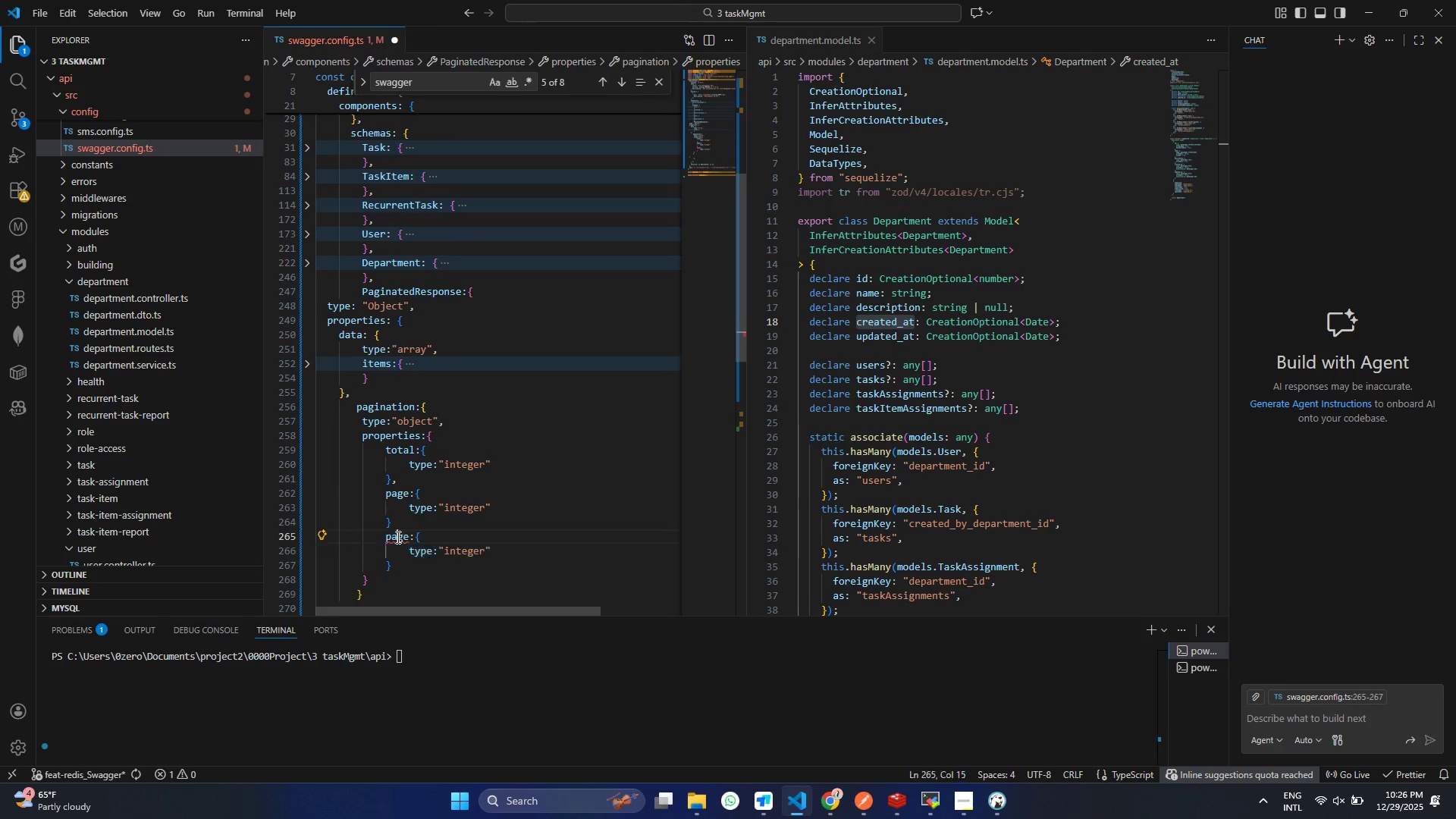 
double_click([397, 537])
 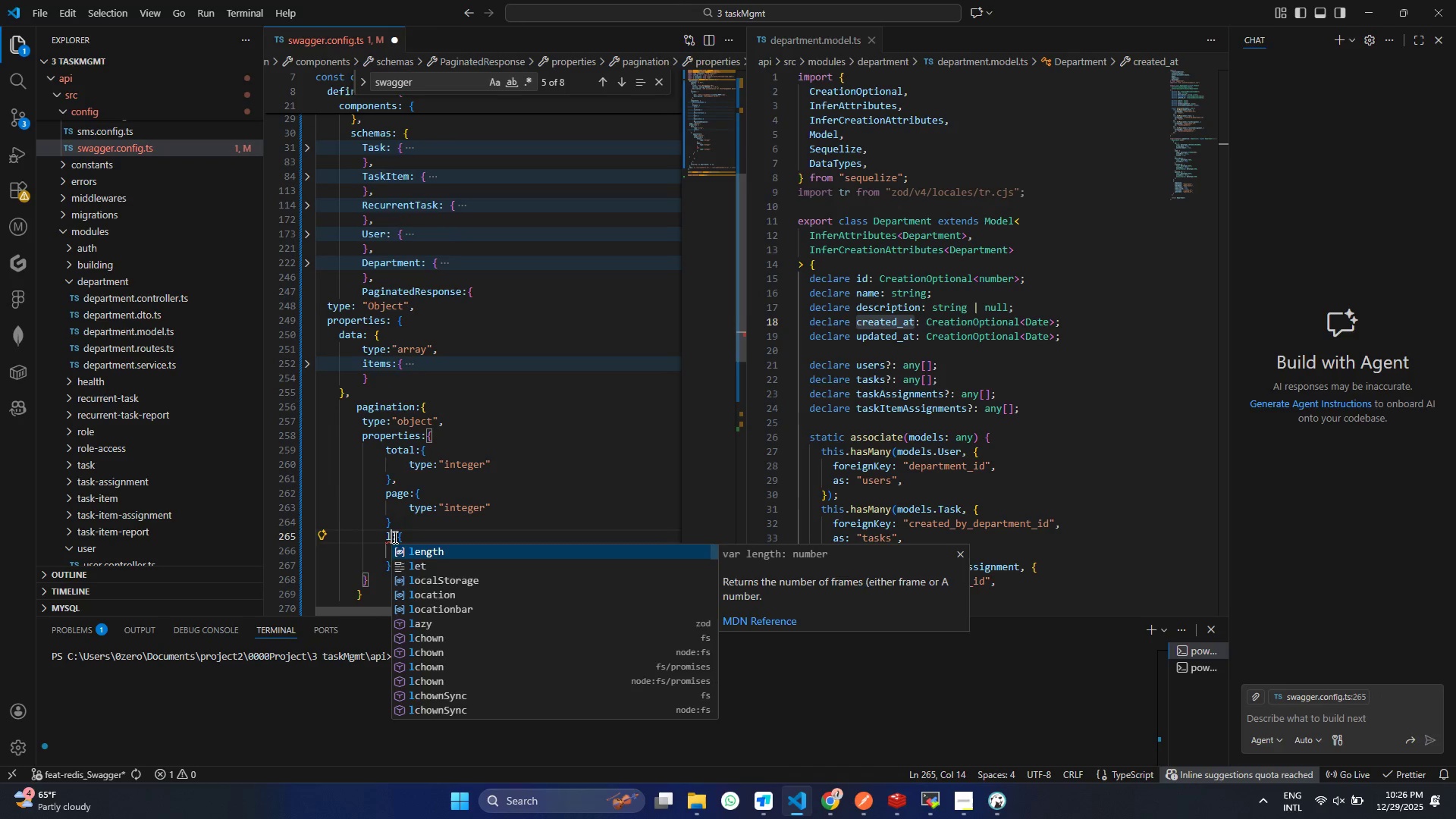 
type(limit)
 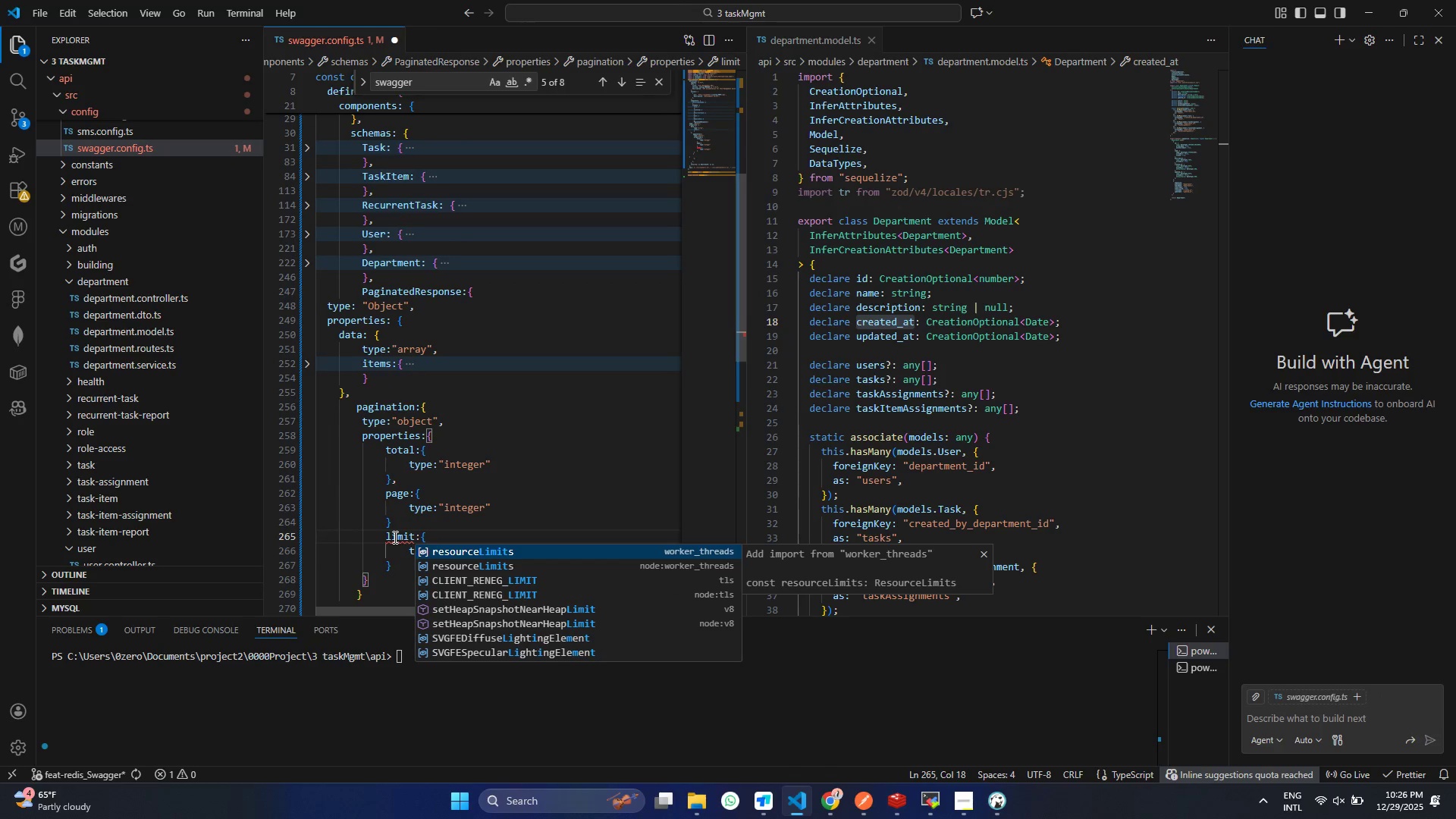 
key(Control+S)
 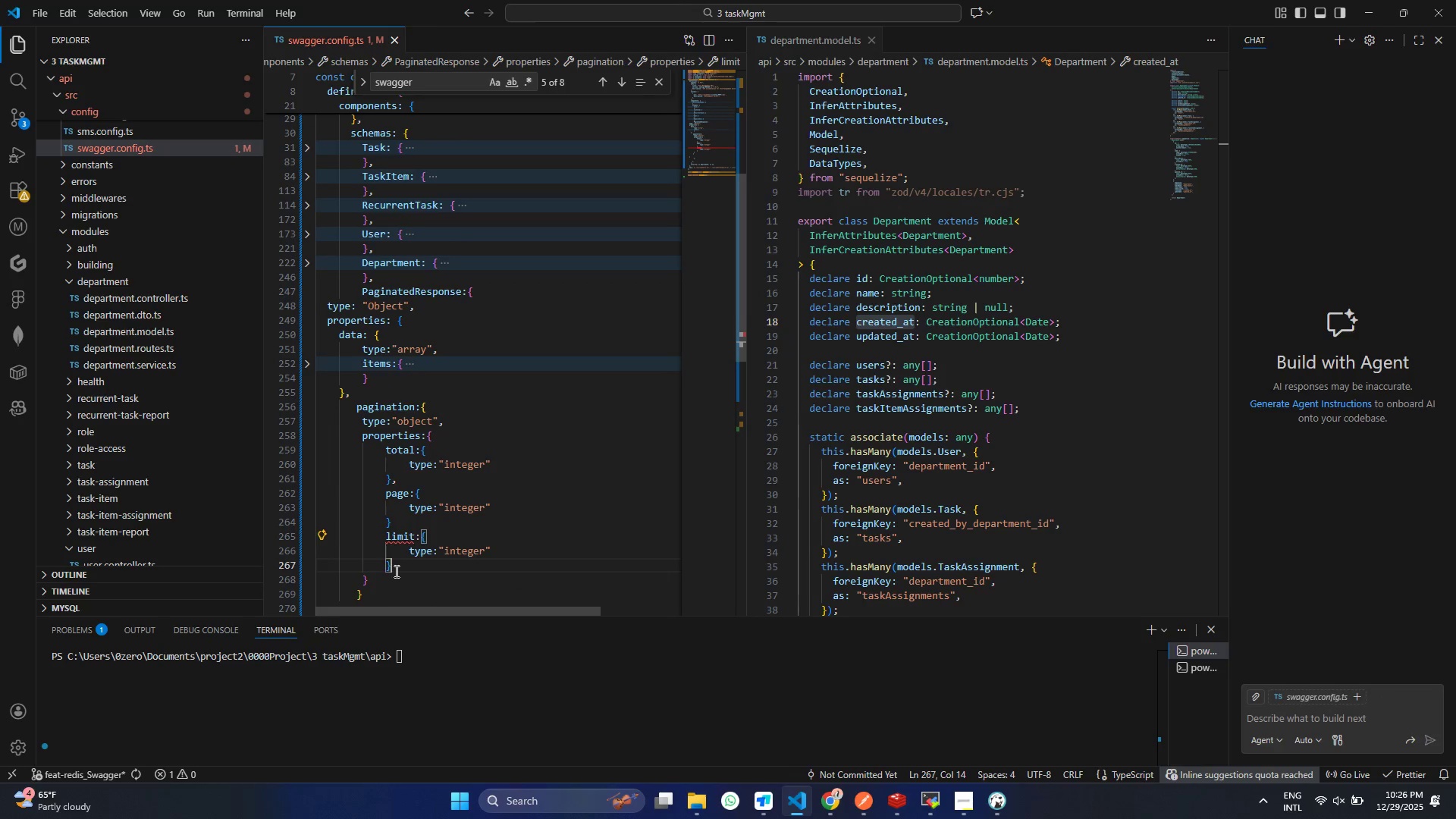 
left_click([395, 571])
 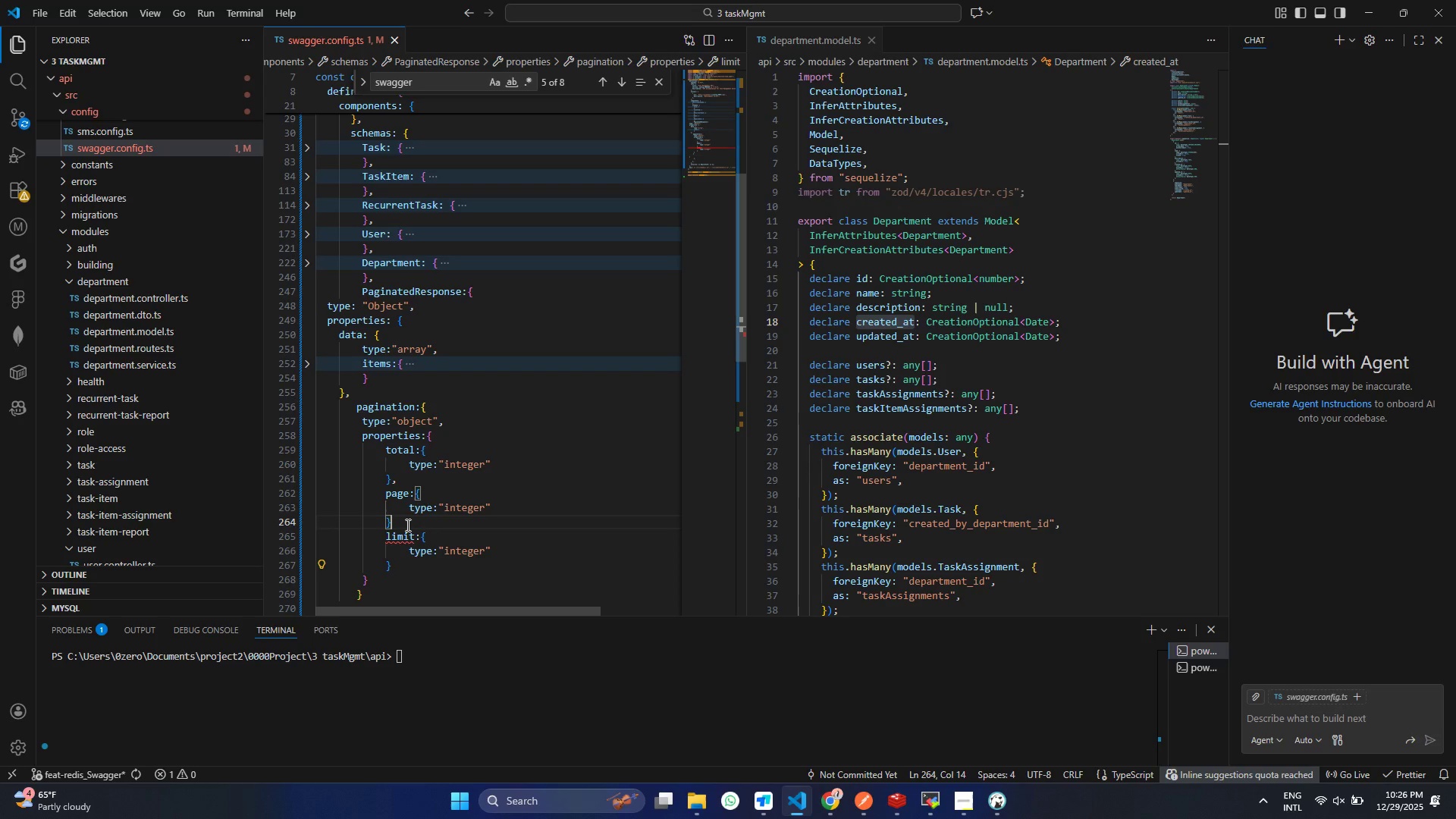 
left_click([406, 525])
 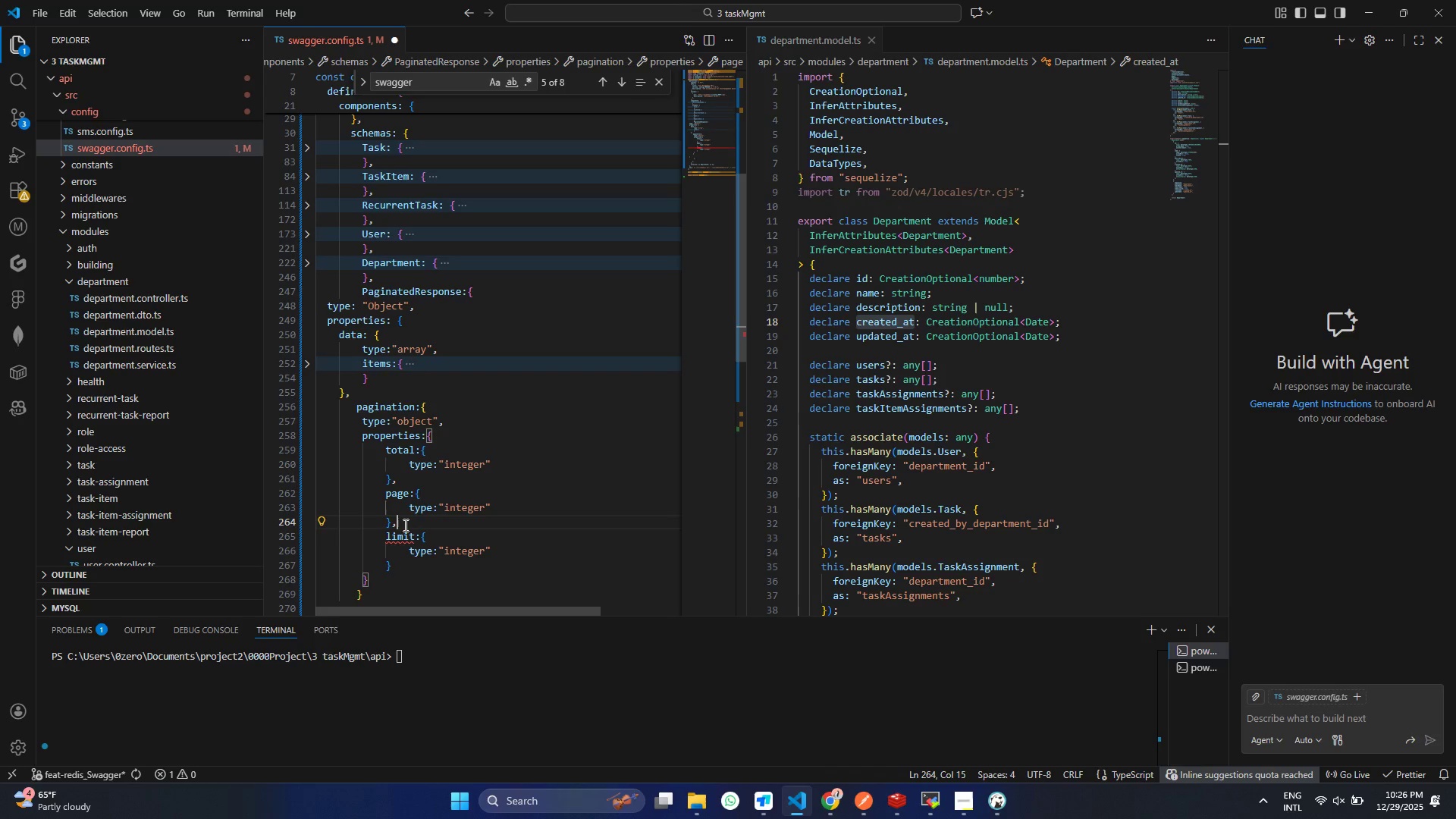 
key(Comma)
 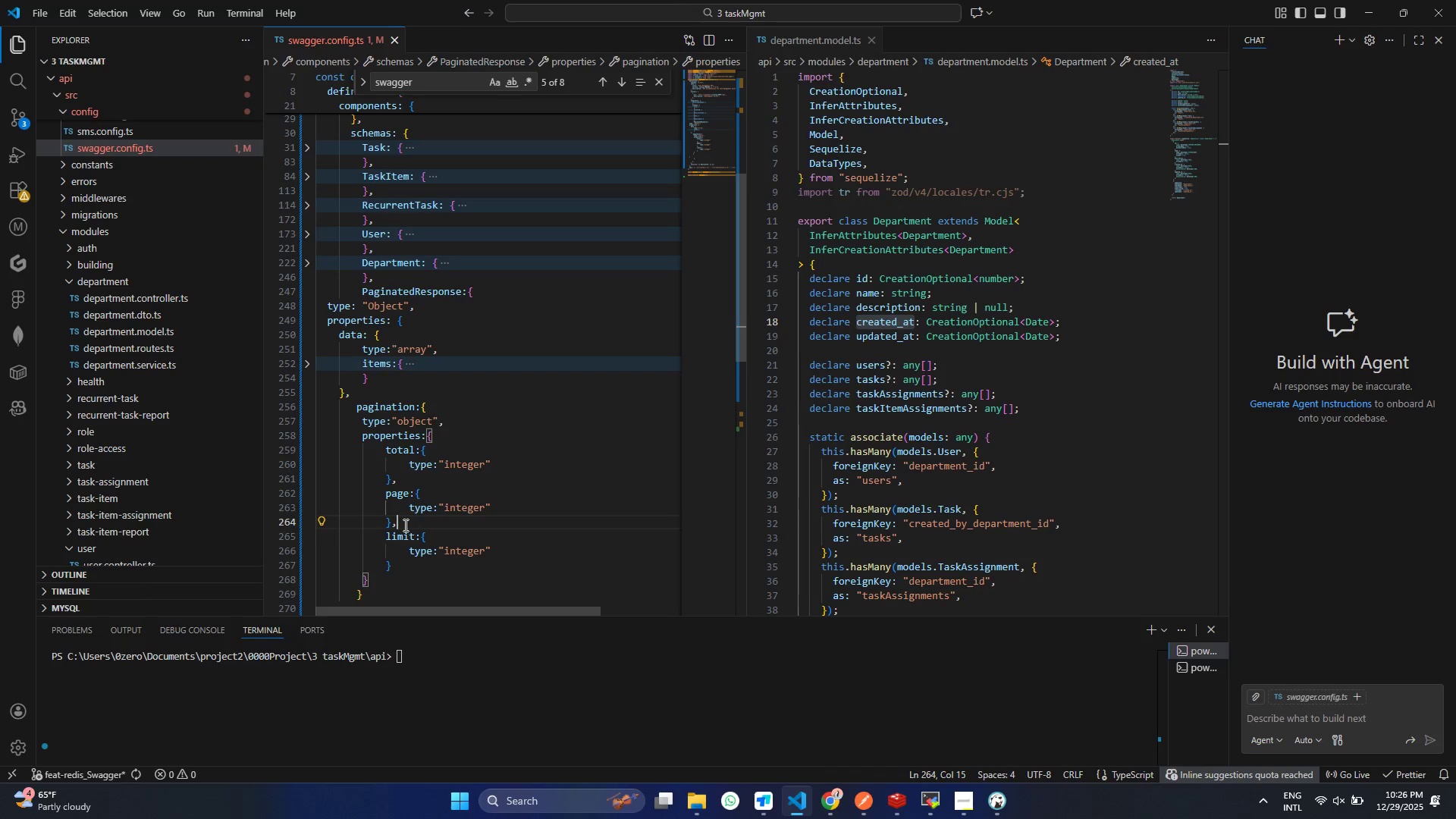 
key(Control+ControlLeft)
 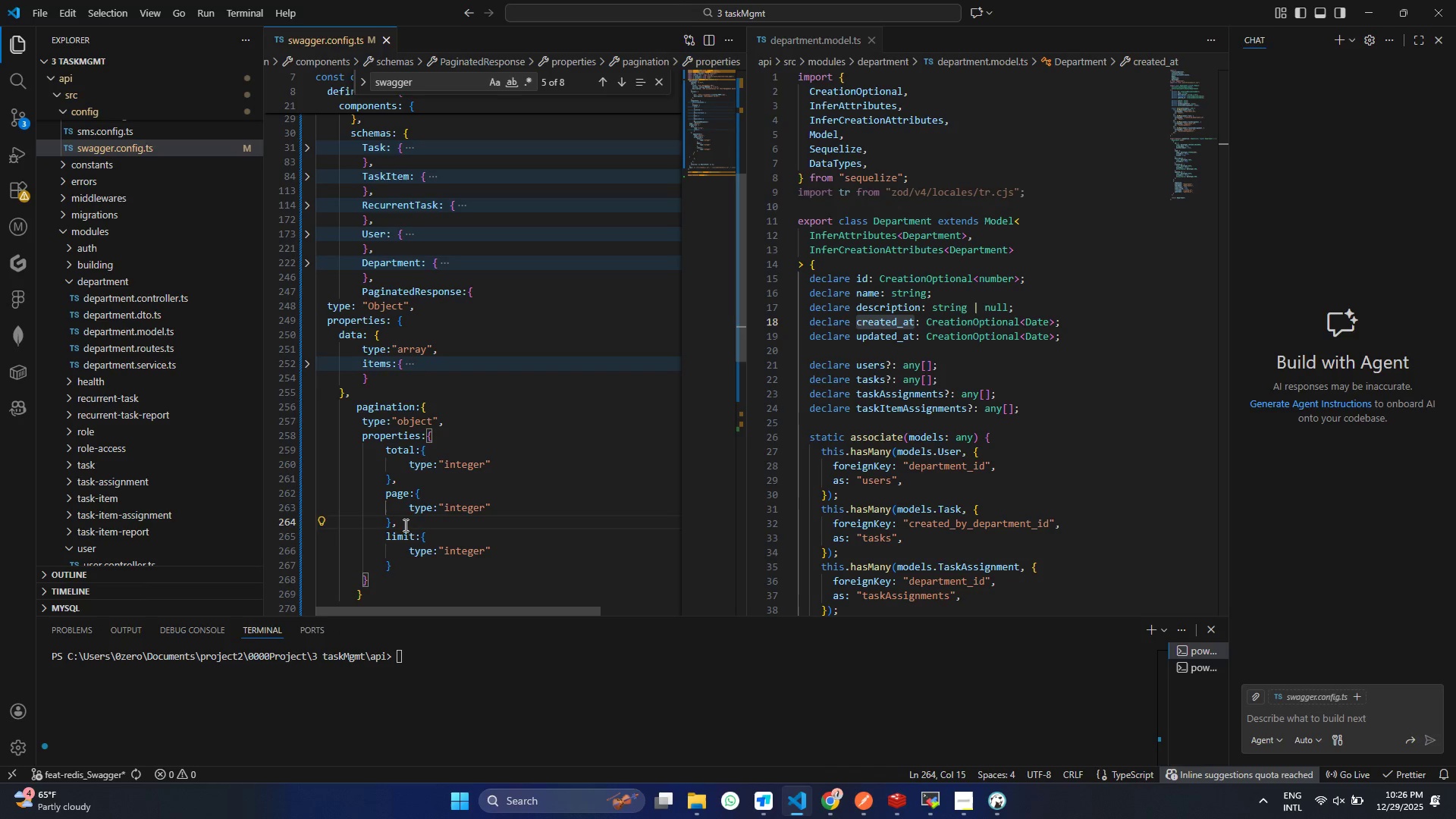 
key(Control+S)
 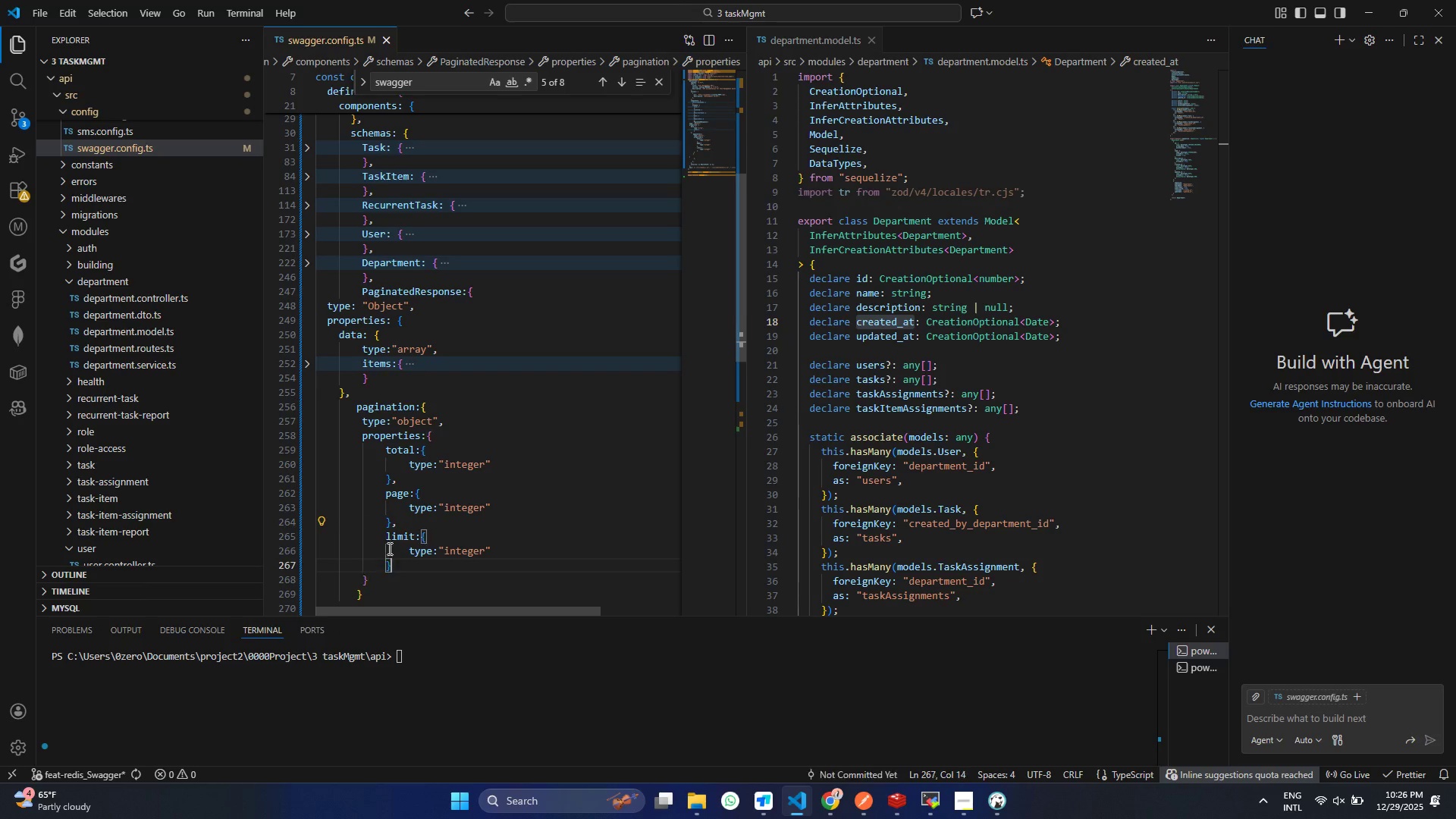 
left_click_drag(start_coordinate=[393, 563], to_coordinate=[382, 531])
 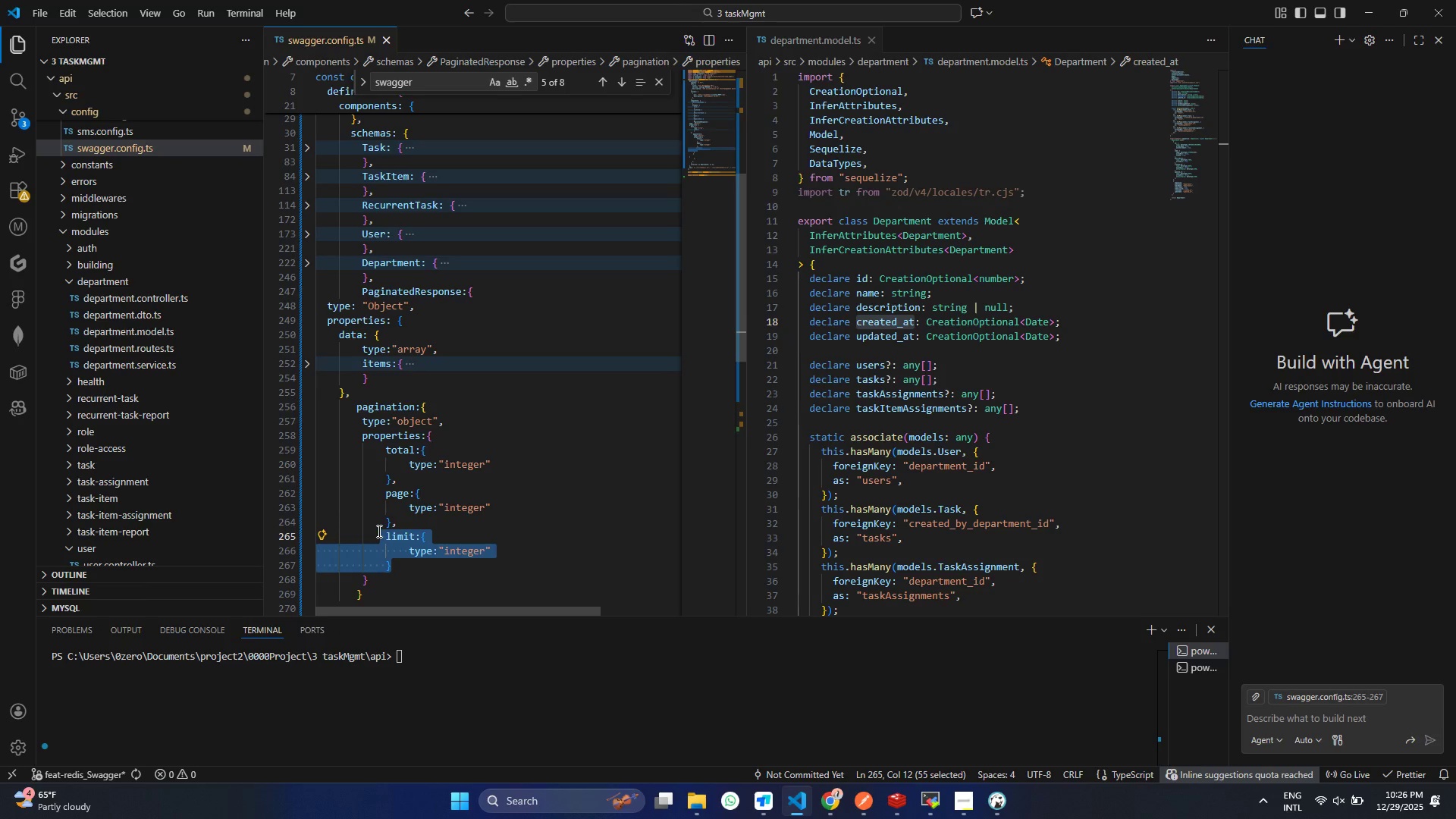 
hold_key(key=AltLeft, duration=0.67)
 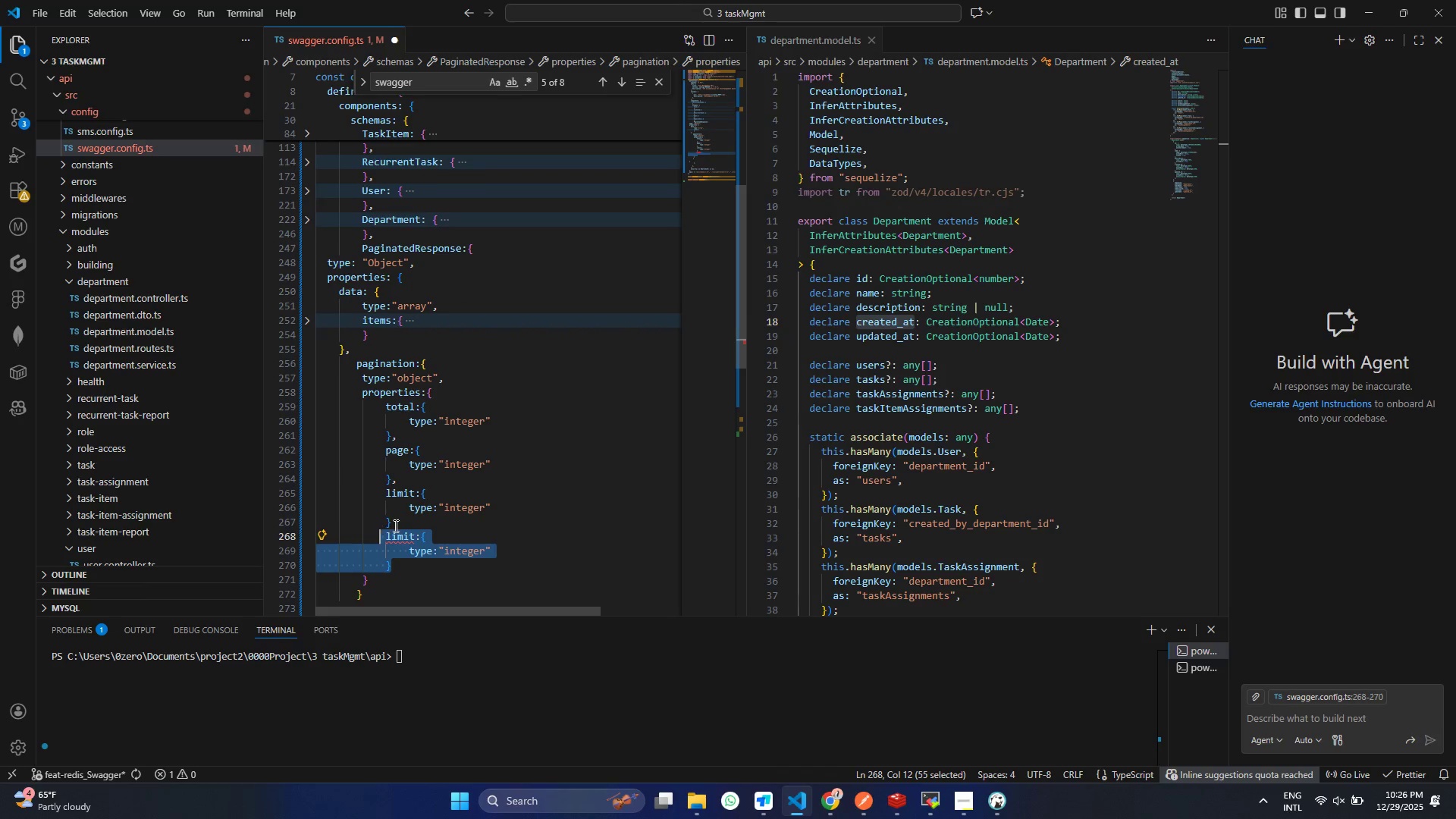 
key(Shift+ArrowDown)
 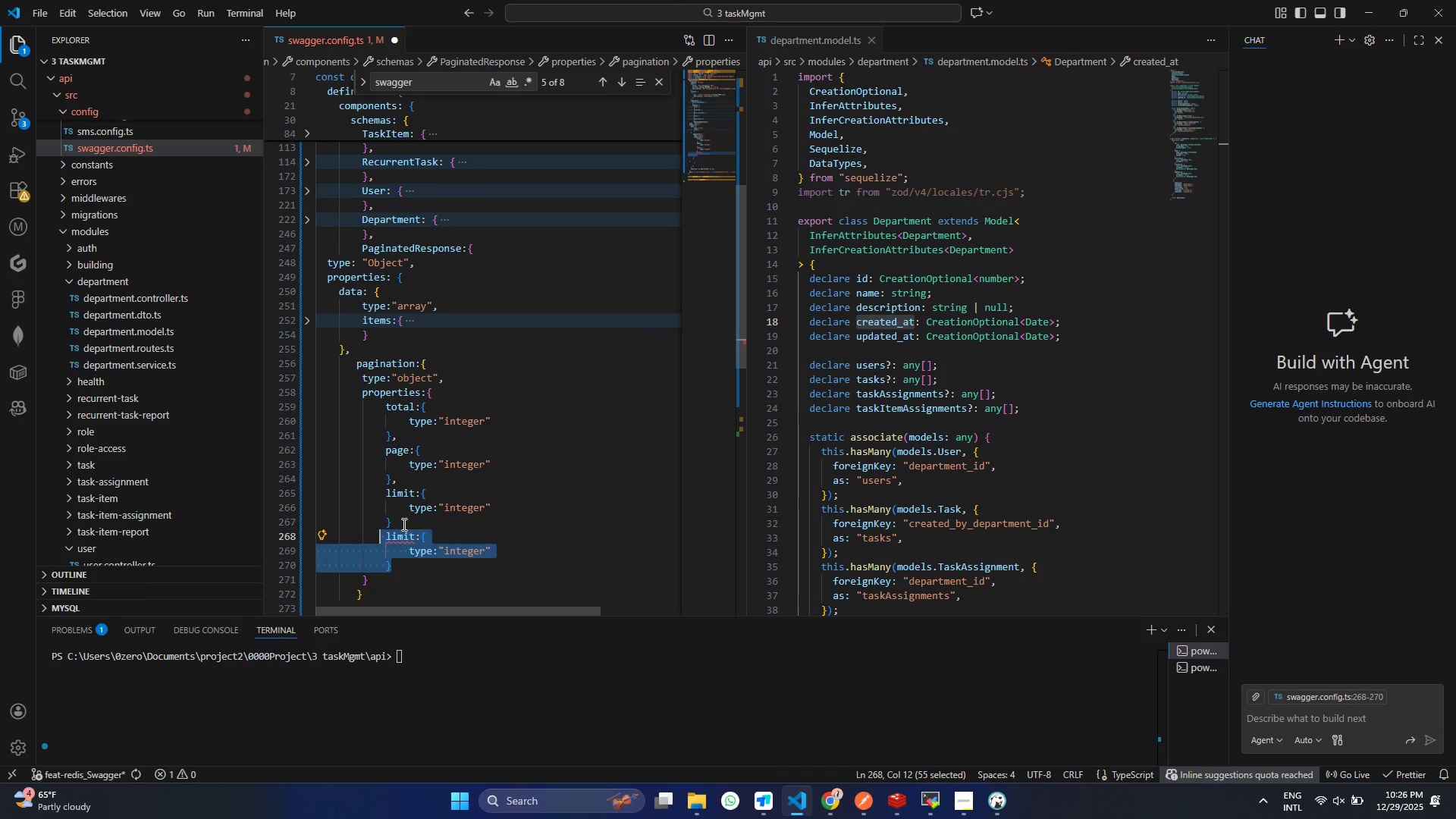 
left_click([403, 524])
 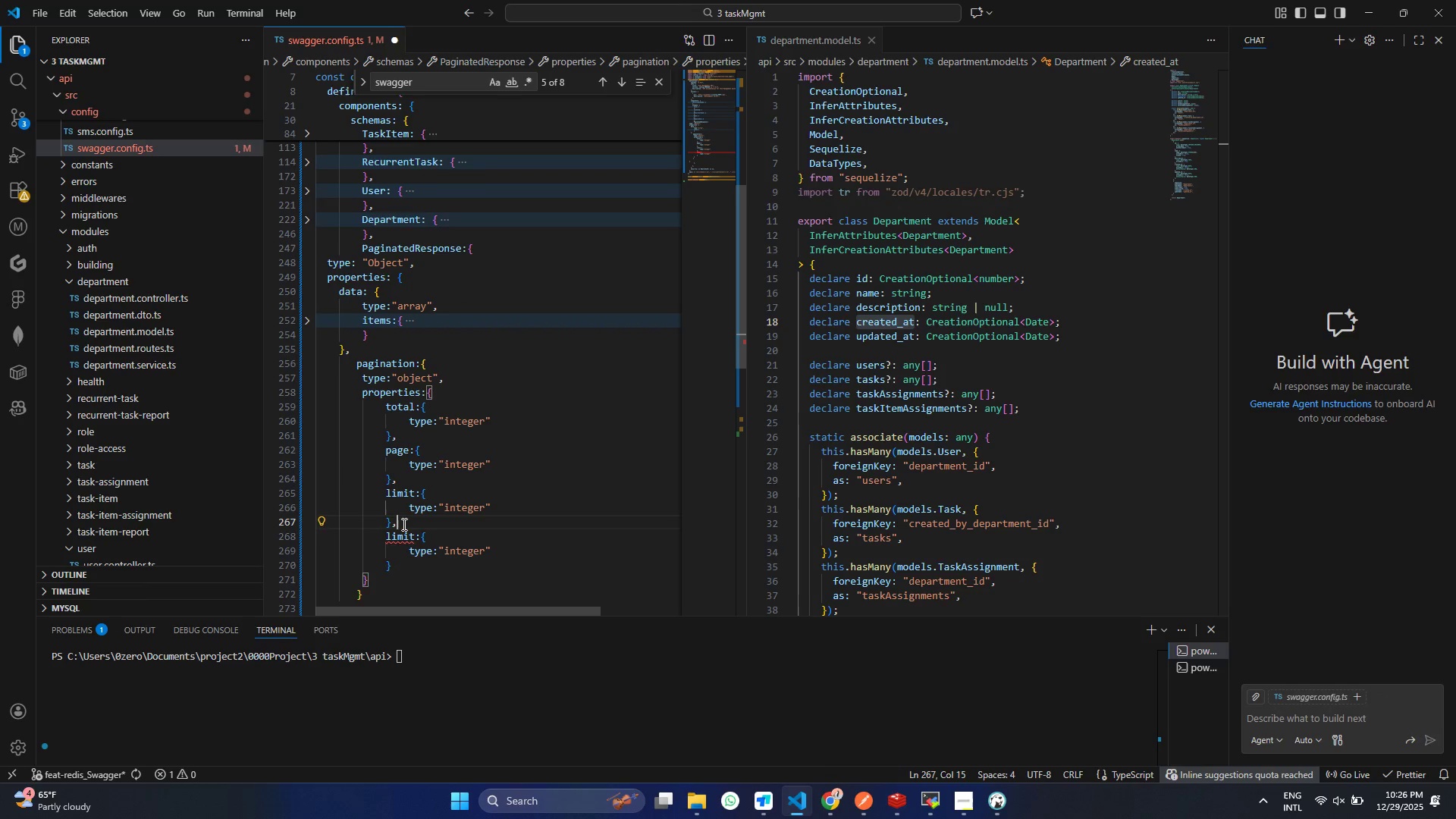 
key(Comma)
 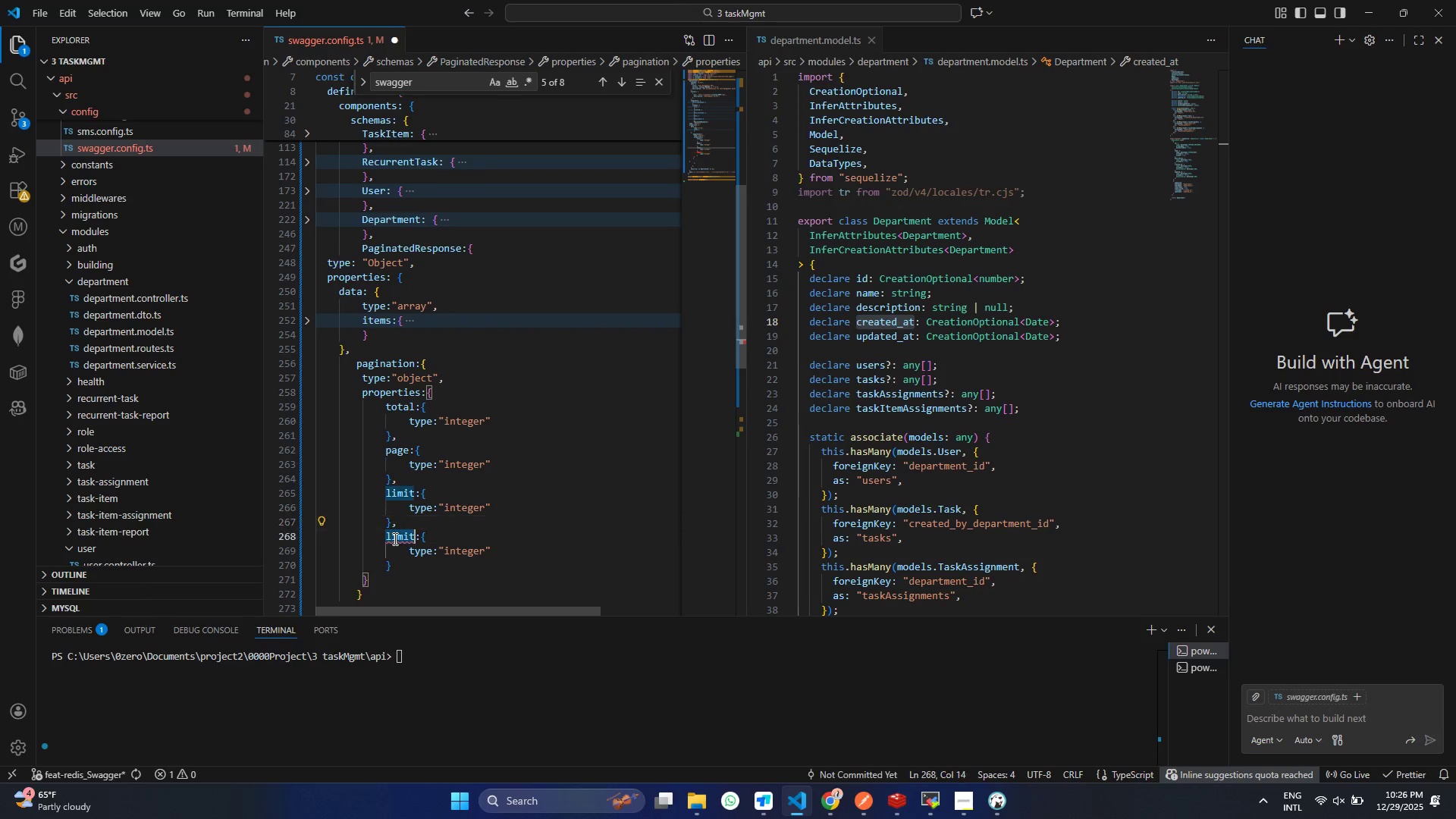 
double_click([394, 538])
 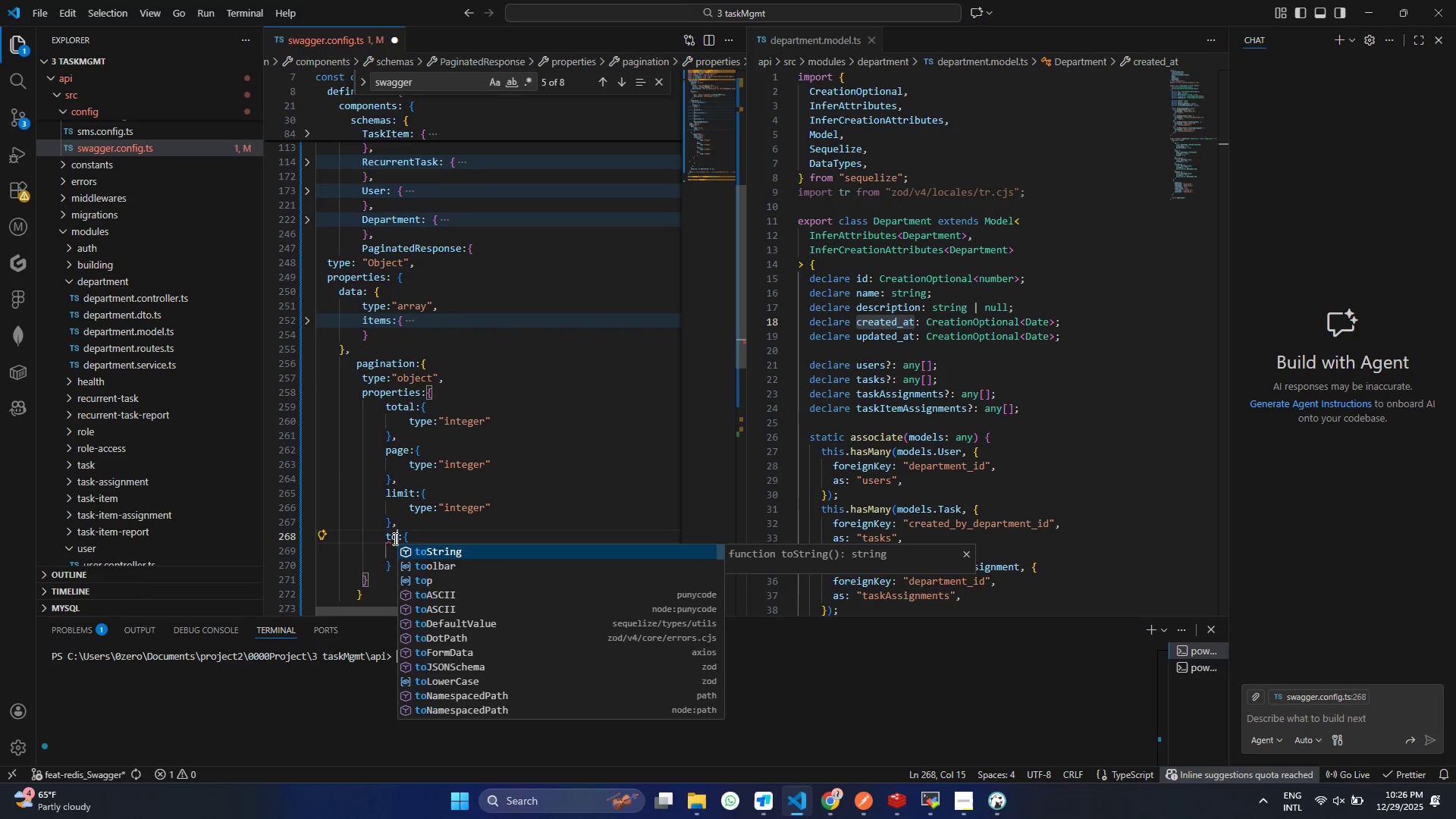 
type(totalPage)
 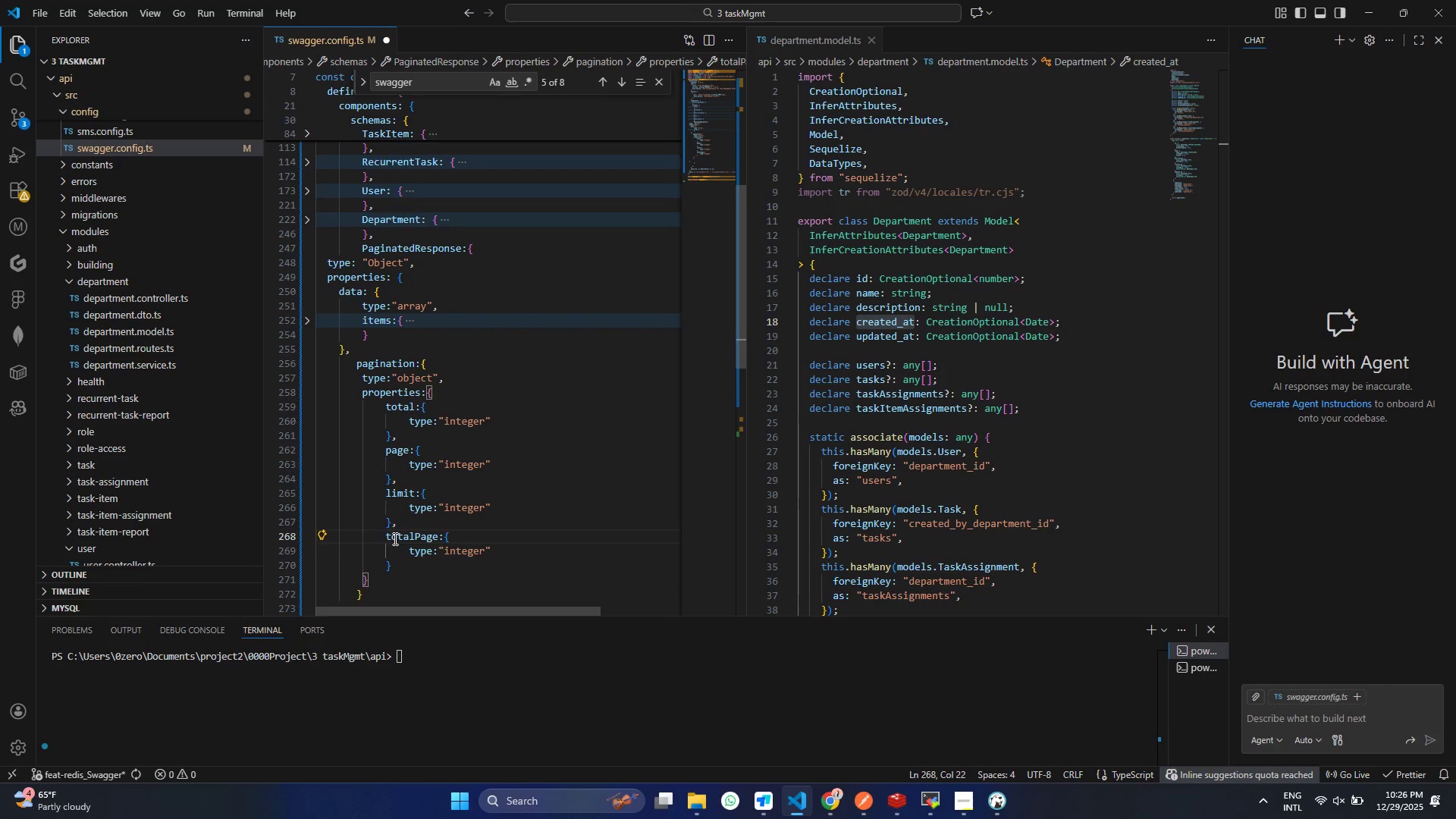 
key(Control+ControlLeft)
 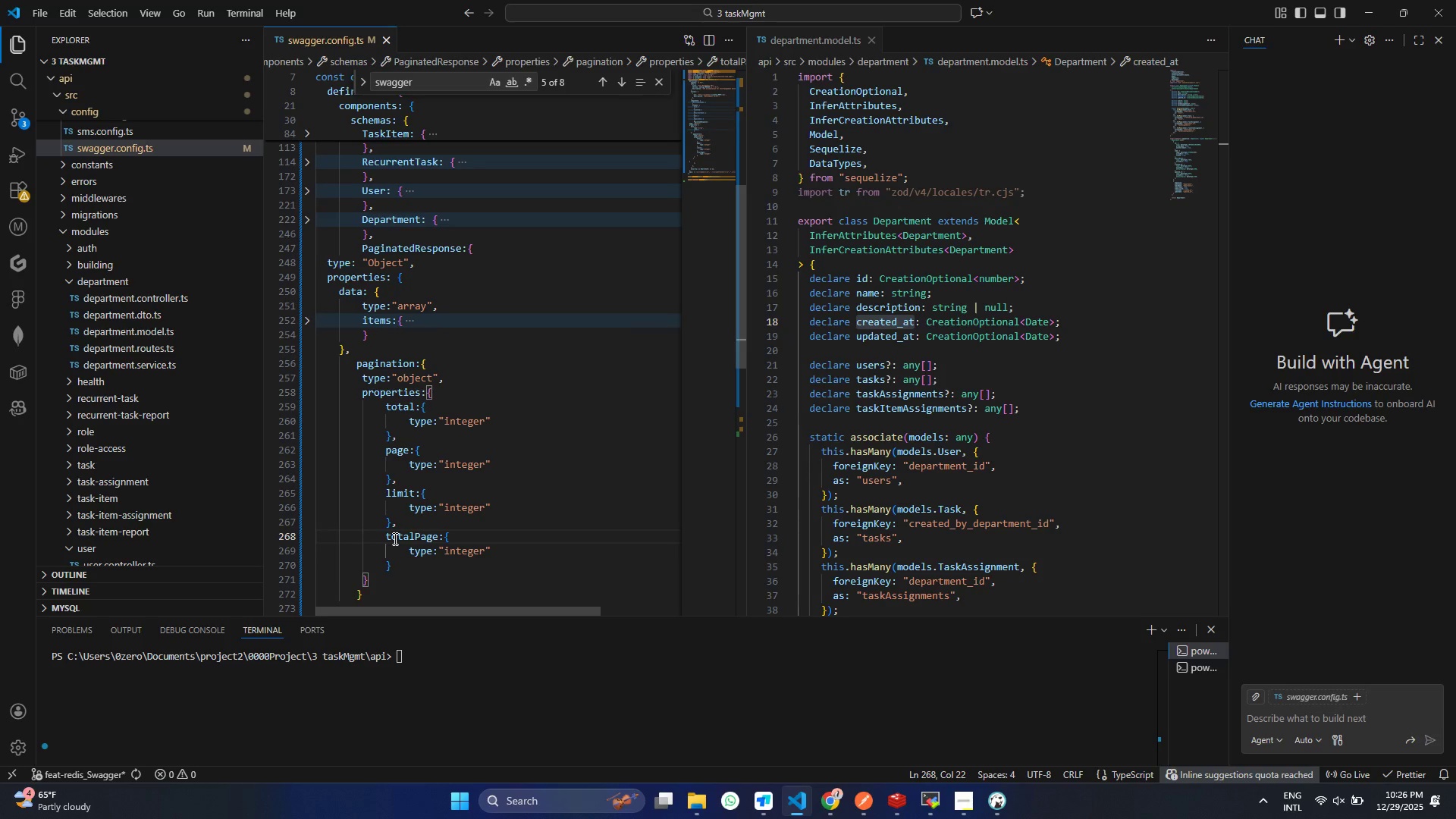 
key(Control+S)
 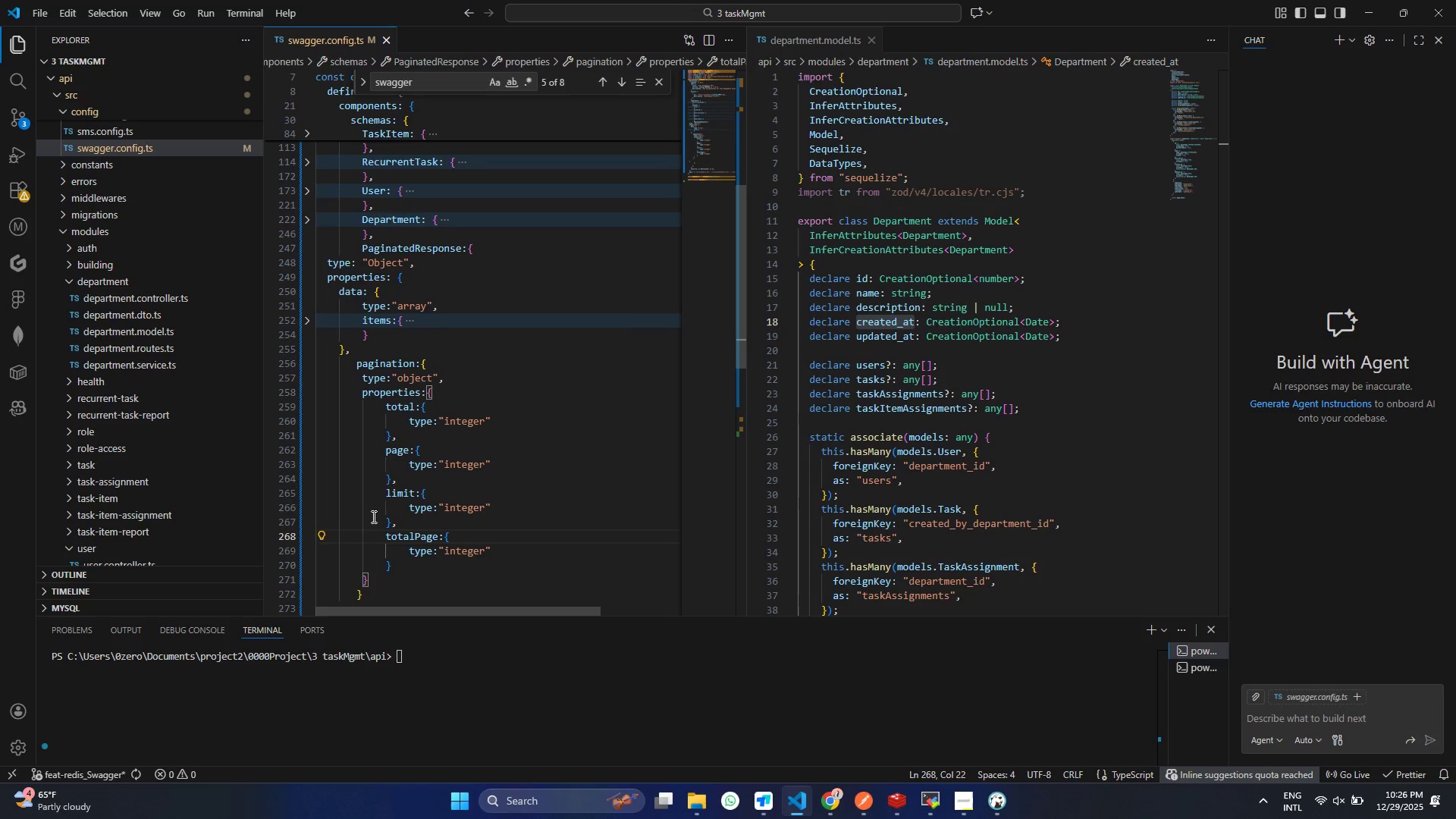 
key(Control+S)
 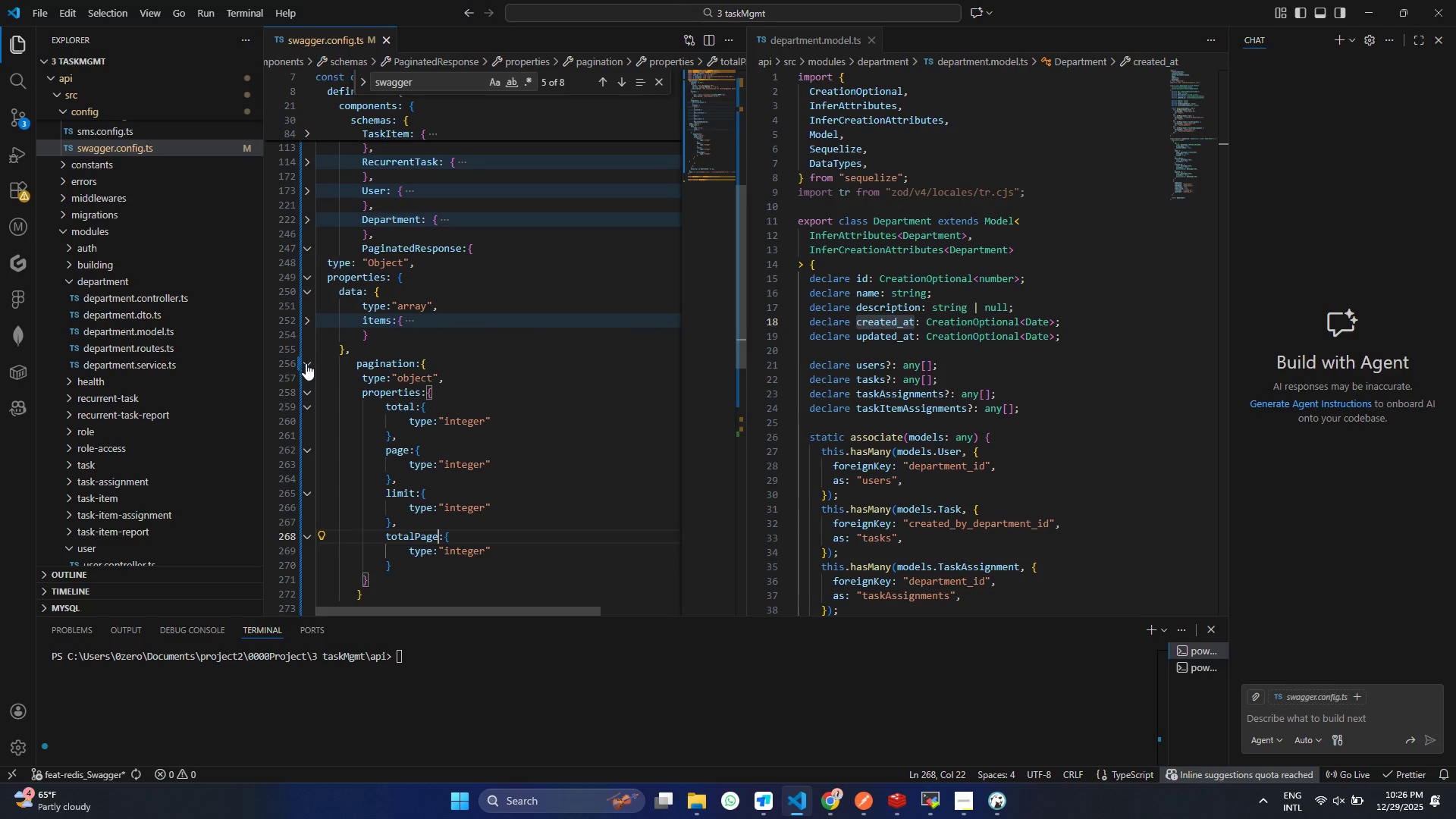 
left_click([309, 363])
 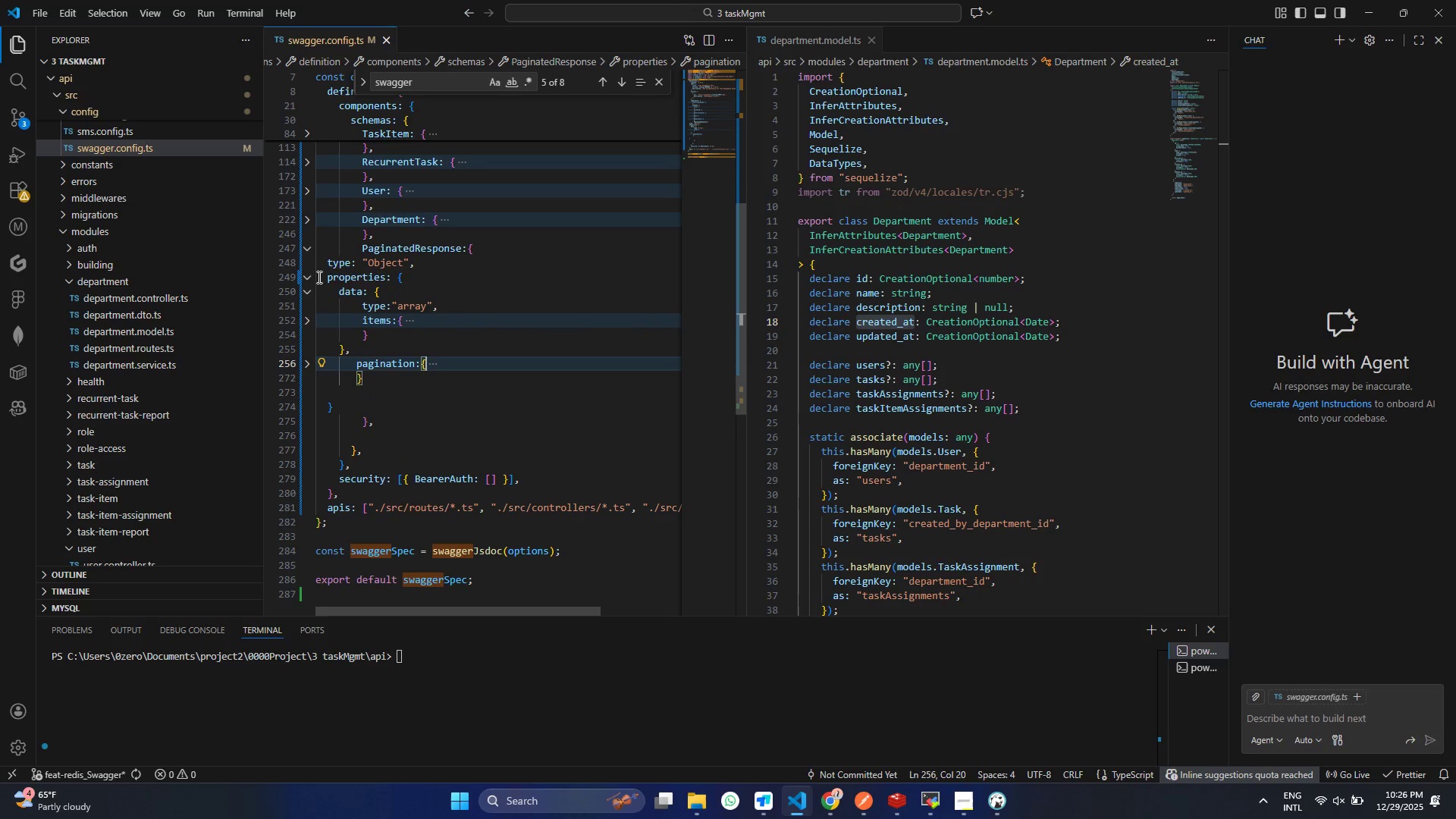 
key(Control+ControlLeft)
 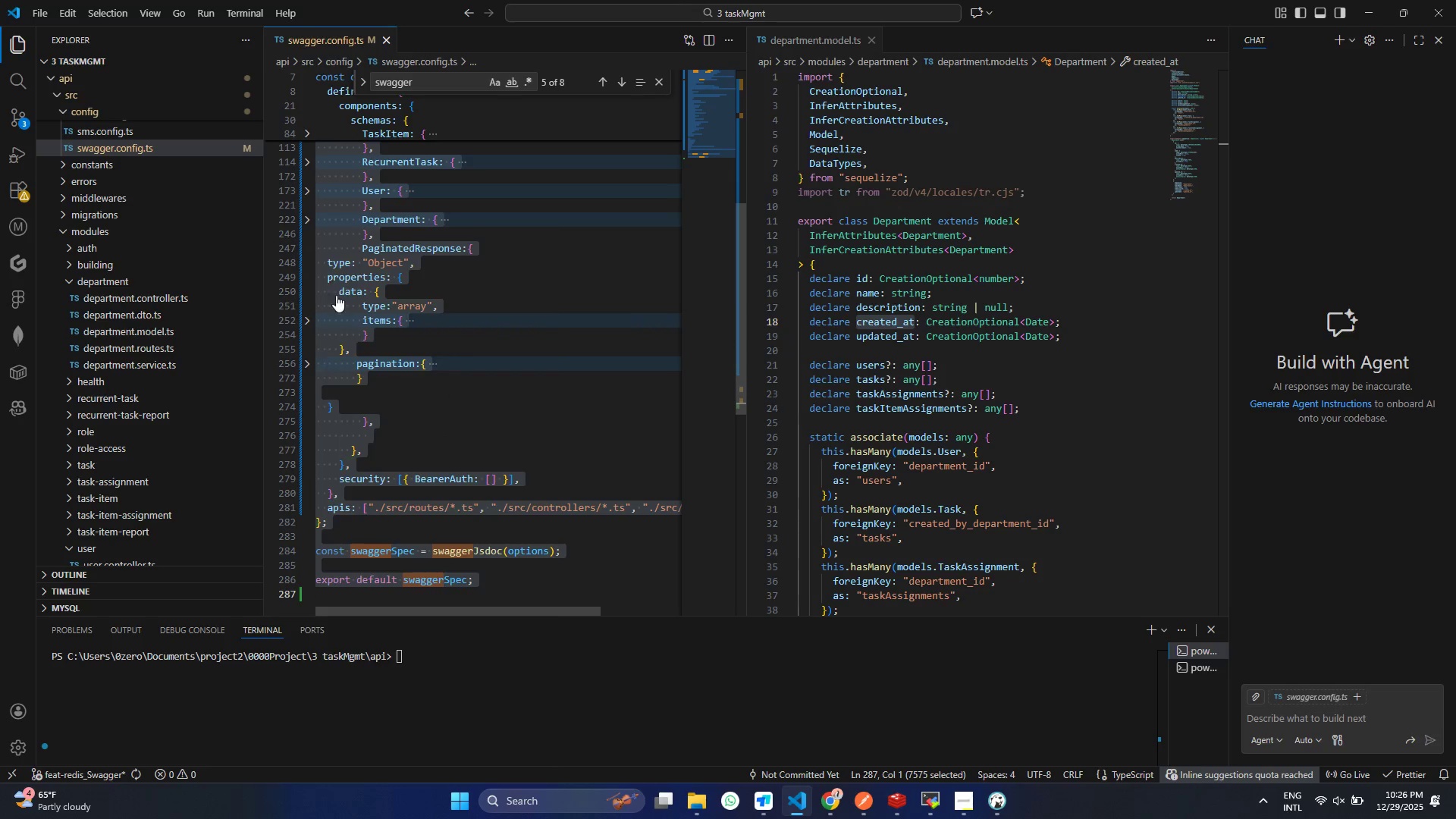 
key(Control+A)
 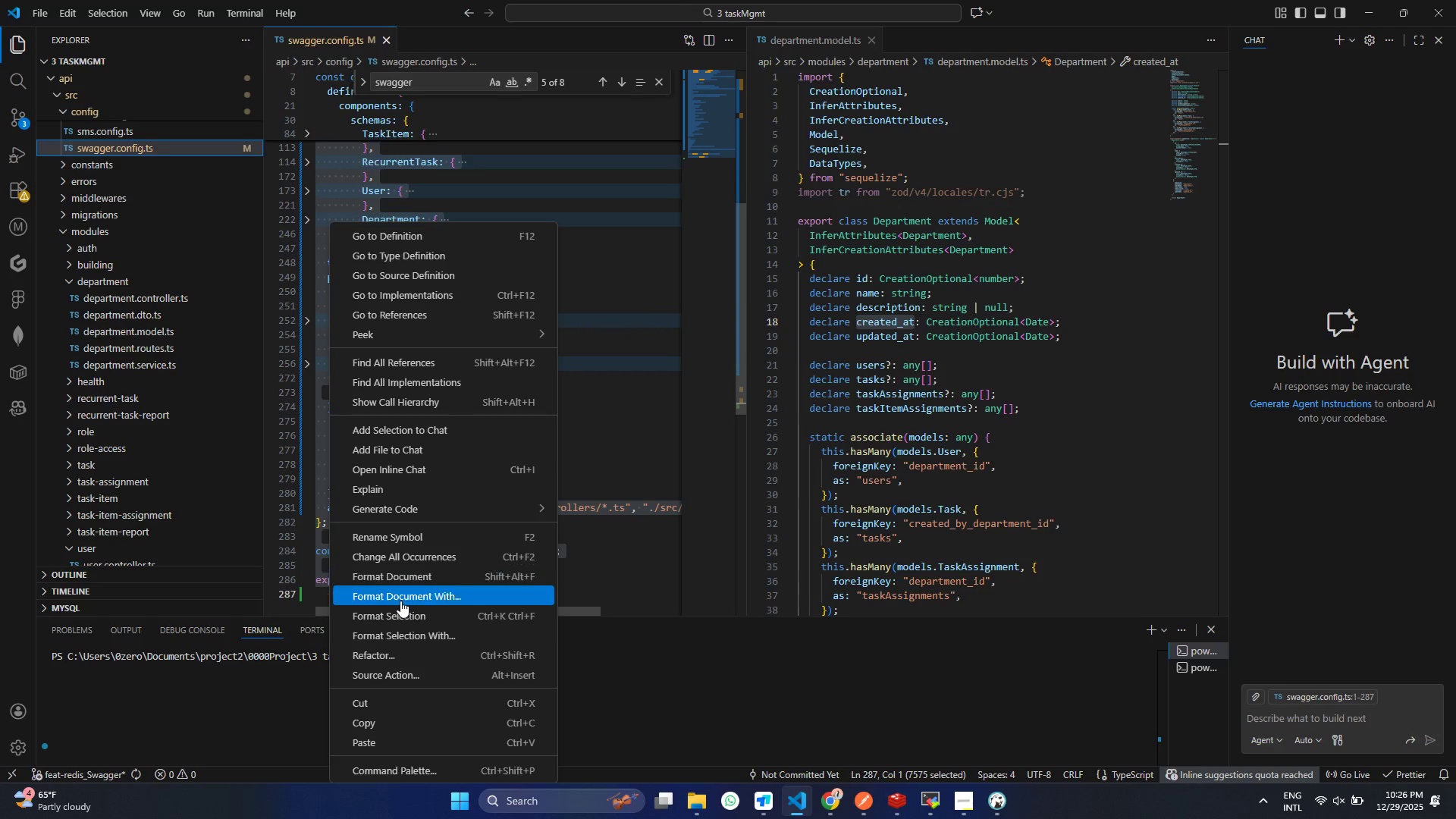 
left_click([400, 617])
 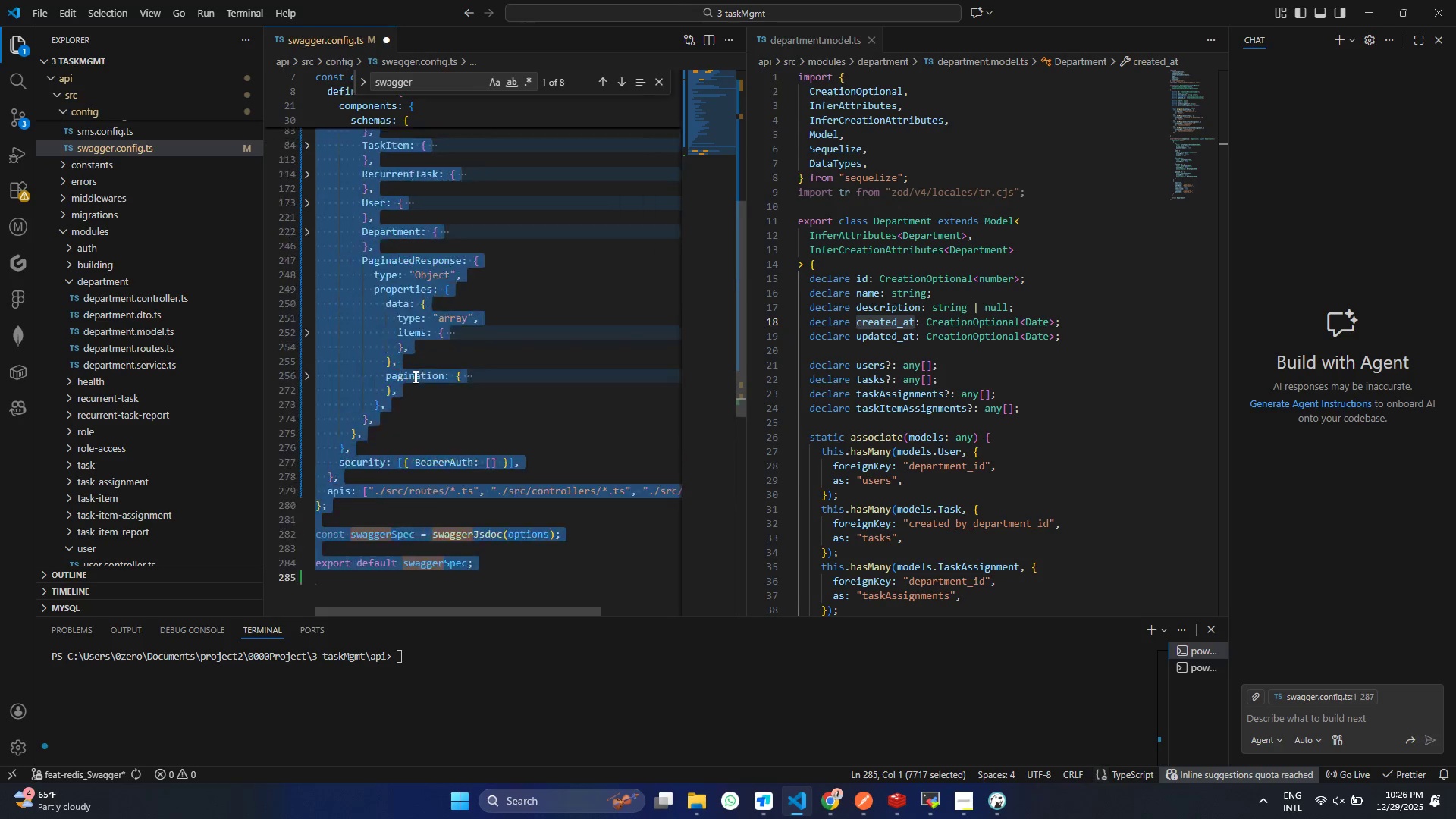 
left_click([414, 377])
 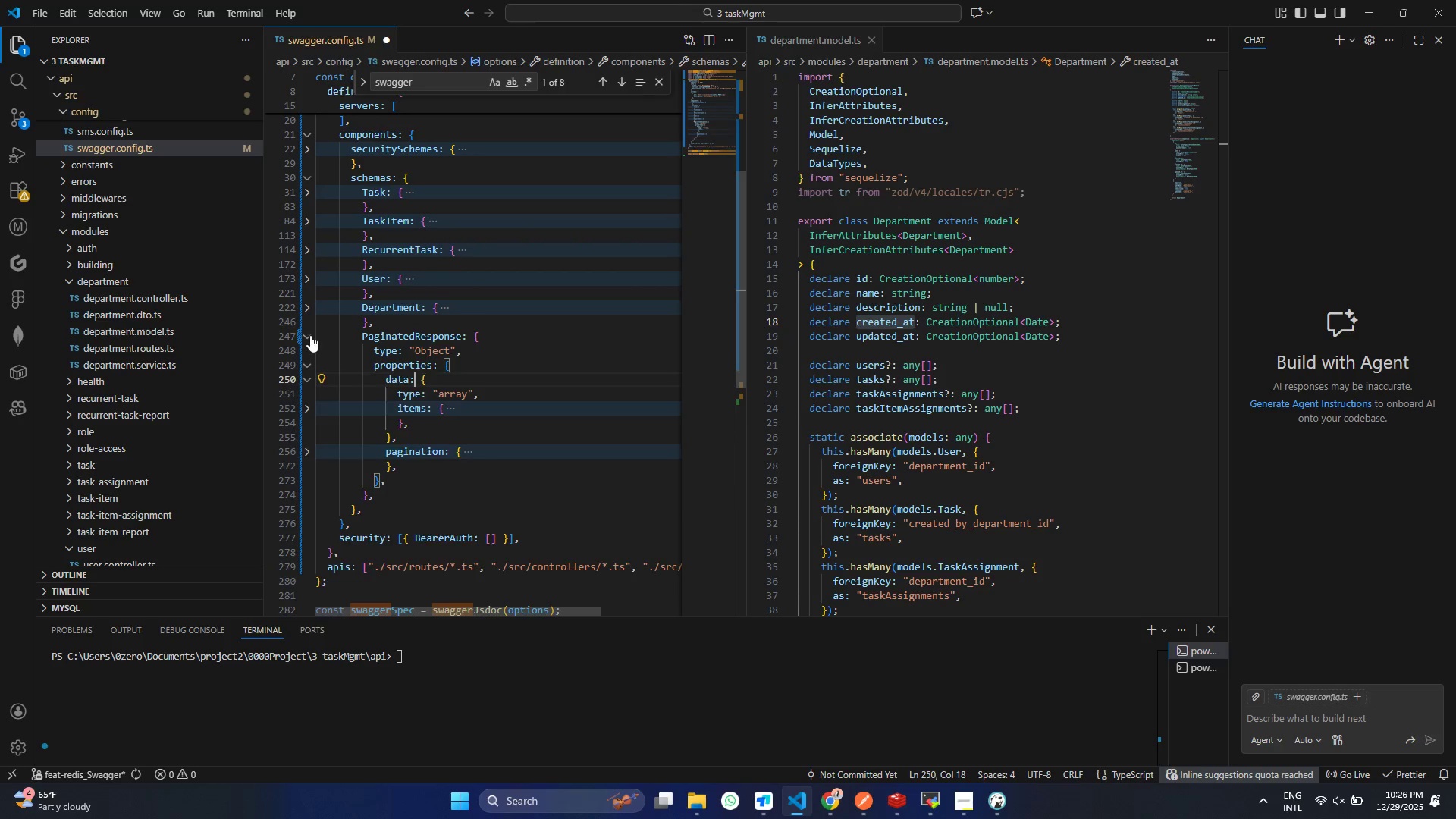 
scroll: coordinate [414, 377], scroll_direction: up, amount: 8.0
 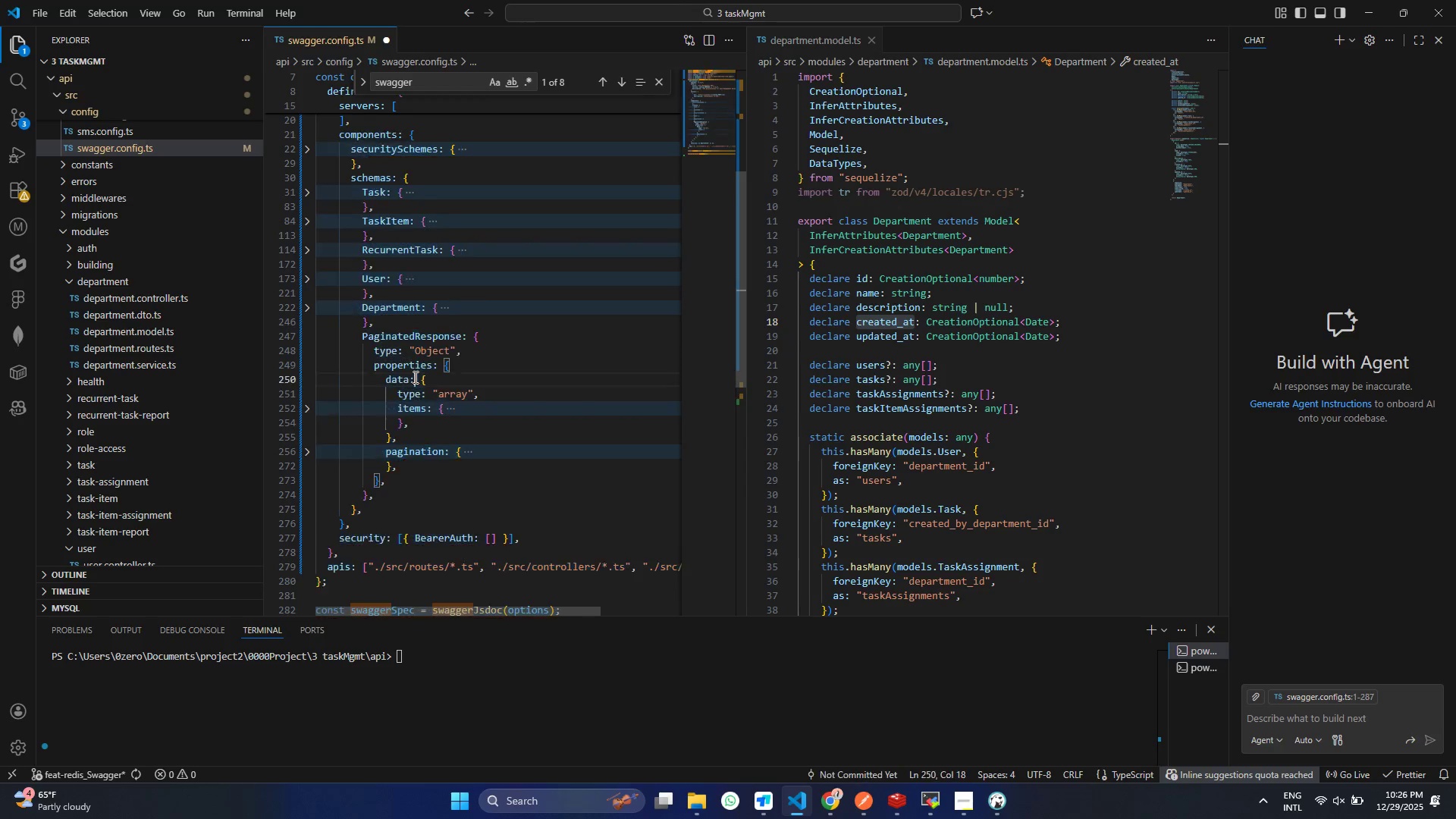 
left_click([310, 335])
 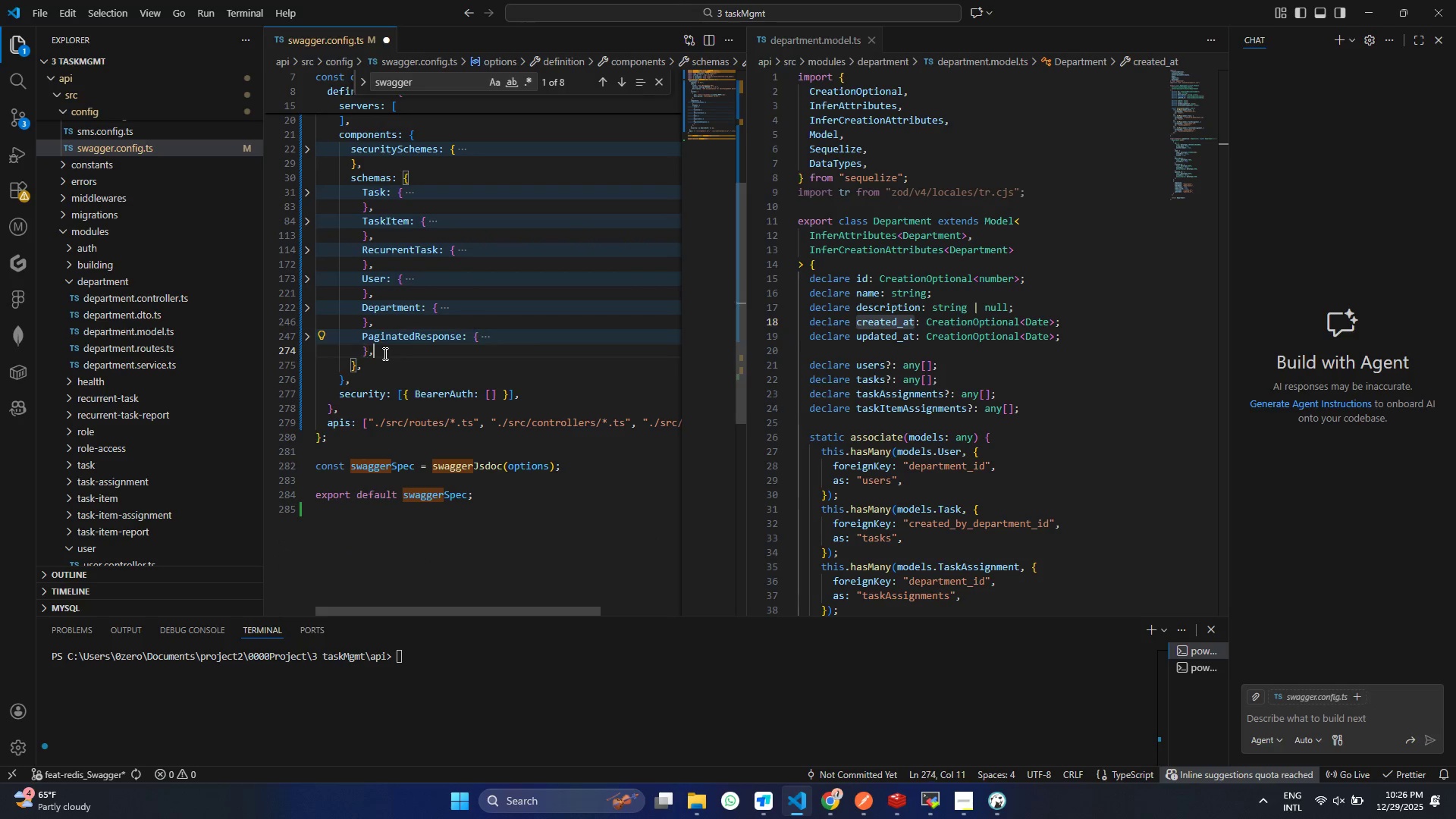 
left_click([384, 353])
 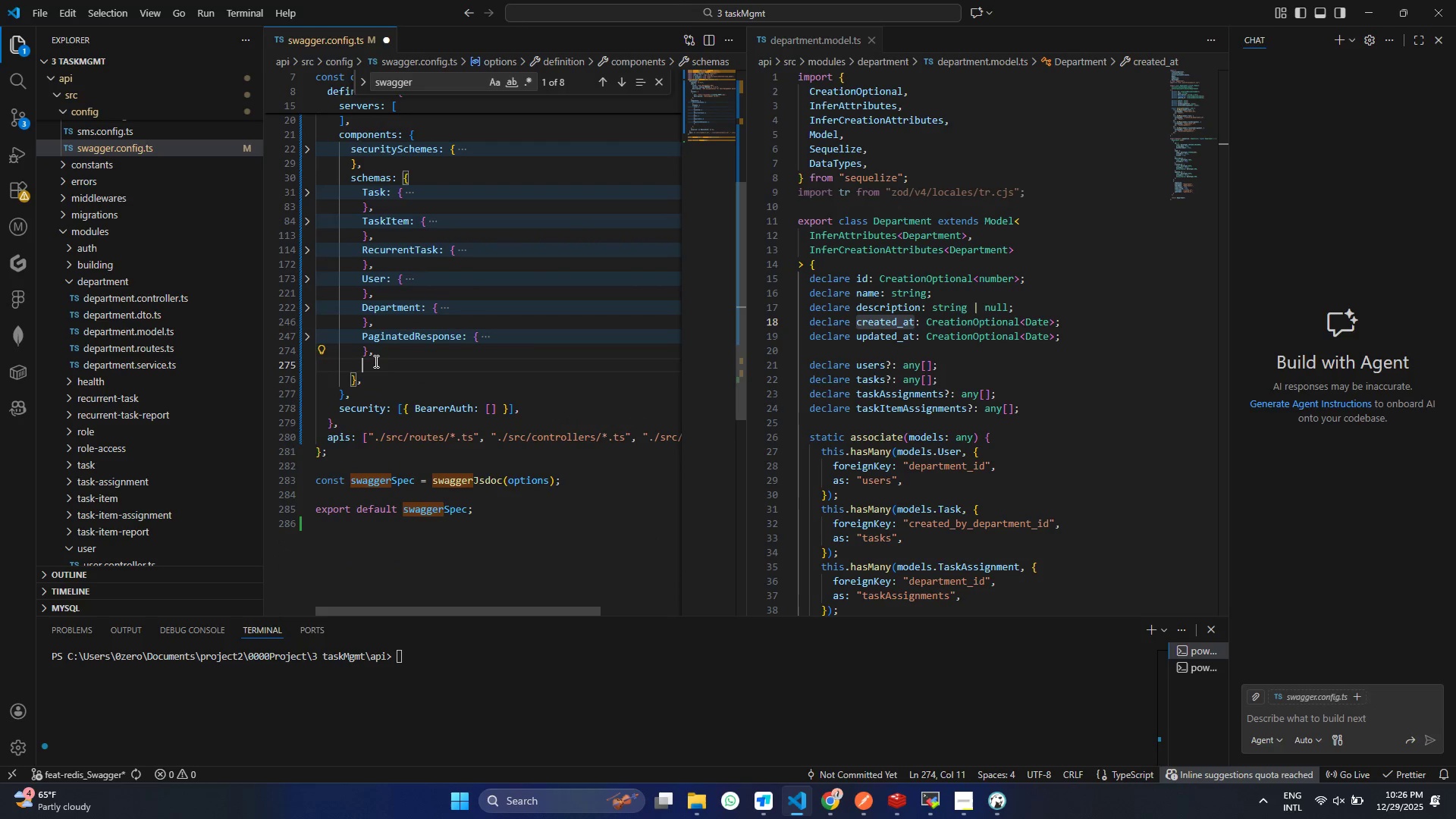 
key(Enter)
 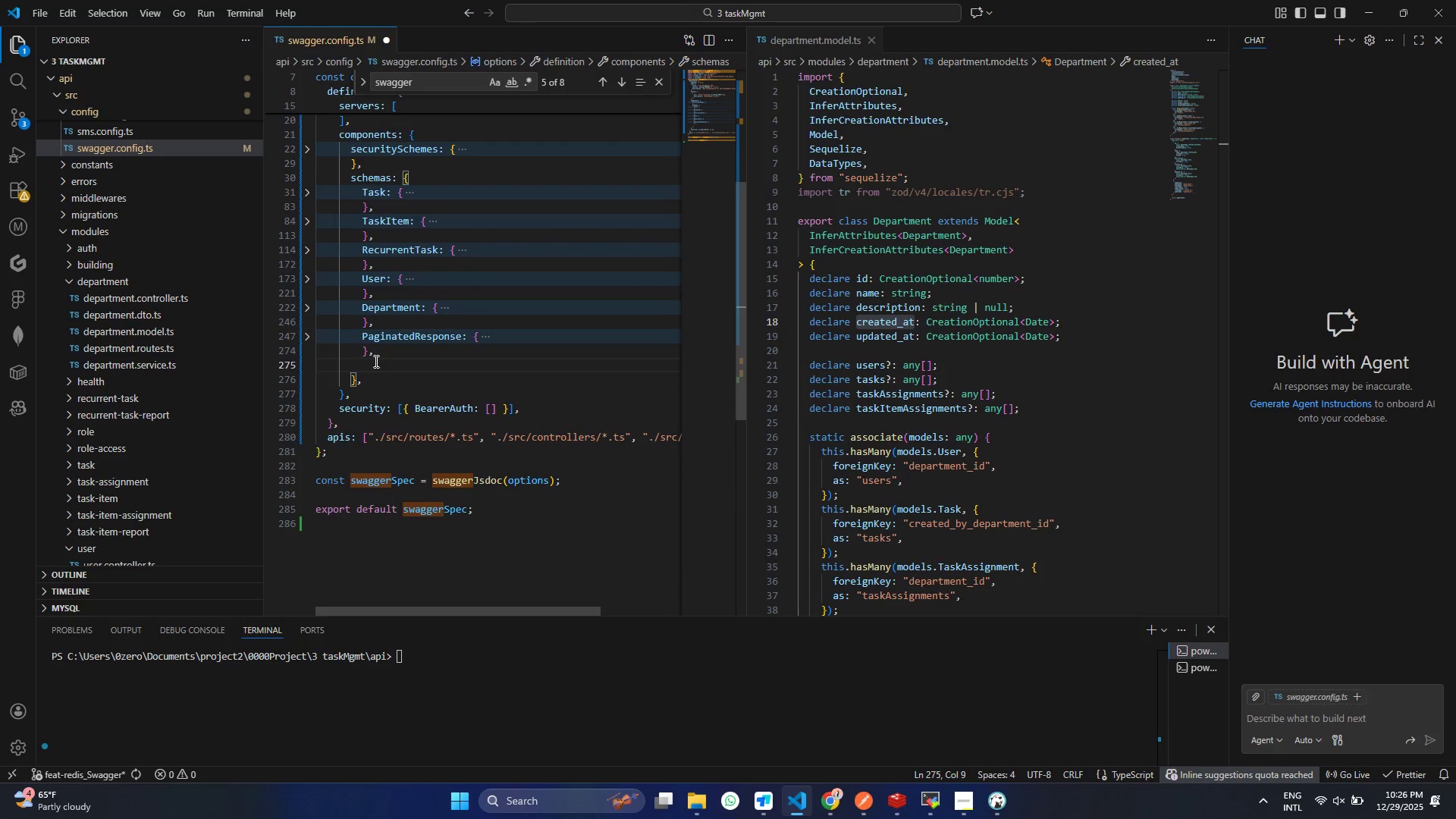 
type(Erro:{)
 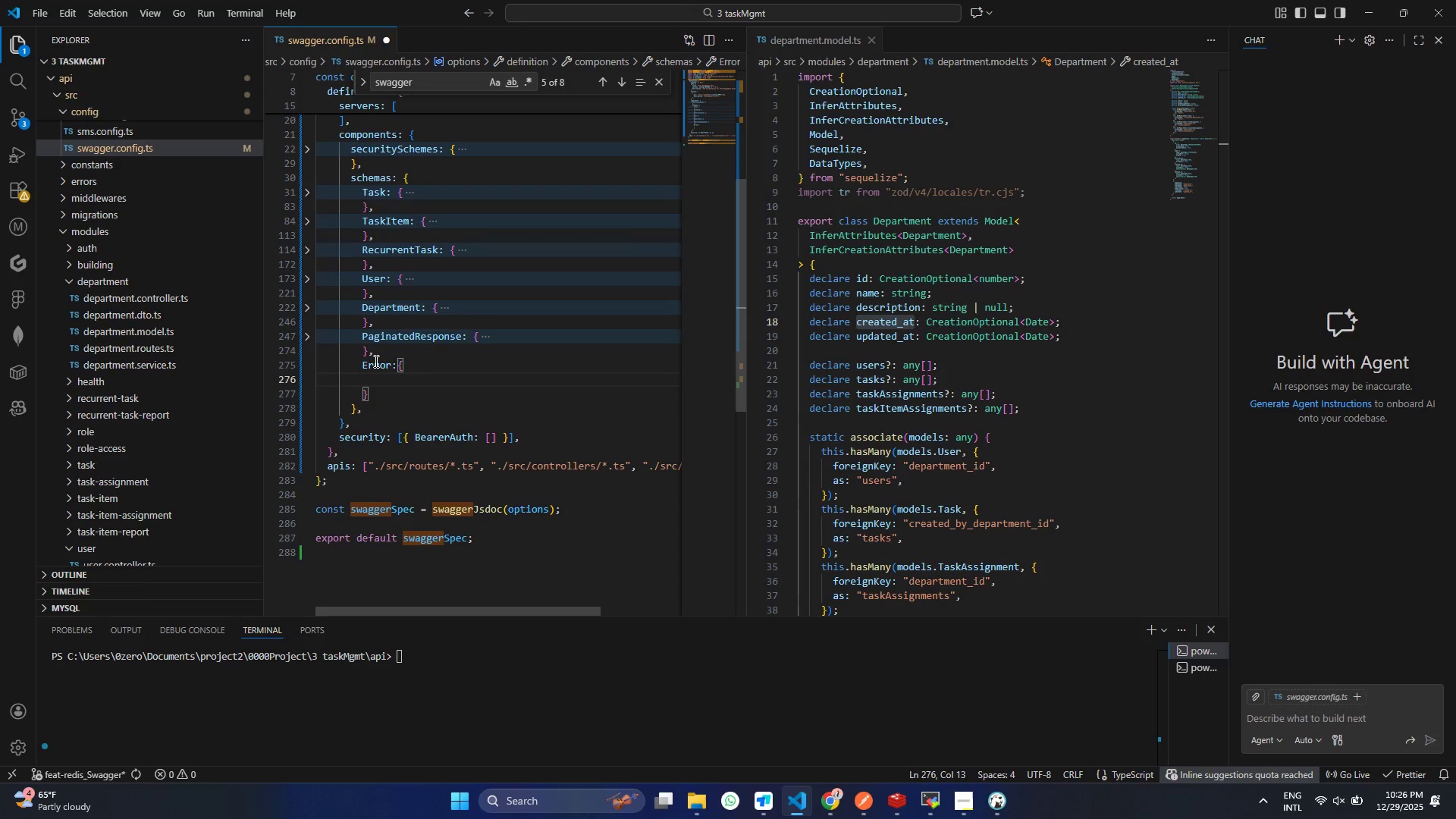 
 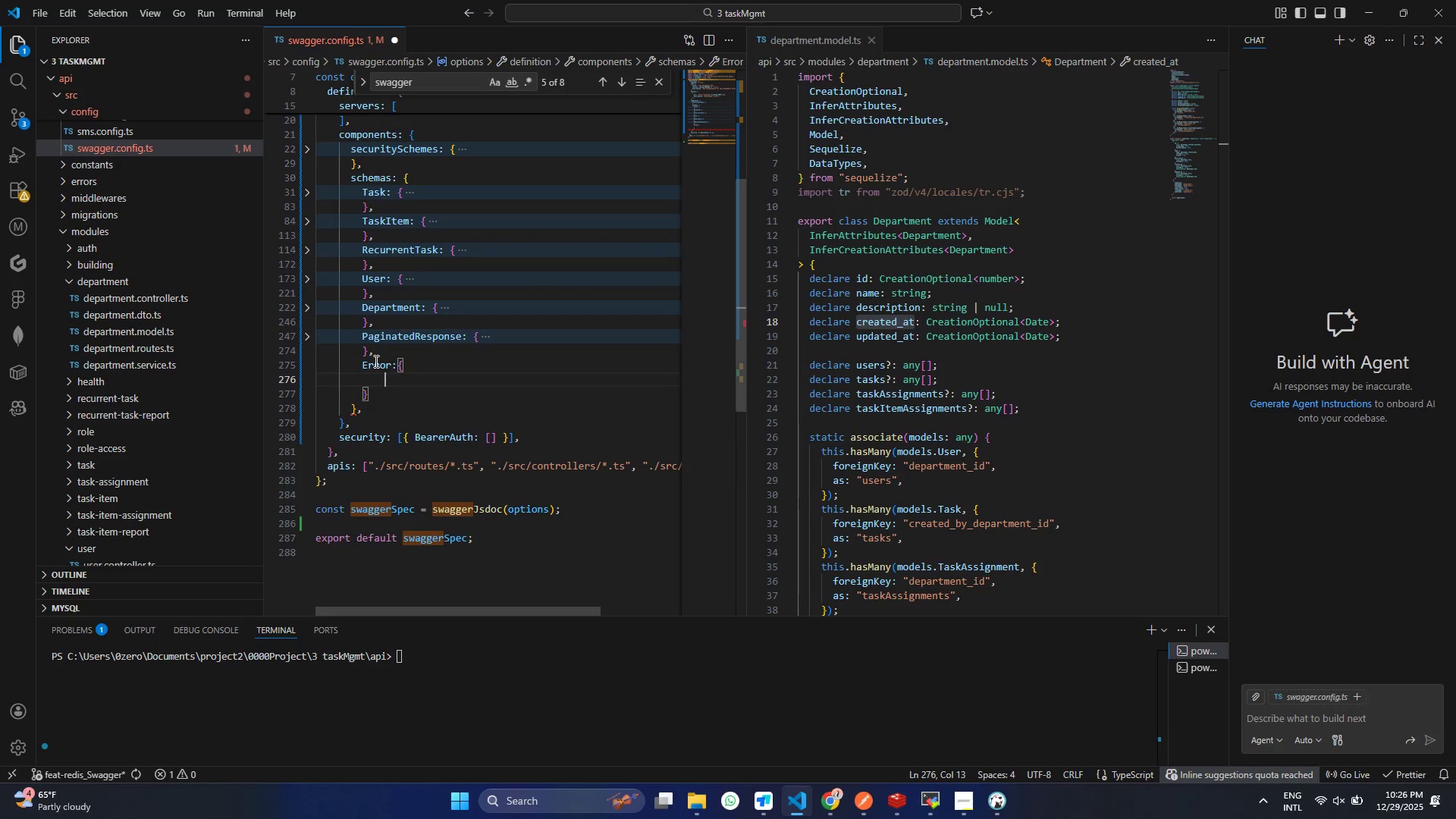 
key(Enter)
 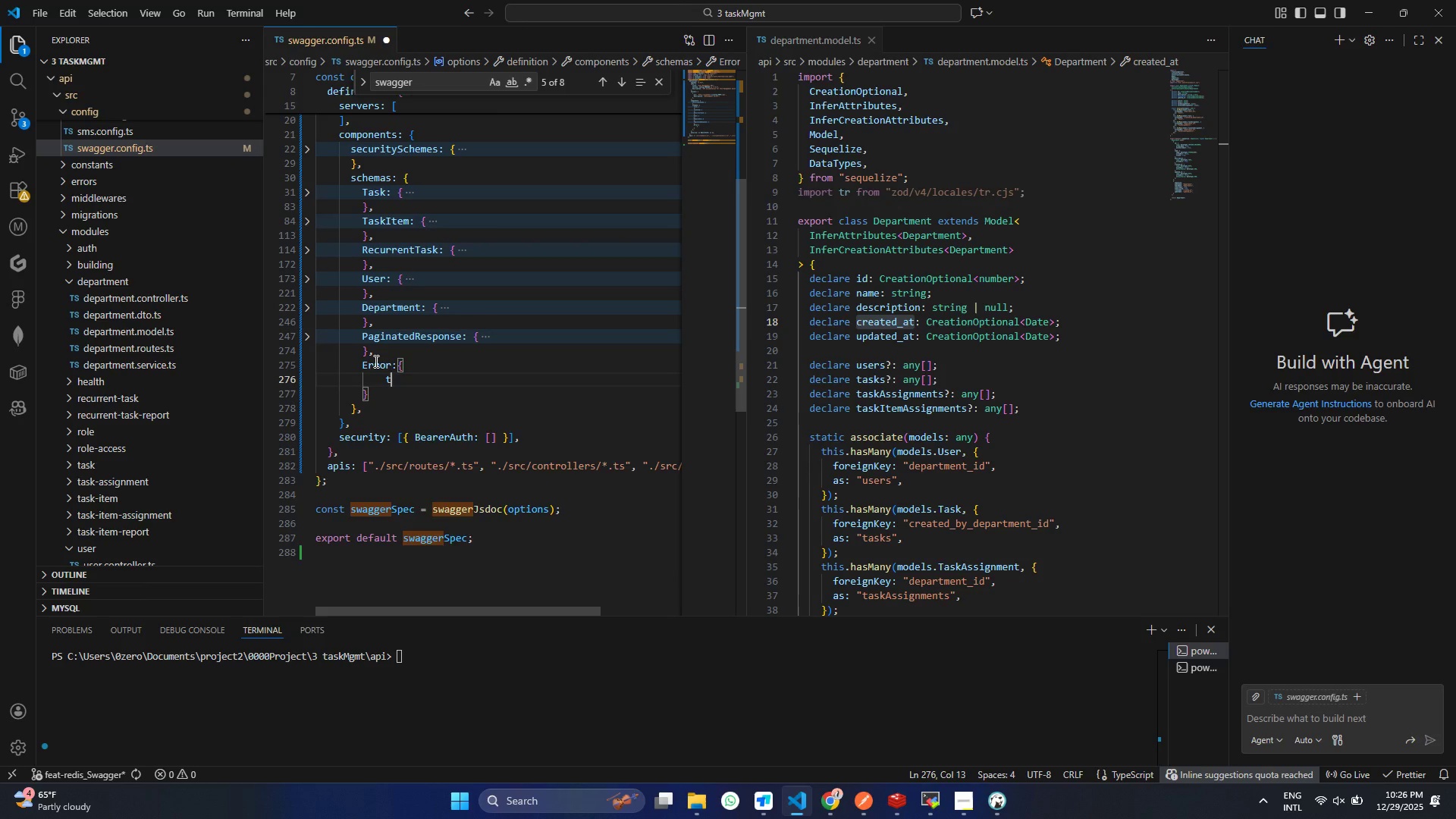 
type(typ)
 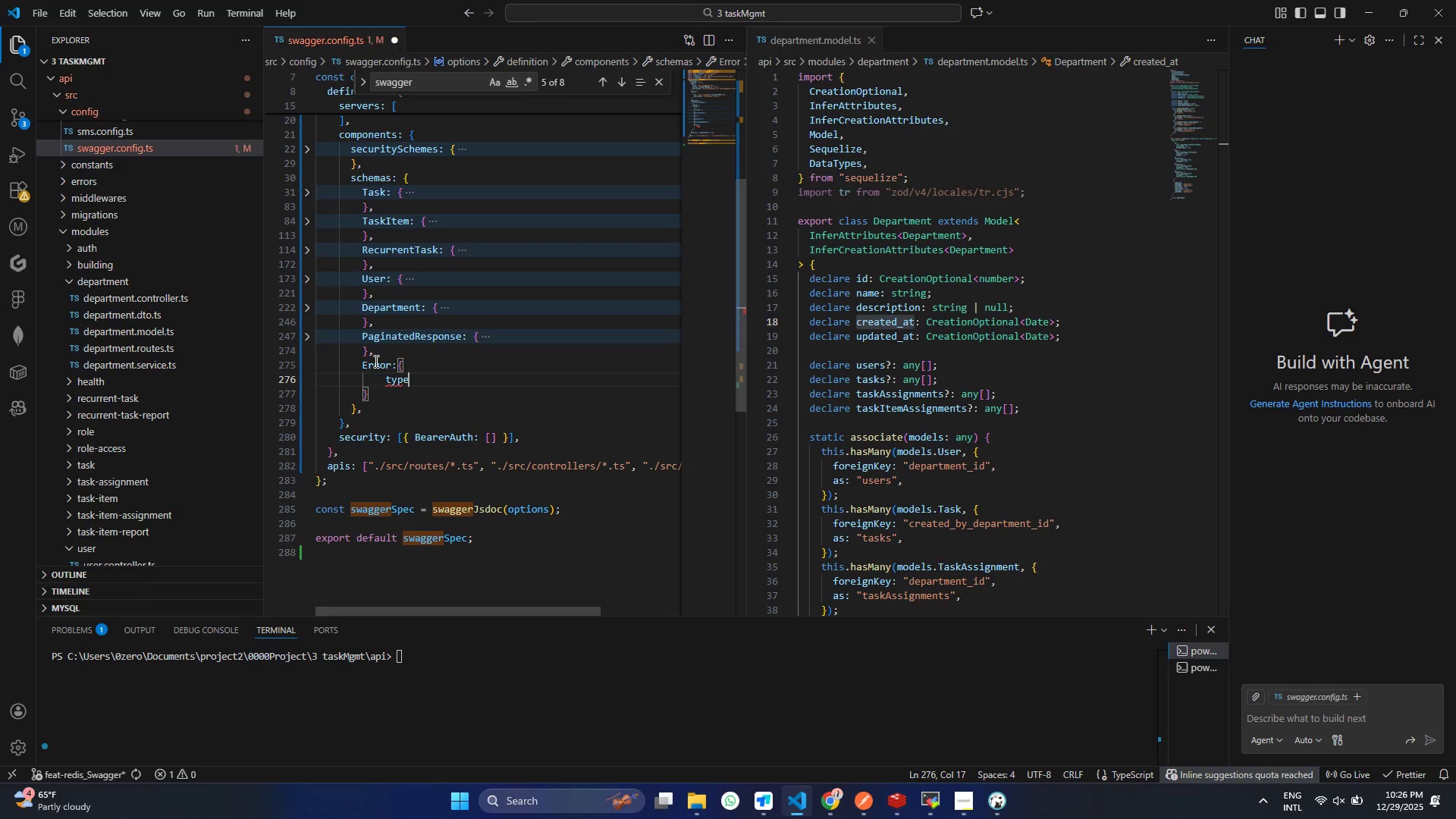 
key(Enter)
 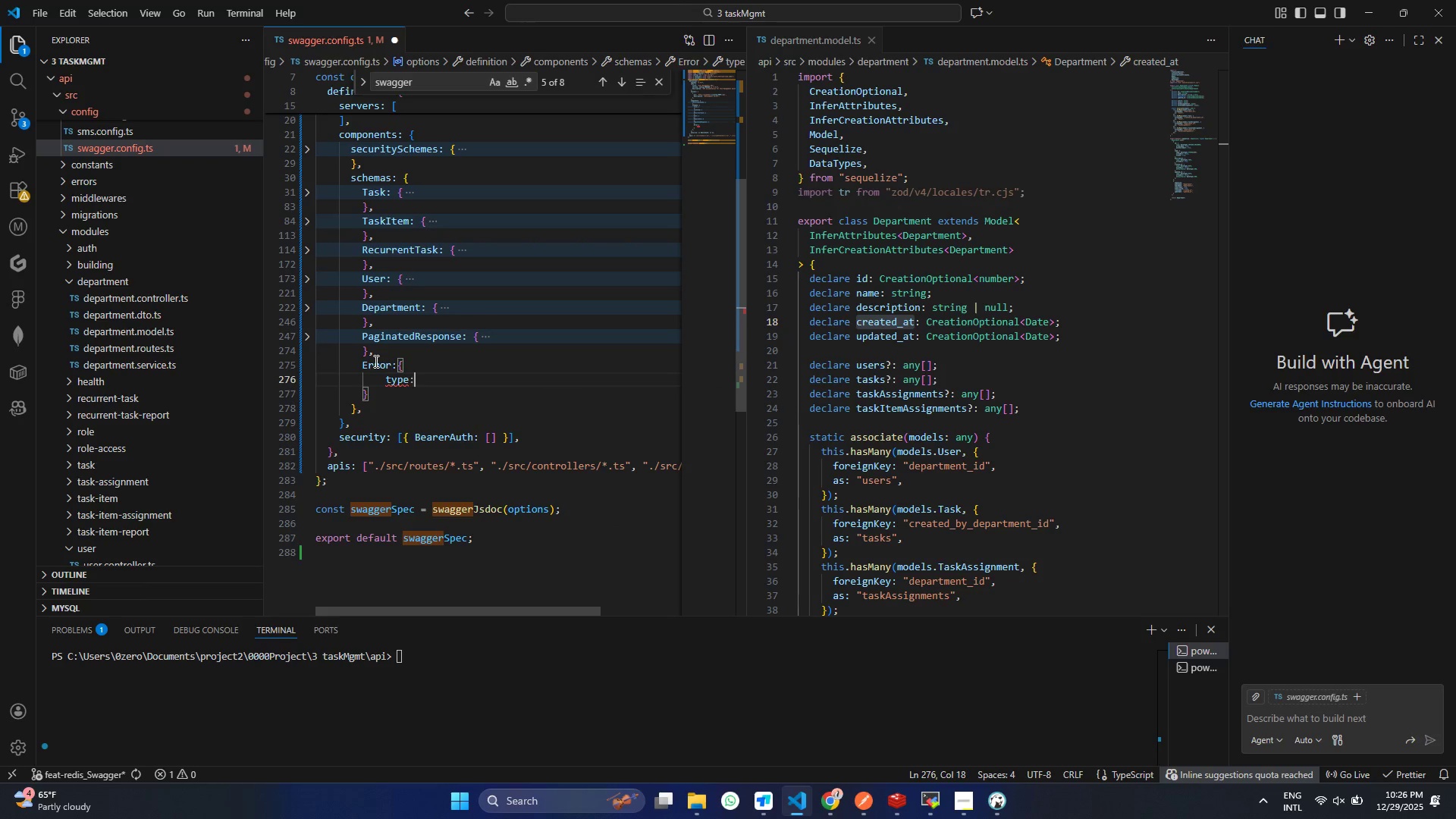 
key(Shift+Semicolon)
 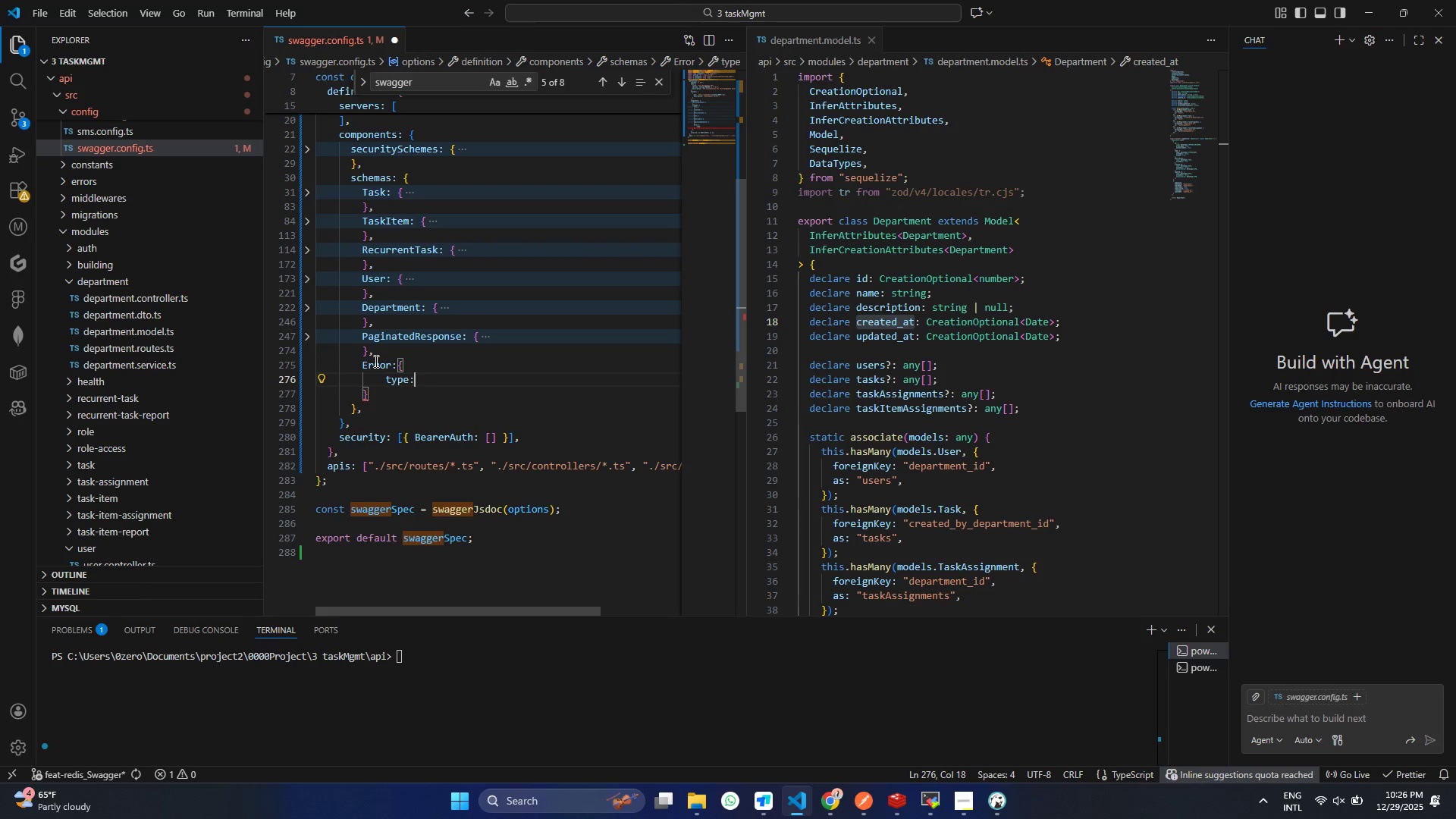 
key(Shift+Quote)
 